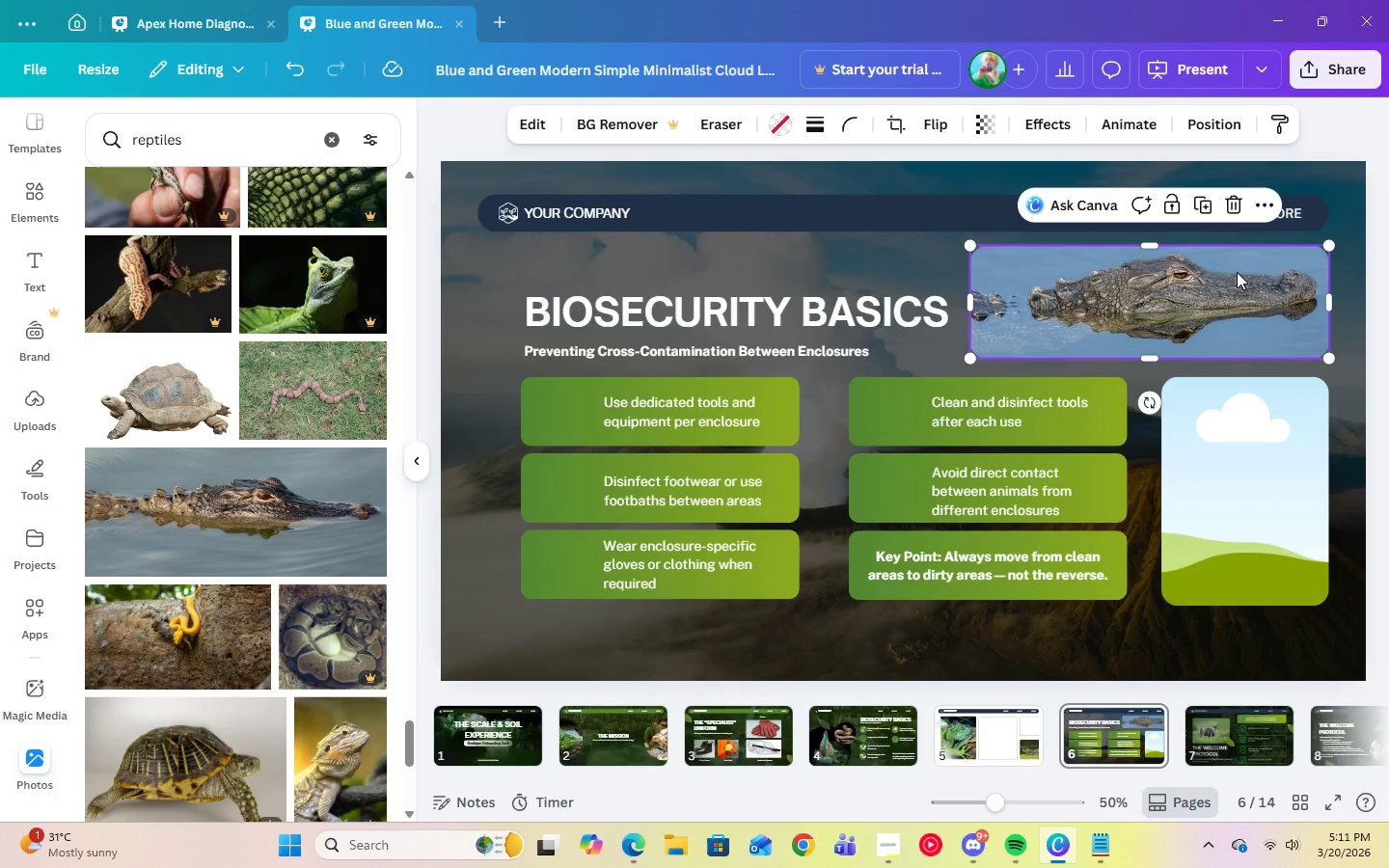 
key(Delete)
 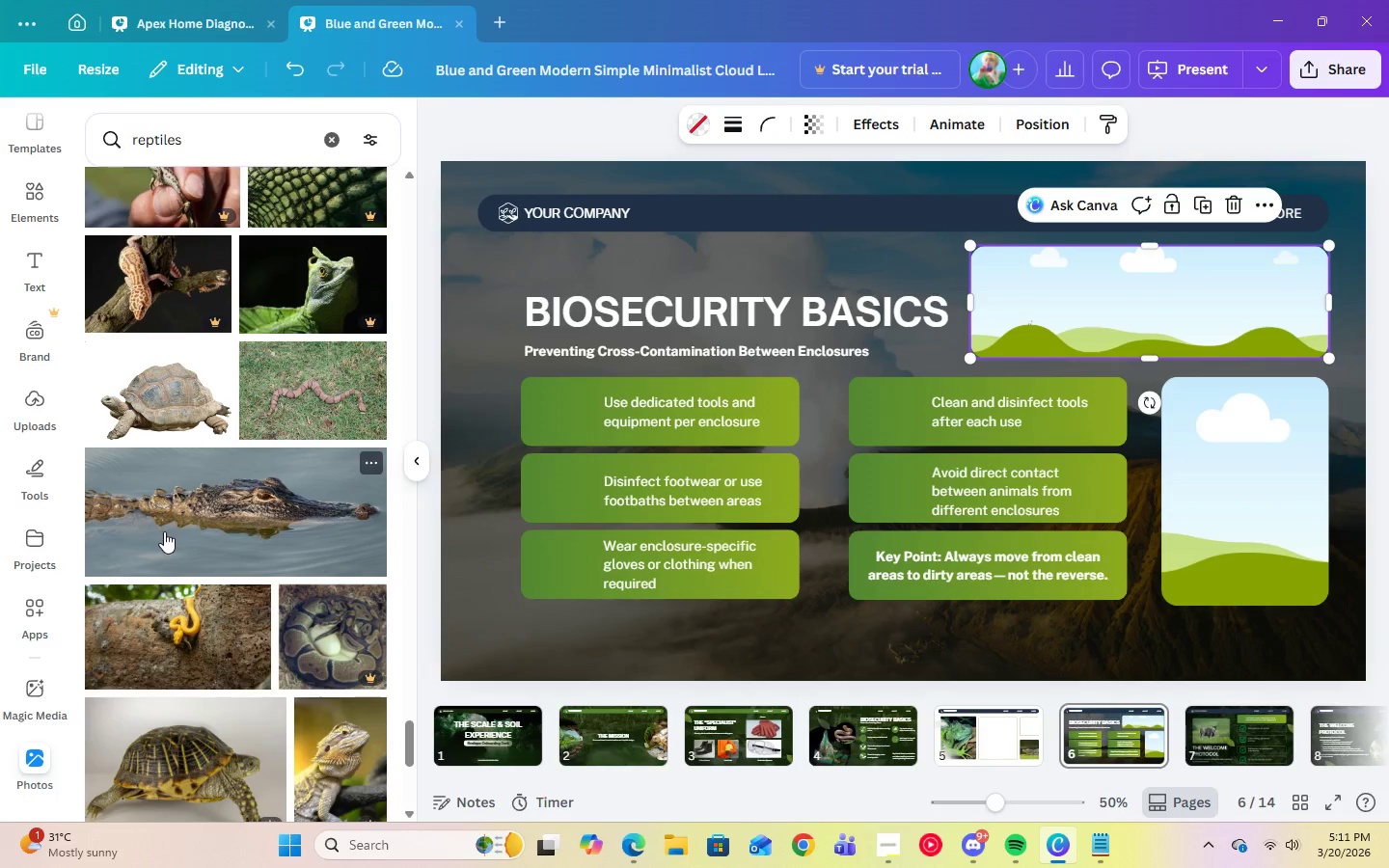 
left_click([164, 531])
 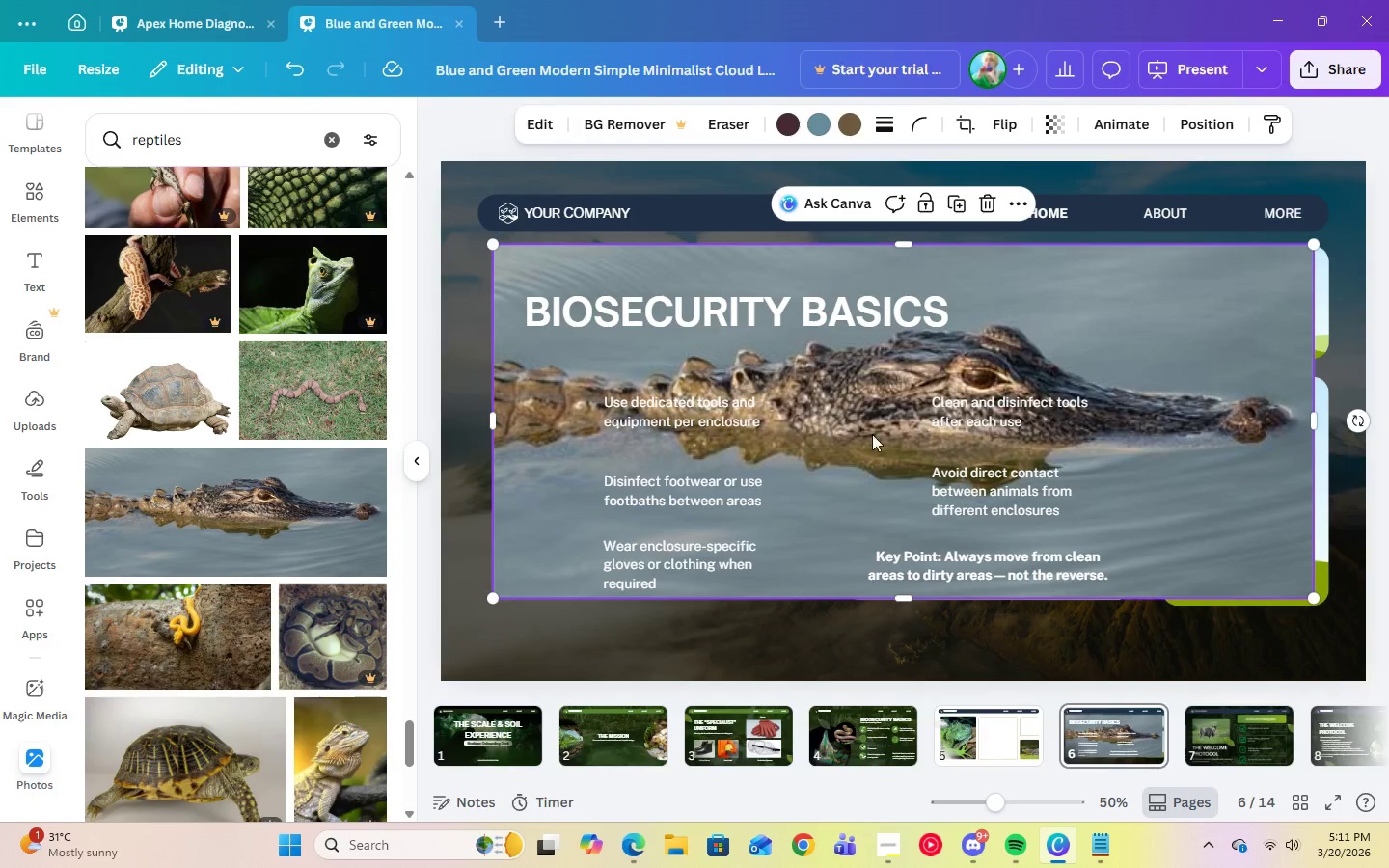 
left_click_drag(start_coordinate=[844, 446], to_coordinate=[1139, 345])
 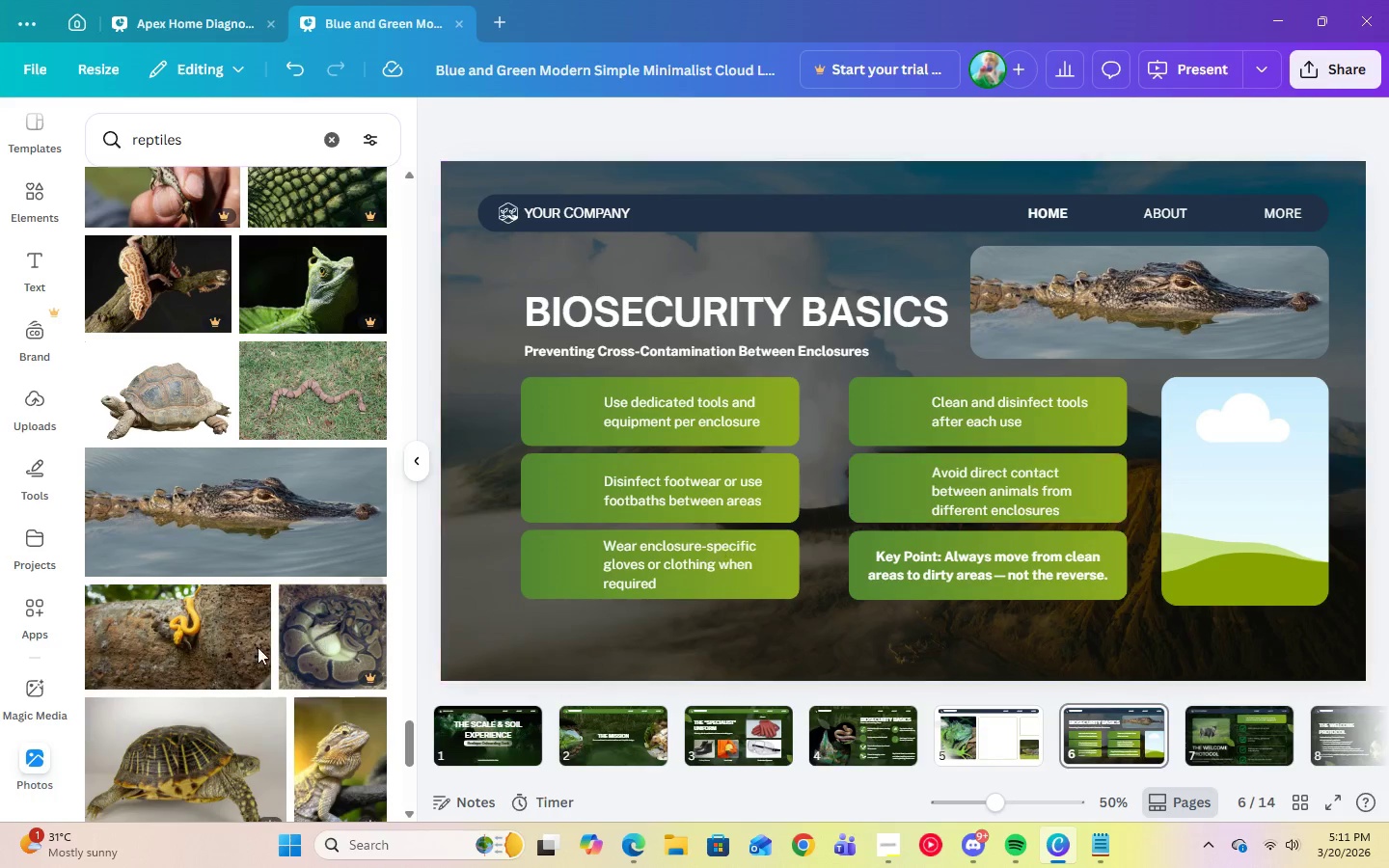 
scroll: coordinate [246, 745], scroll_direction: down, amount: 6.0
 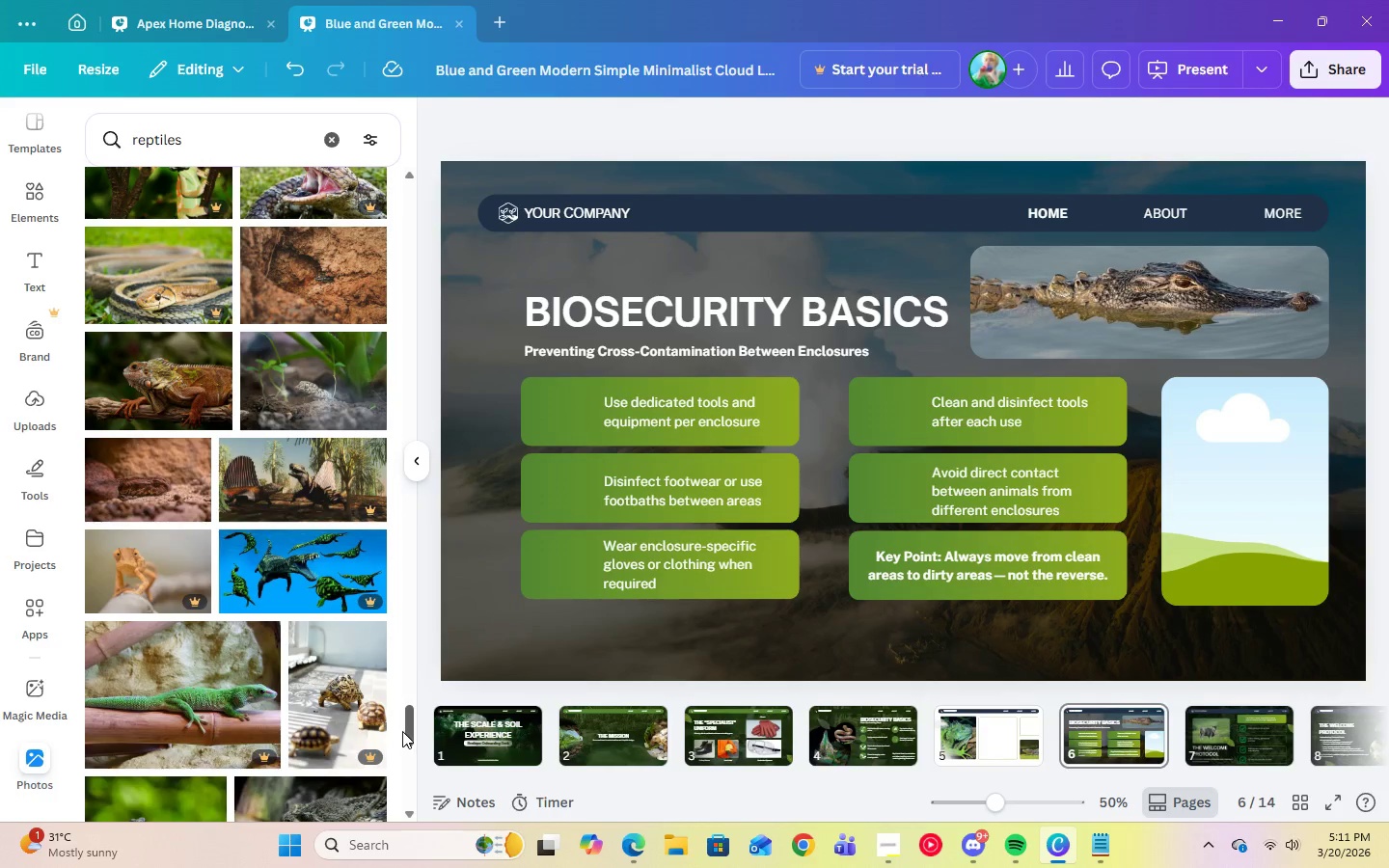 
left_click_drag(start_coordinate=[405, 729], to_coordinate=[365, 199])
 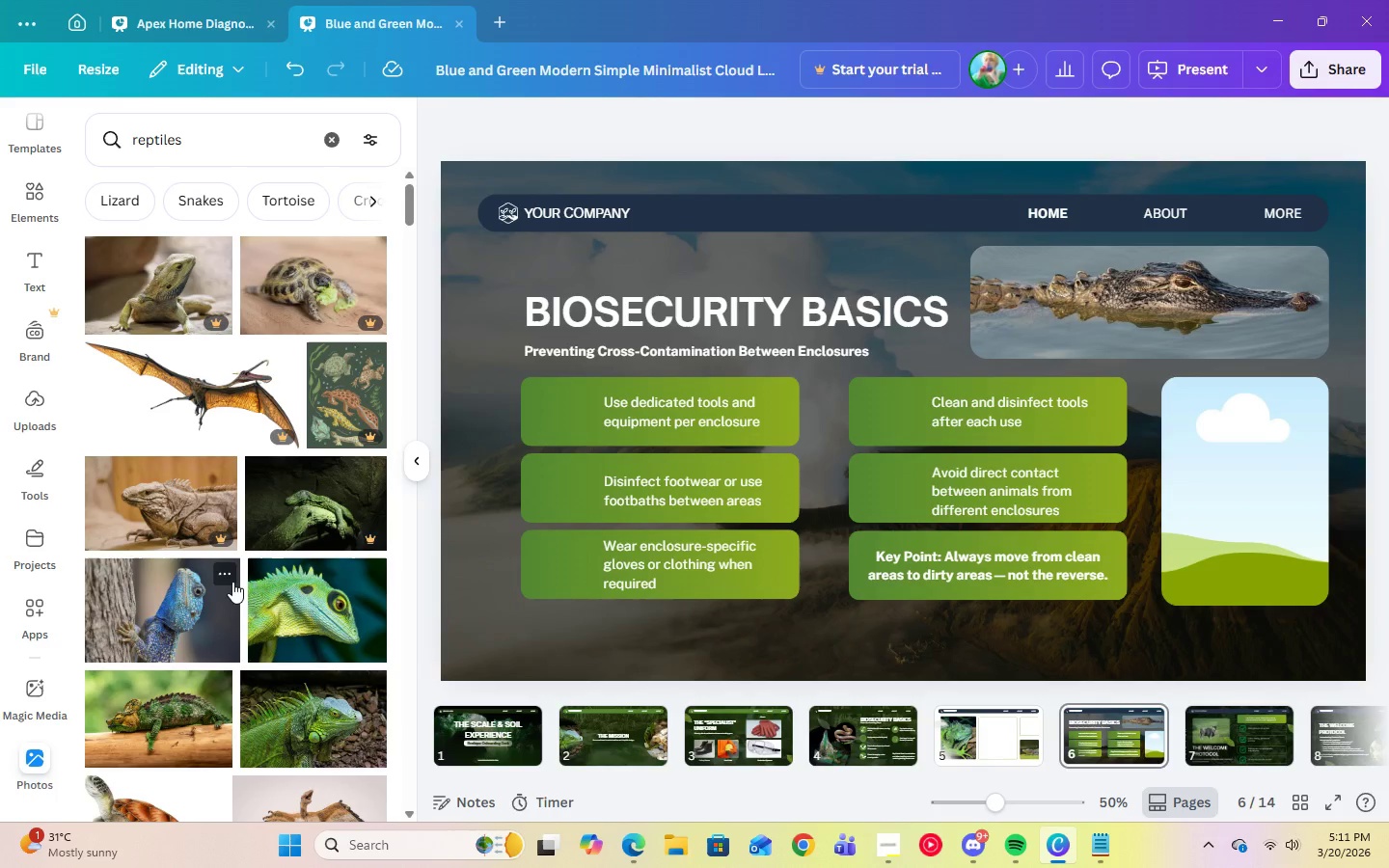 
scroll: coordinate [281, 646], scroll_direction: down, amount: 14.0
 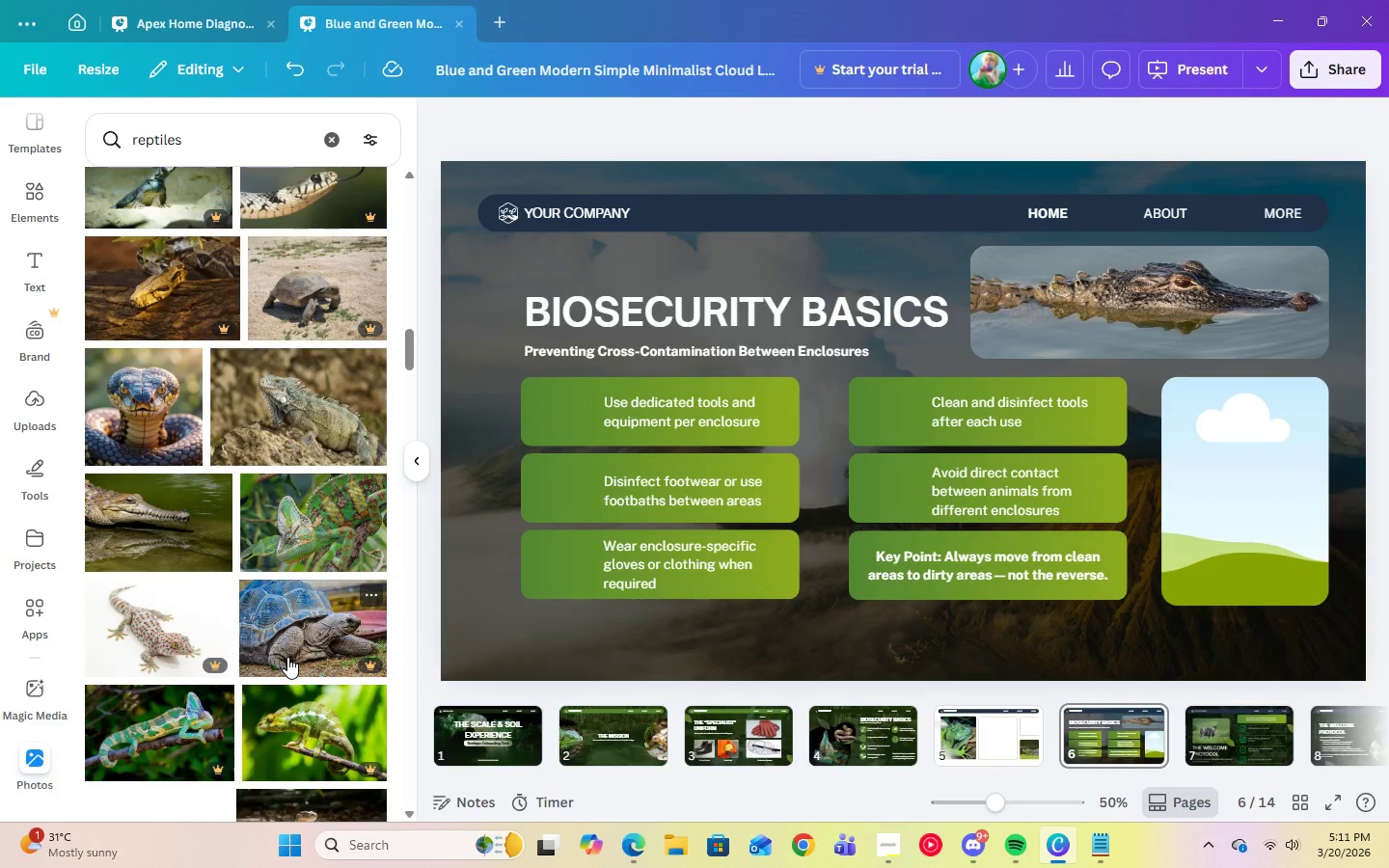 
wait(14.52)
 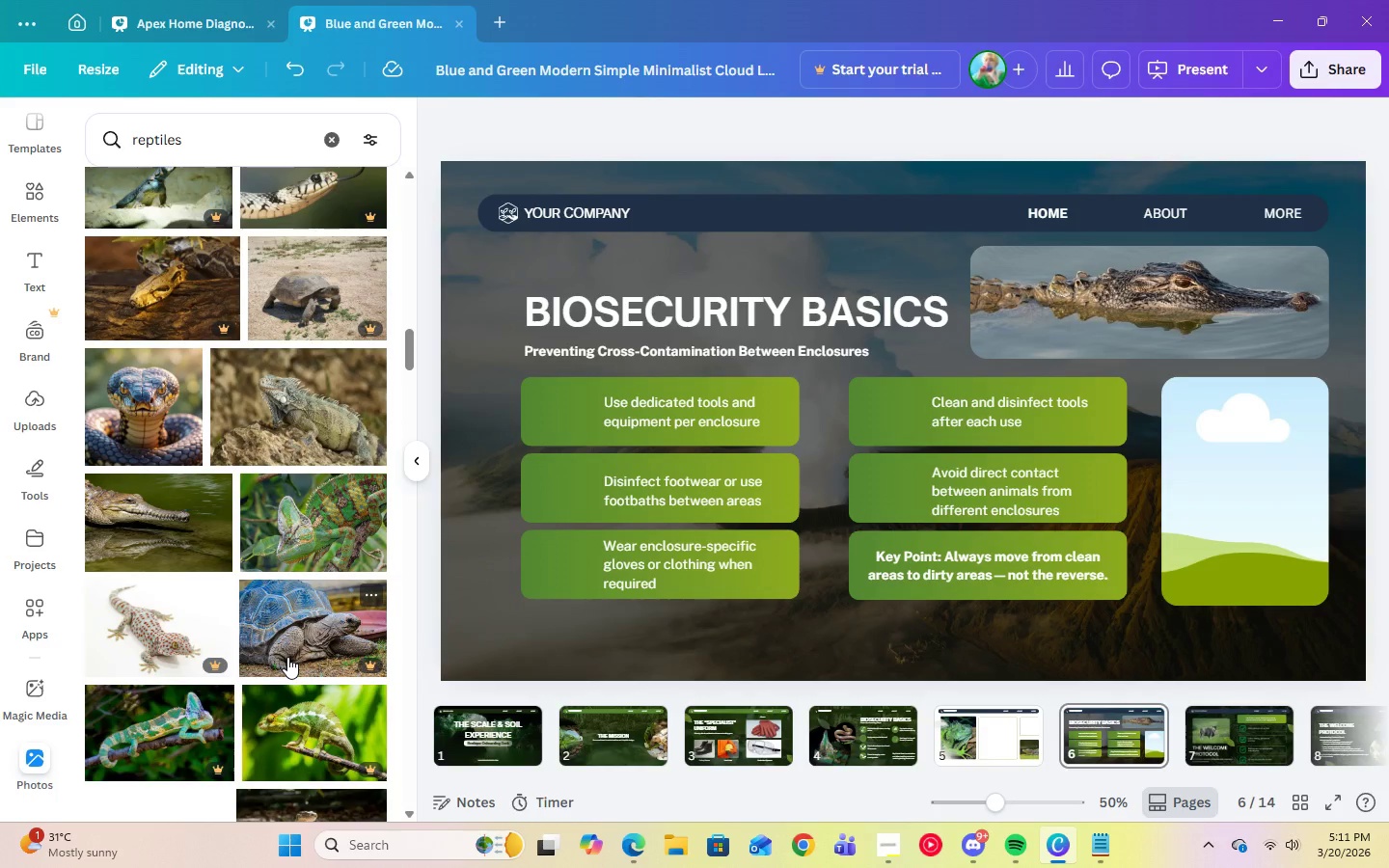 
left_click([1015, 844])
 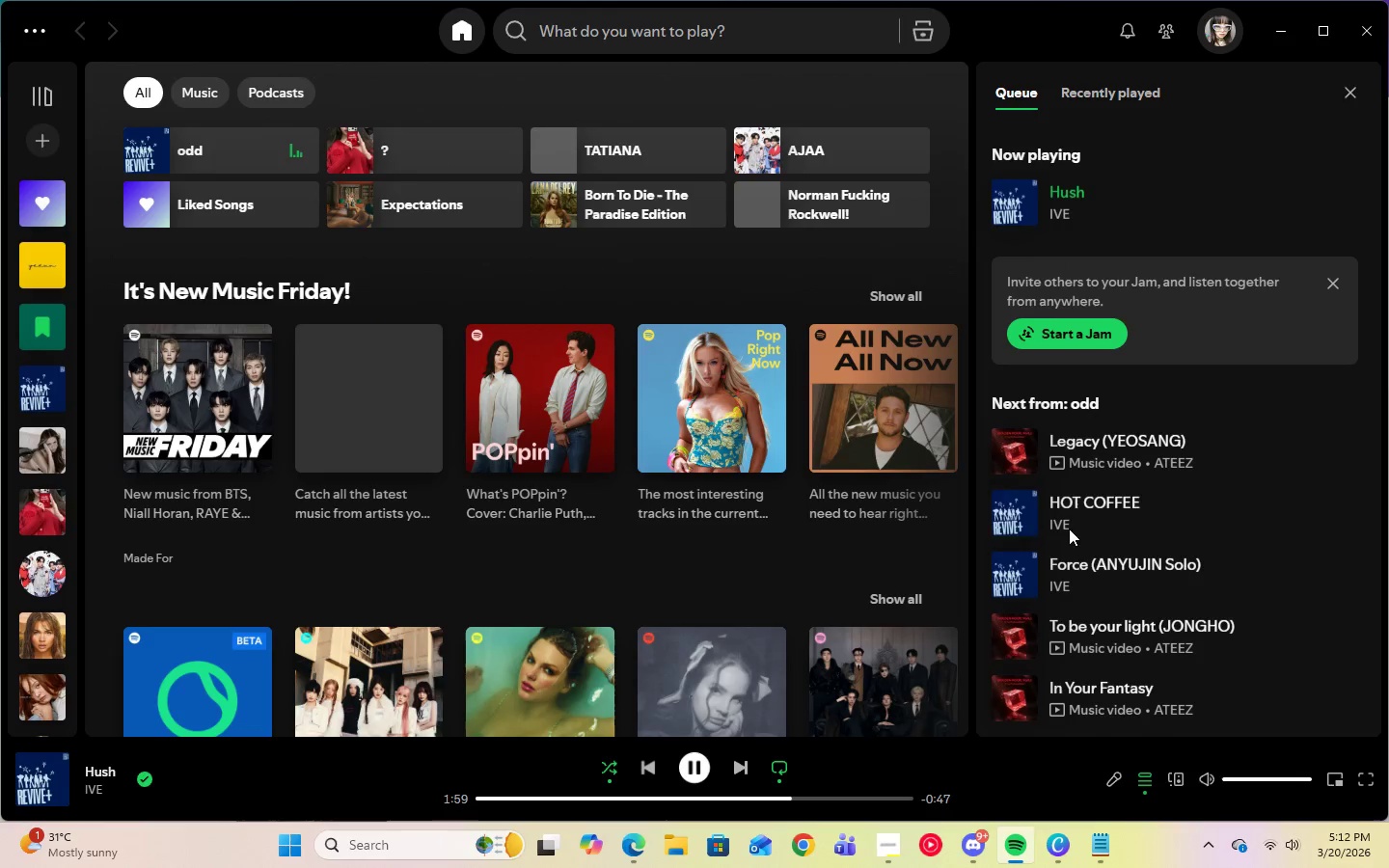 
left_click([1107, 503])
 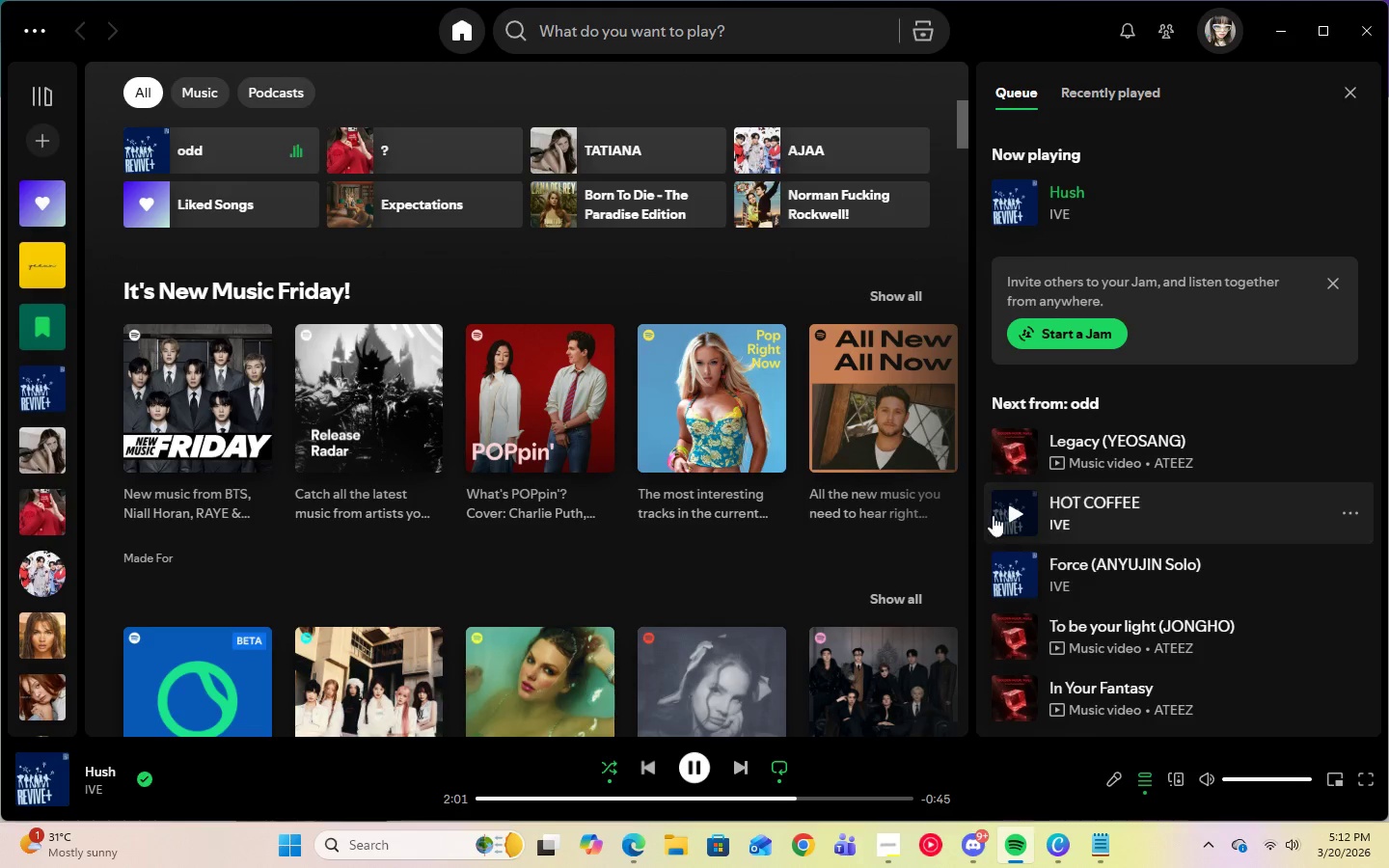 
left_click([1016, 514])
 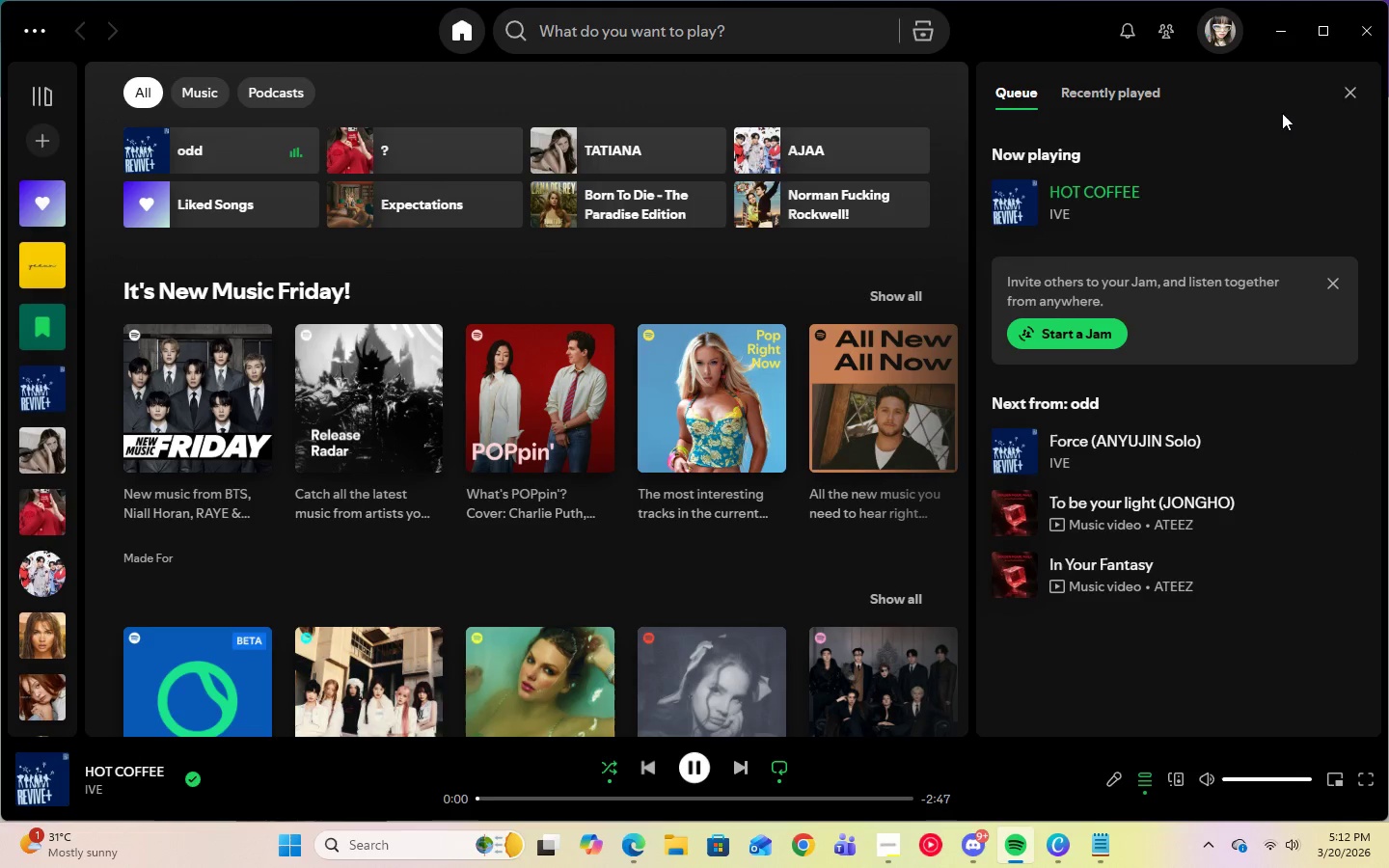 
left_click([1285, 43])
 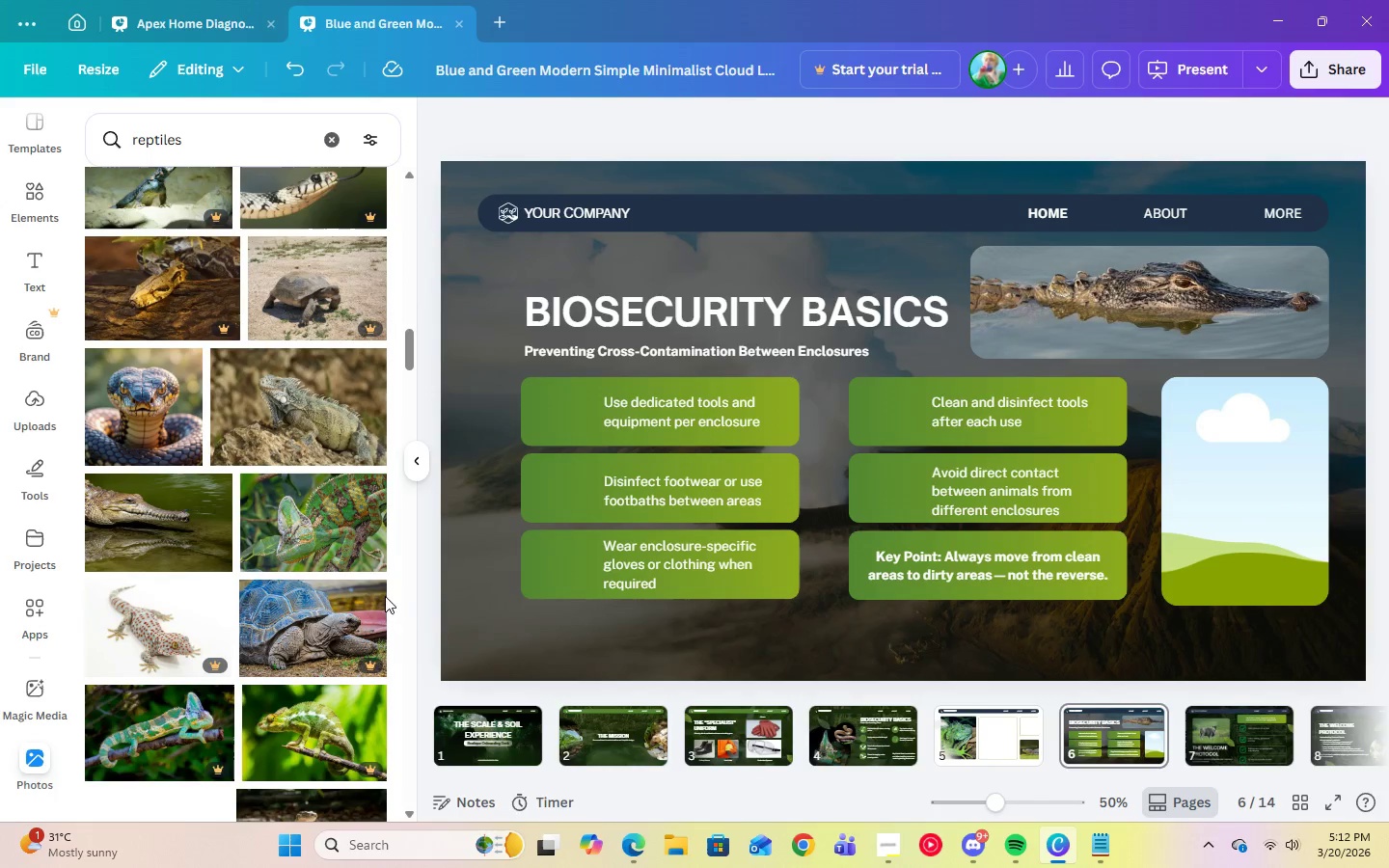 
scroll: coordinate [218, 769], scroll_direction: down, amount: 16.0
 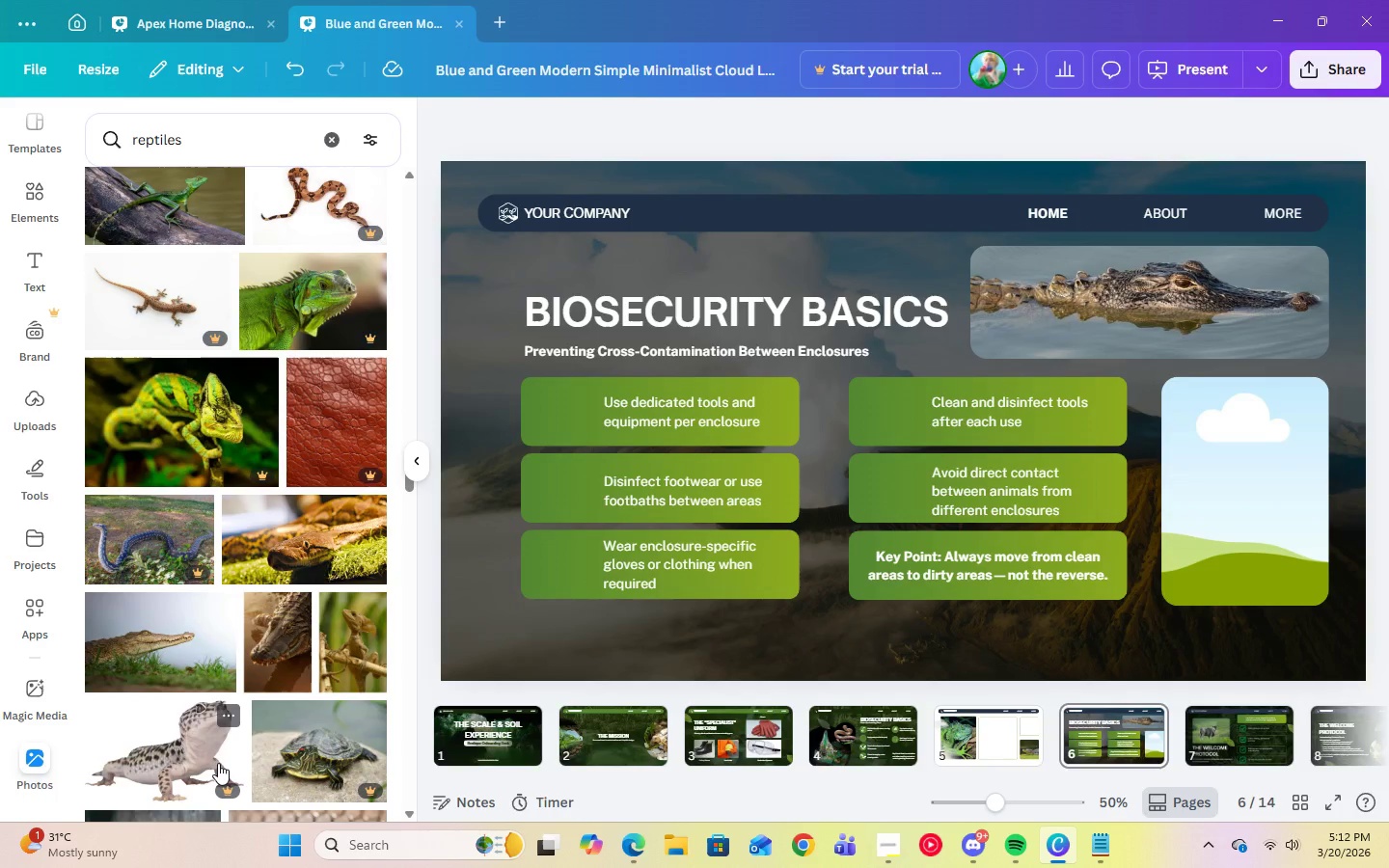 
left_click([344, 665])
 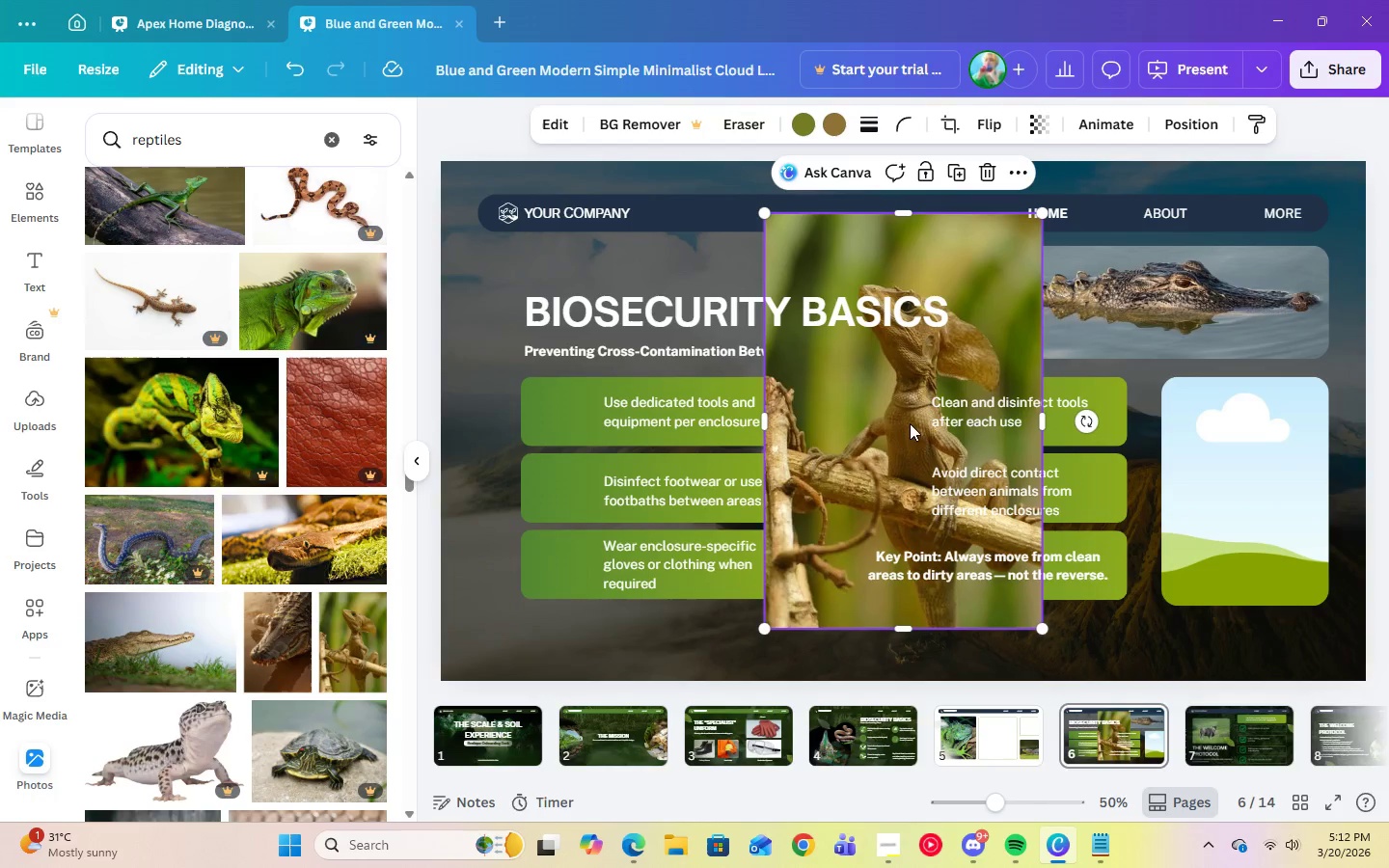 
left_click_drag(start_coordinate=[888, 425], to_coordinate=[1255, 449])
 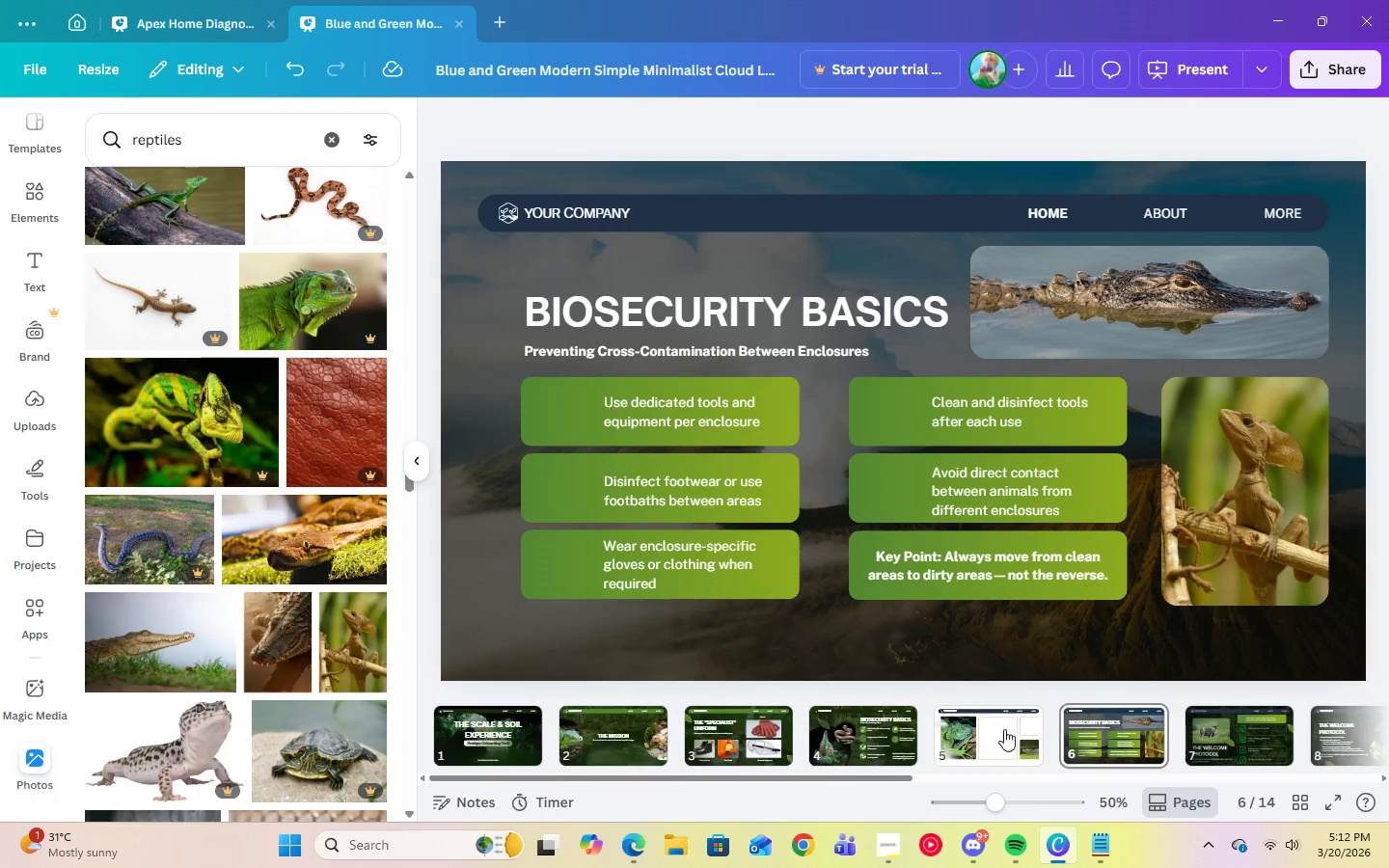 
left_click([1232, 745])
 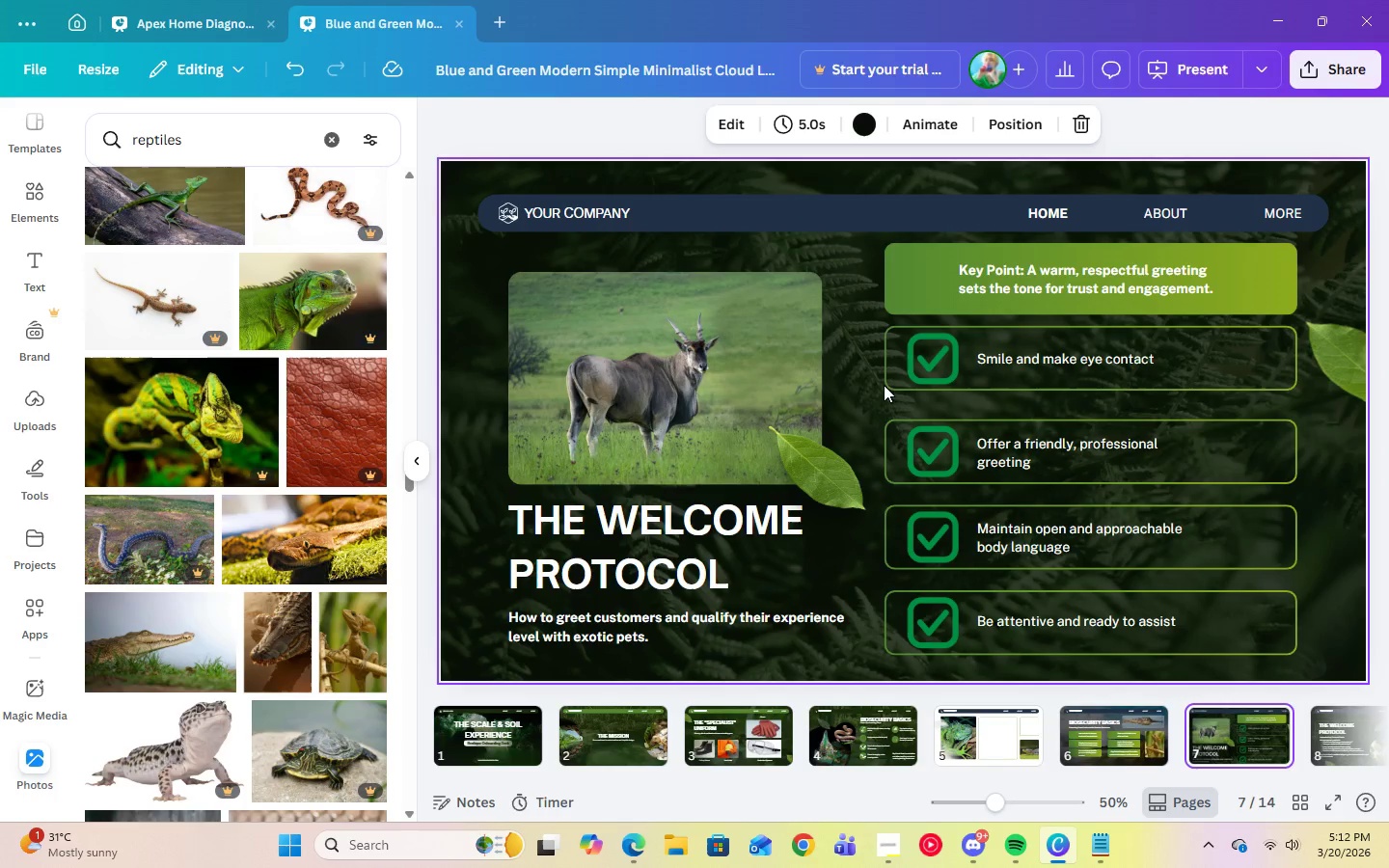 
left_click([684, 401])
 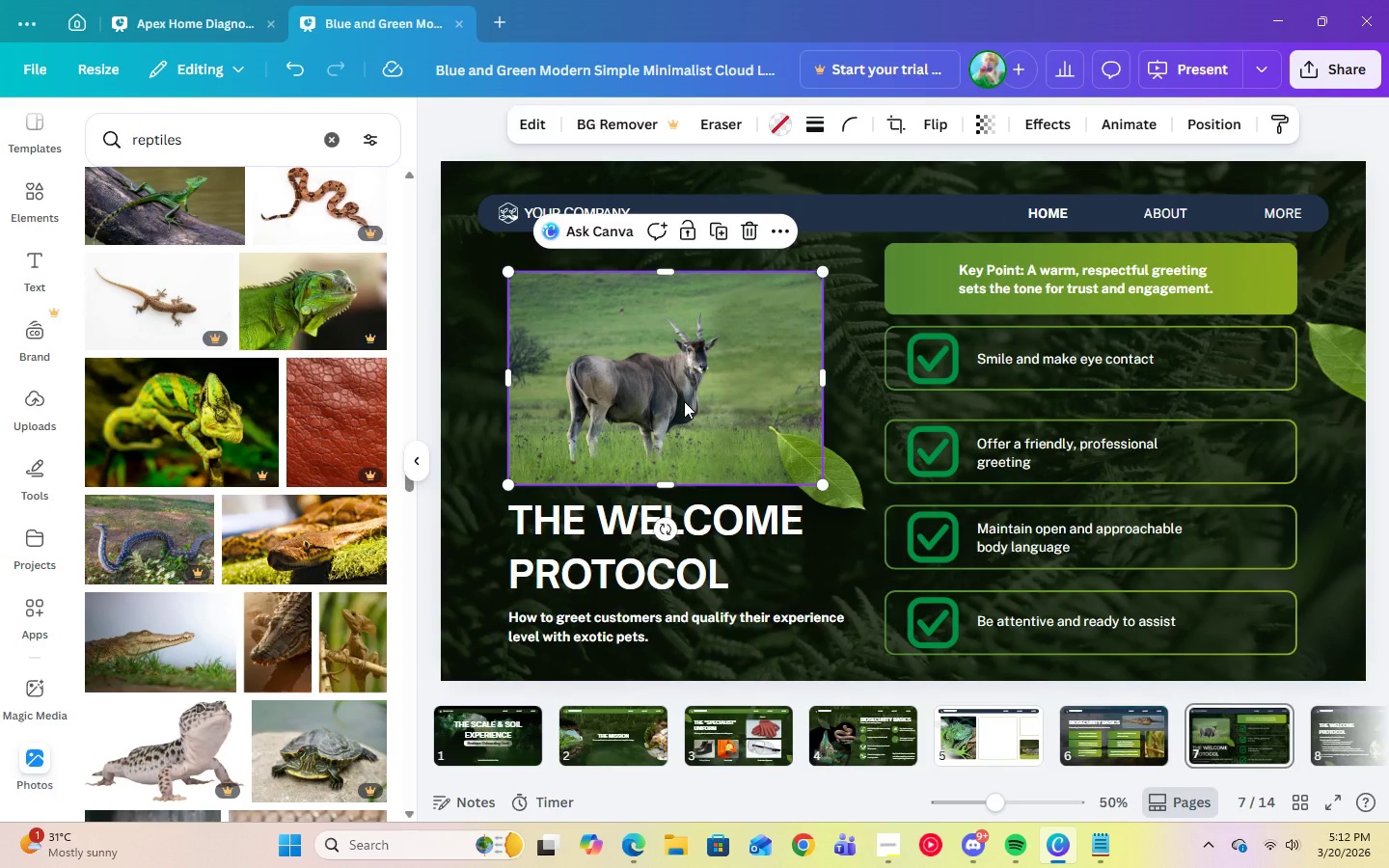 
key(Delete)
 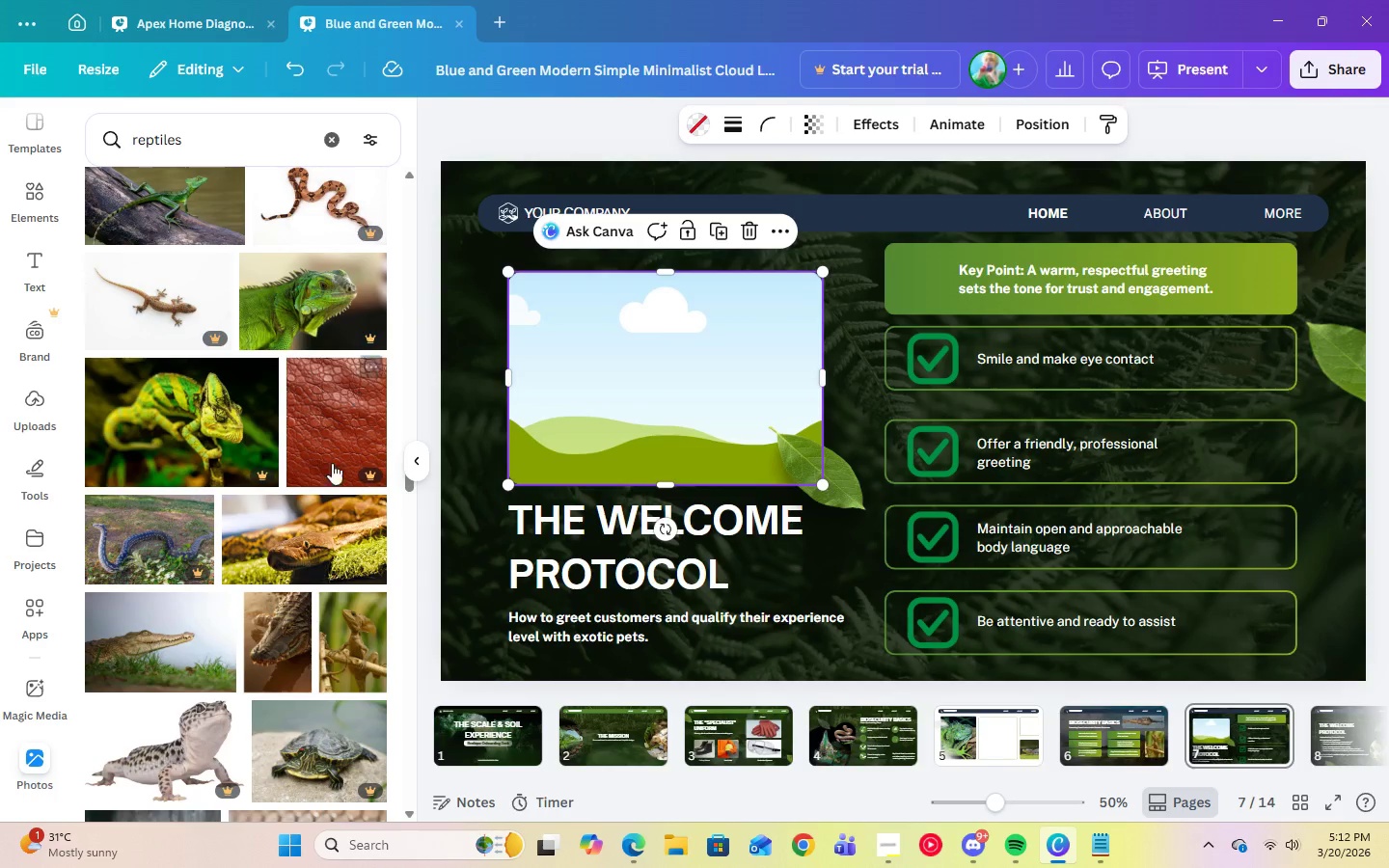 
scroll: coordinate [249, 555], scroll_direction: up, amount: 4.0
 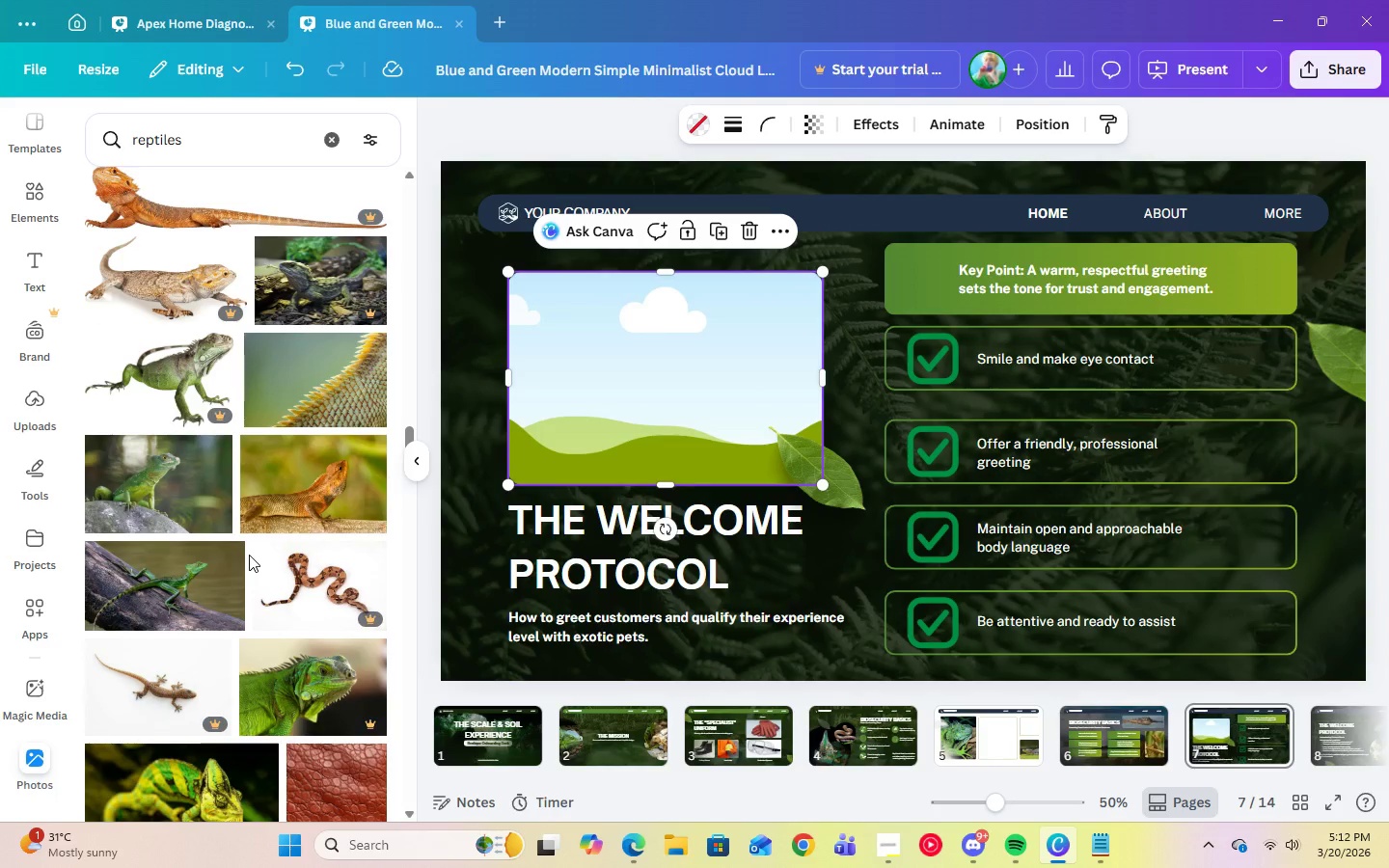 
scroll: coordinate [329, 478], scroll_direction: down, amount: 14.0
 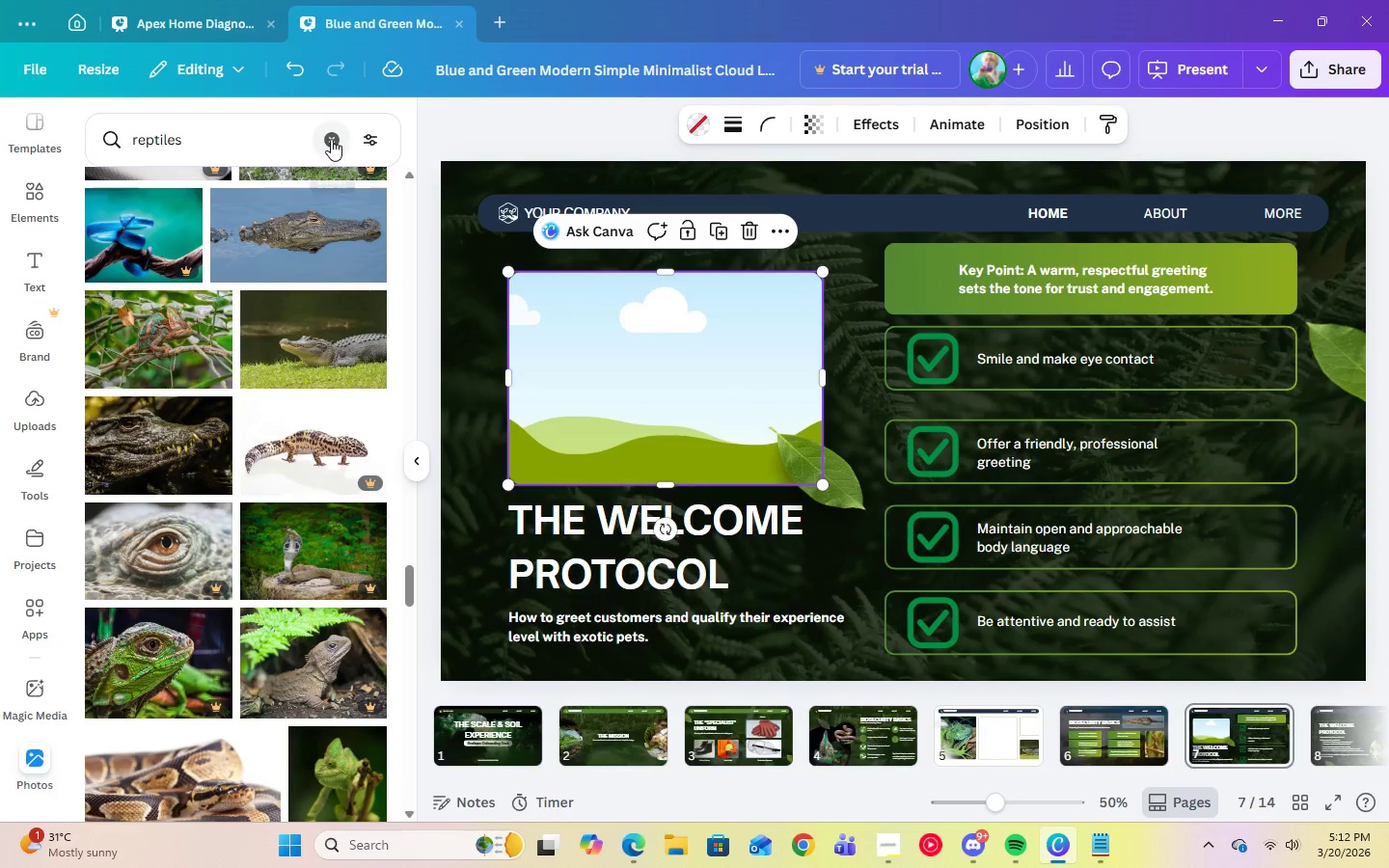 
double_click([314, 140])
 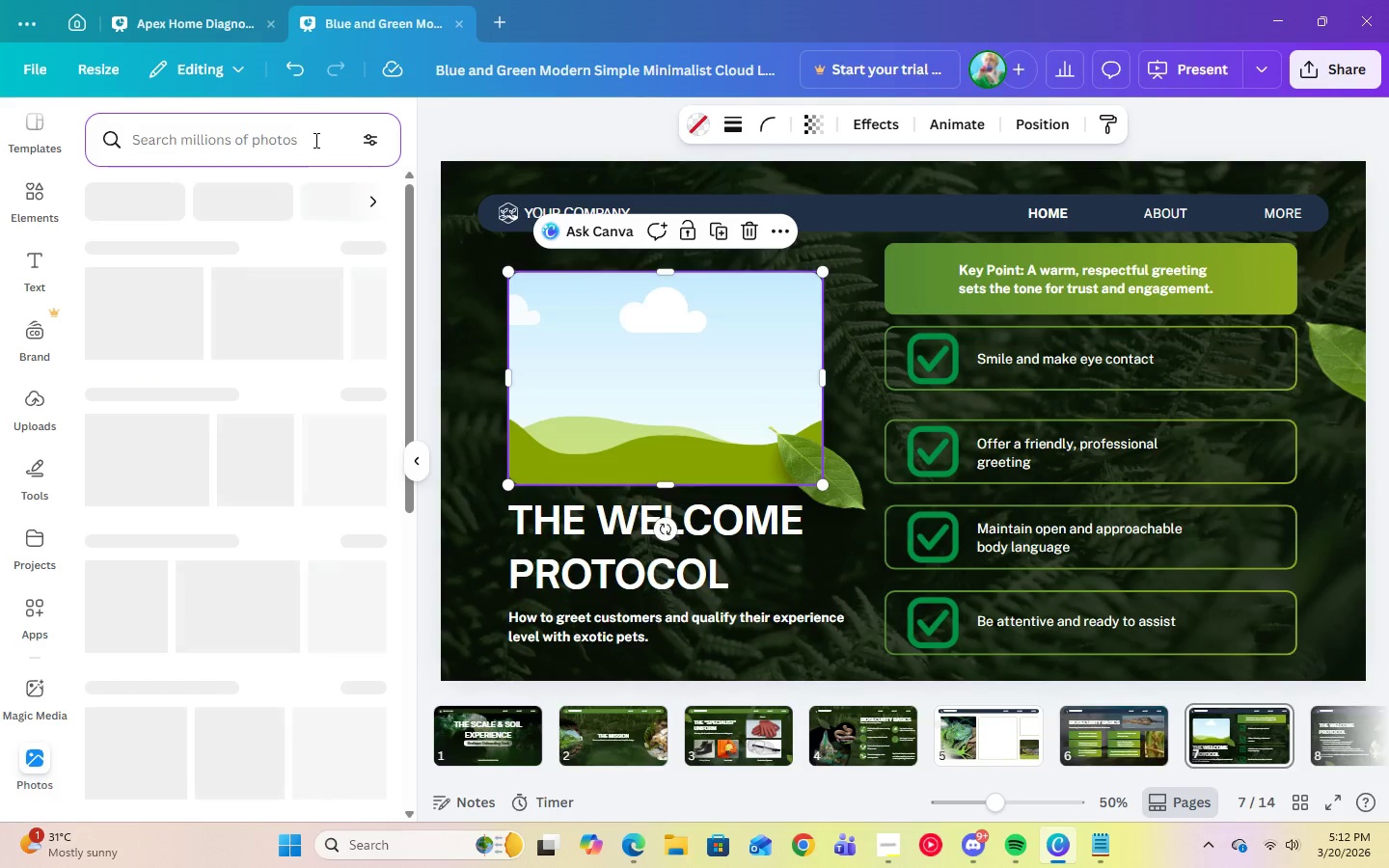 
type(tut)
key(Backspace)
type(rtles)
 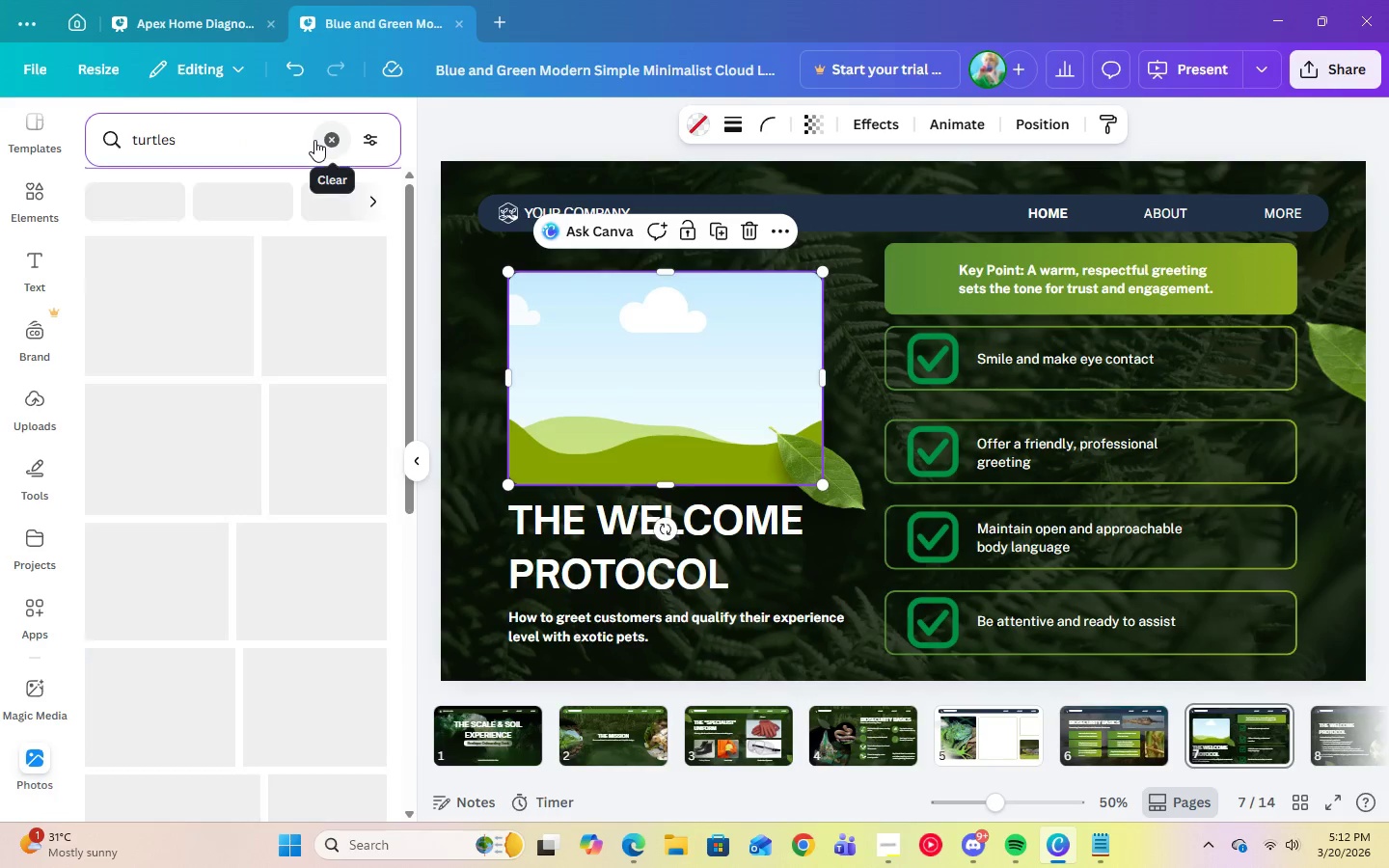 
key(Enter)
 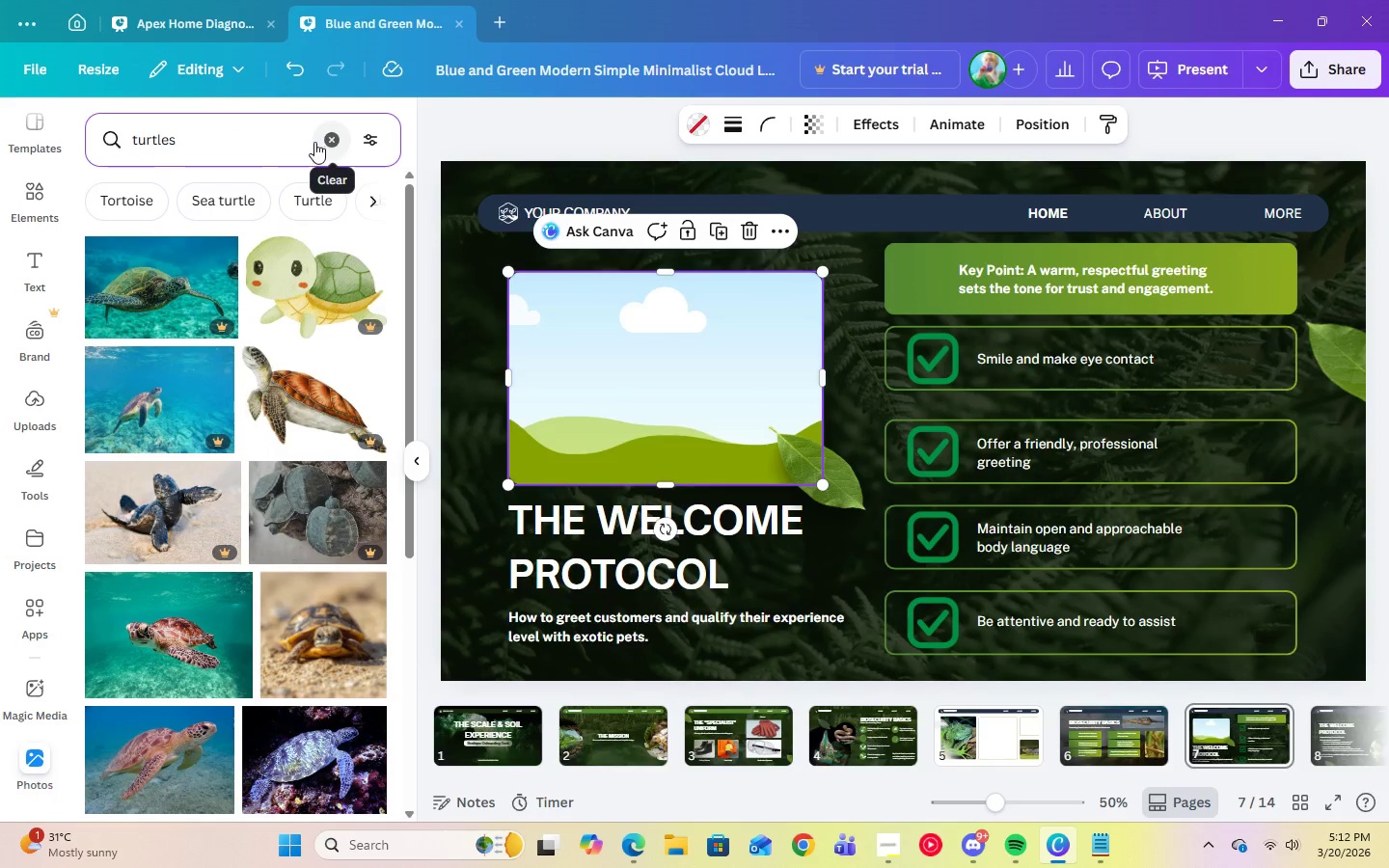 
scroll: coordinate [245, 644], scroll_direction: down, amount: 14.0
 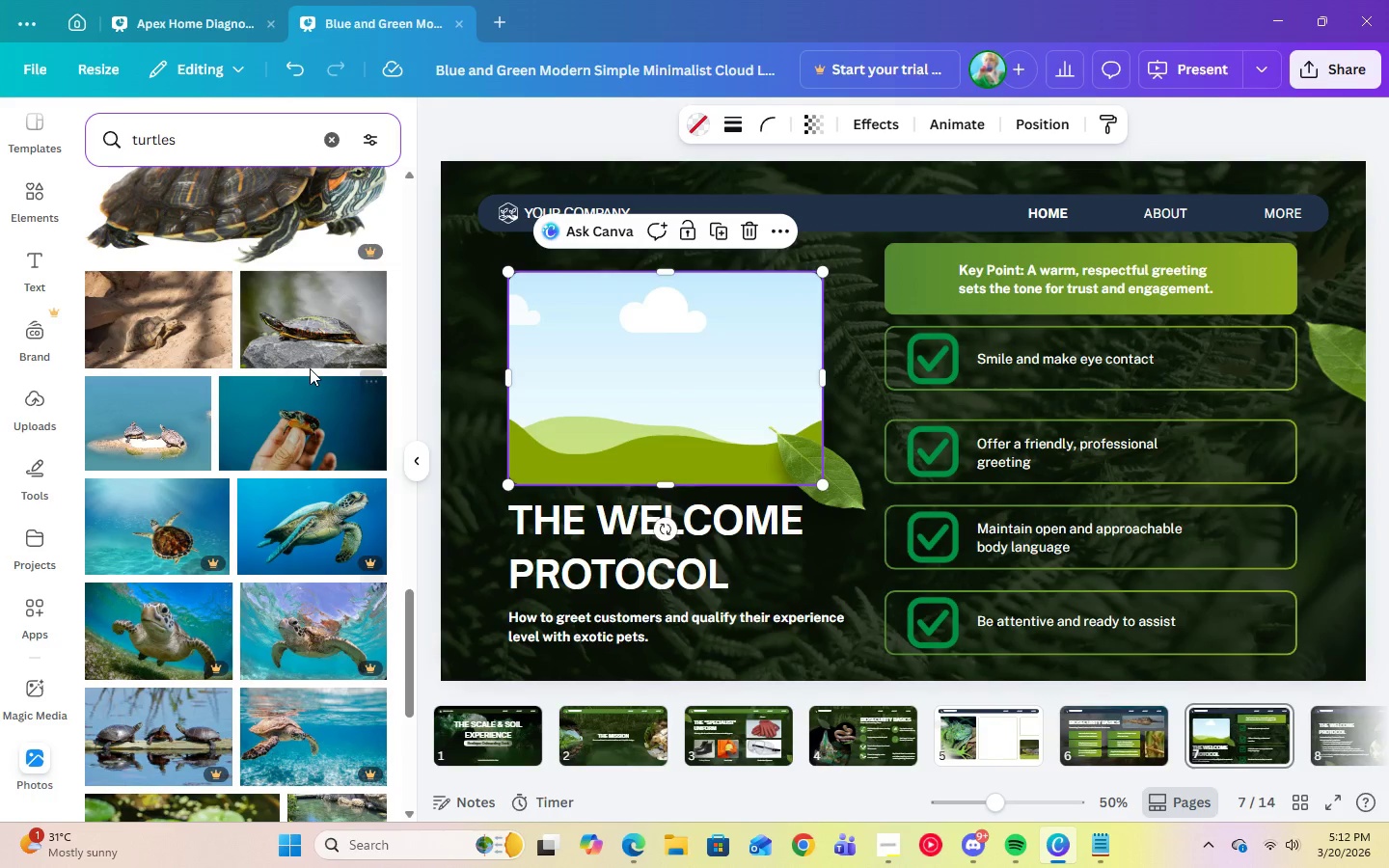 
left_click([313, 357])
 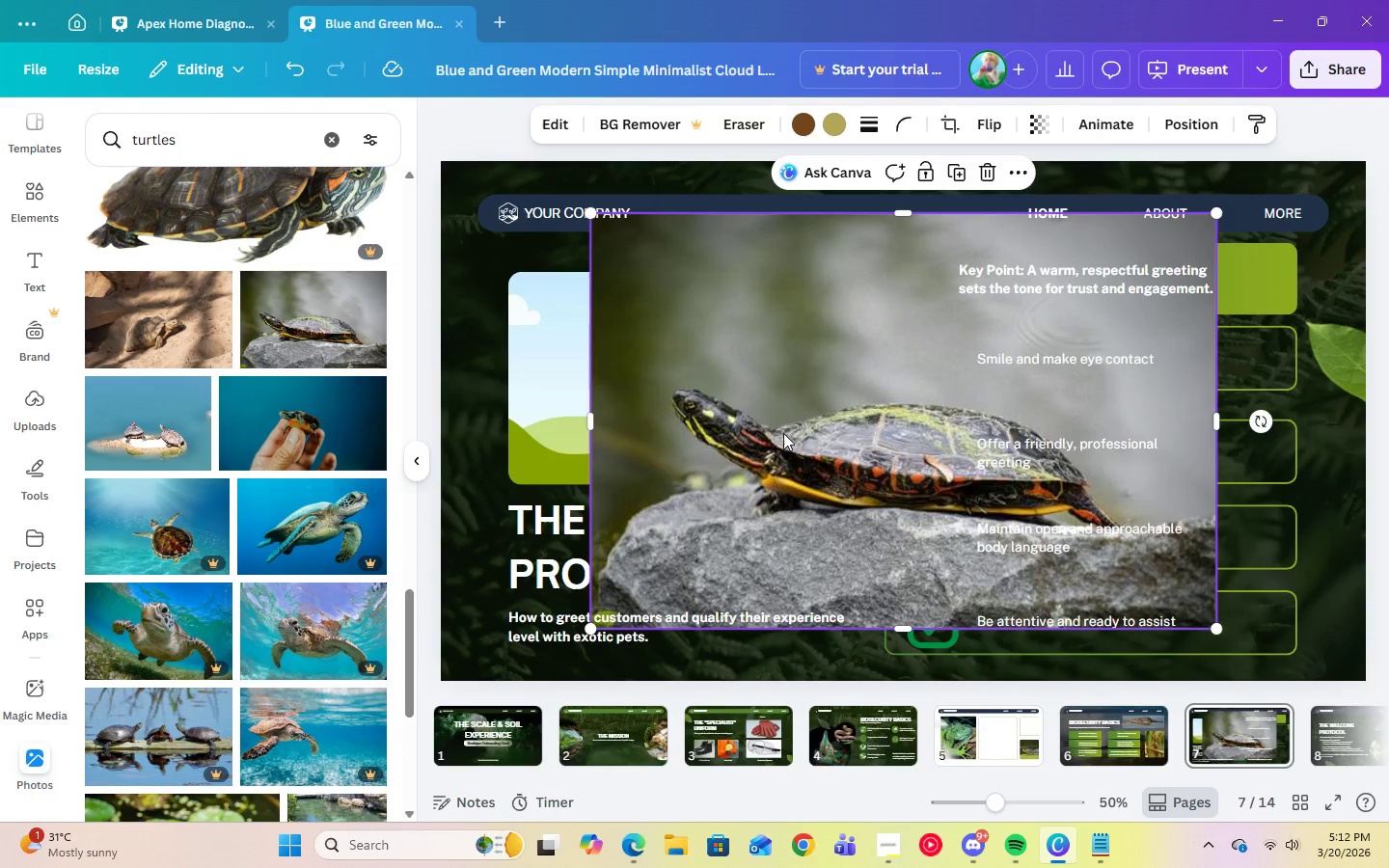 
left_click_drag(start_coordinate=[783, 433], to_coordinate=[691, 387])
 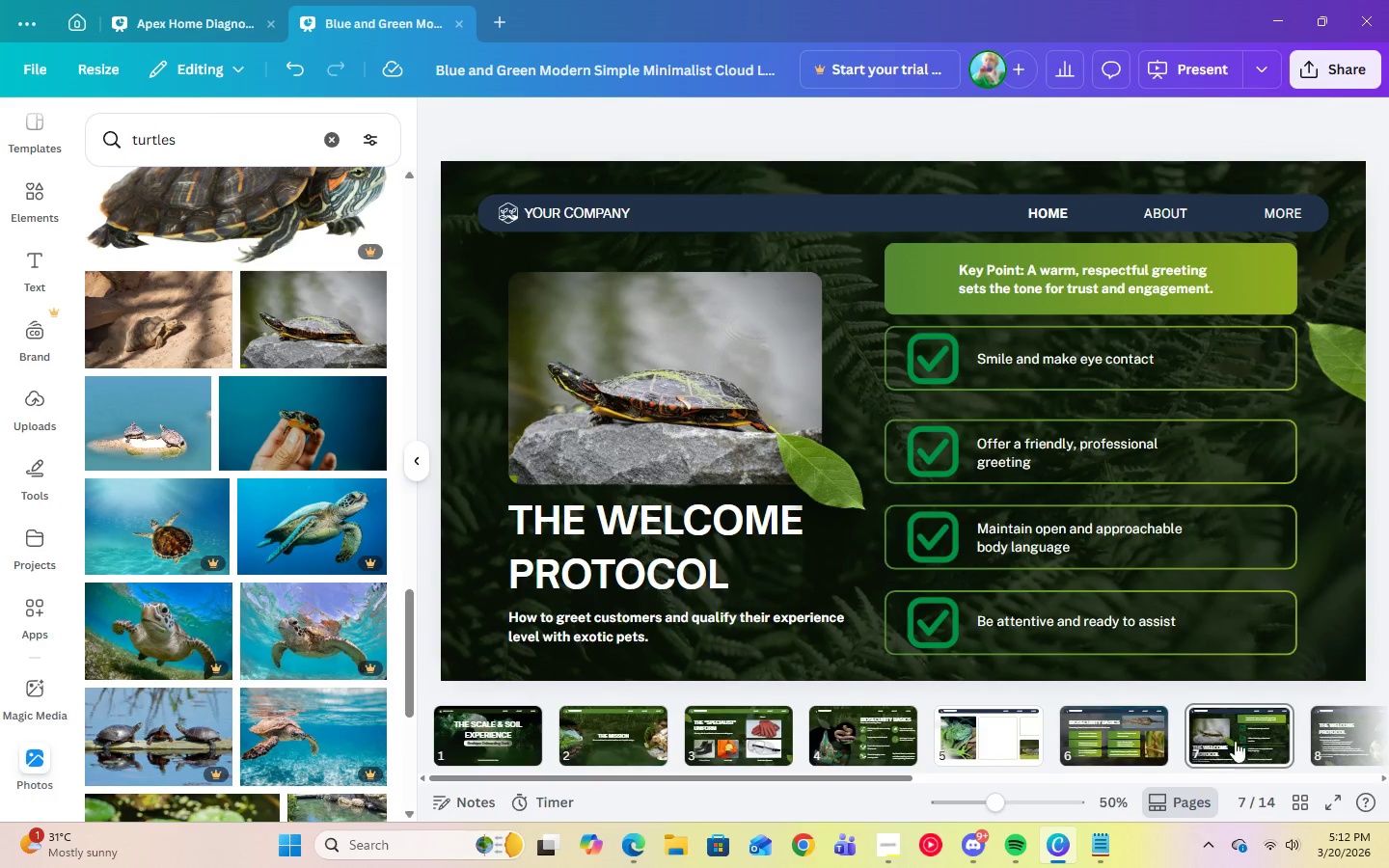 
left_click([1348, 737])
 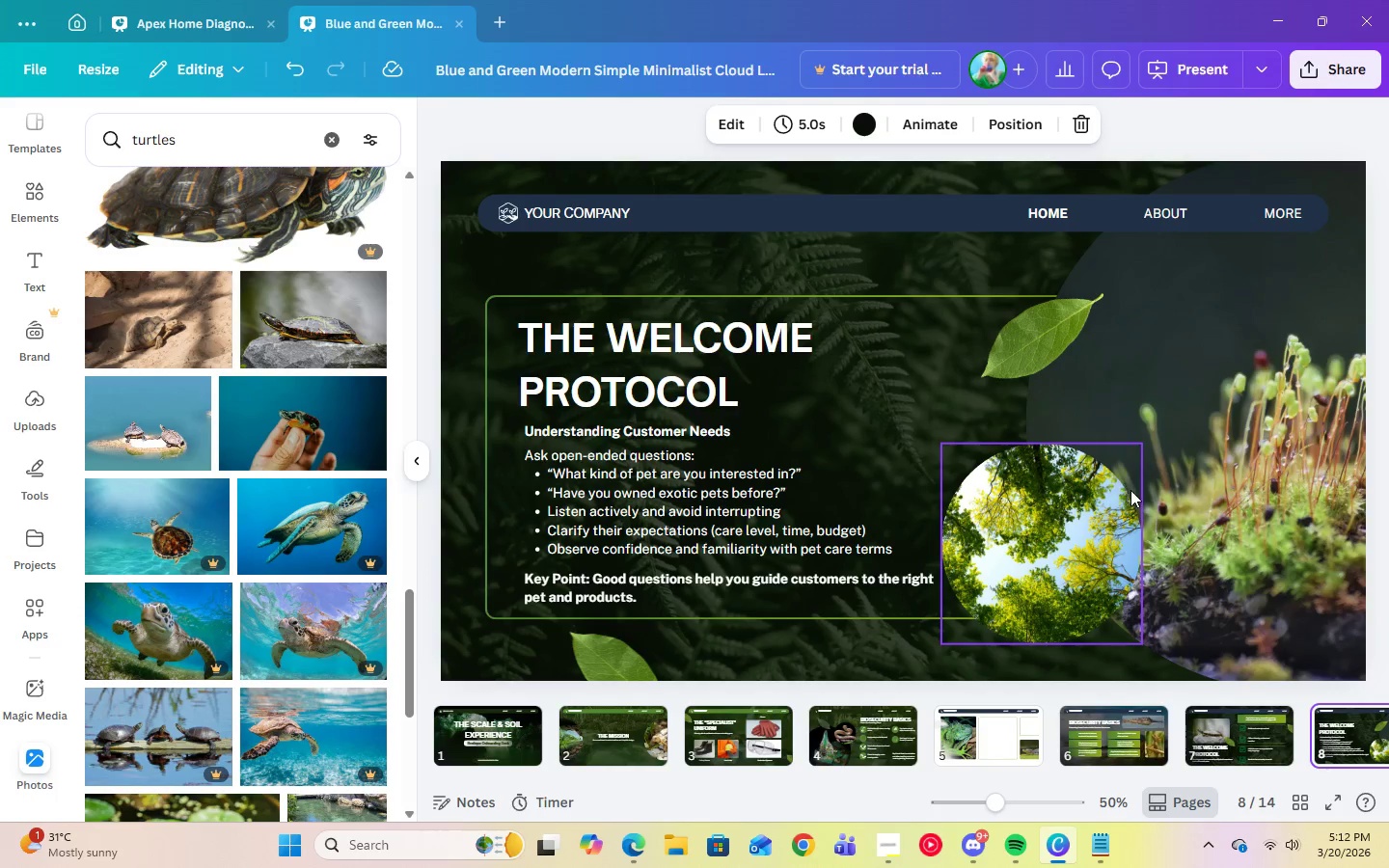 
left_click([1064, 550])
 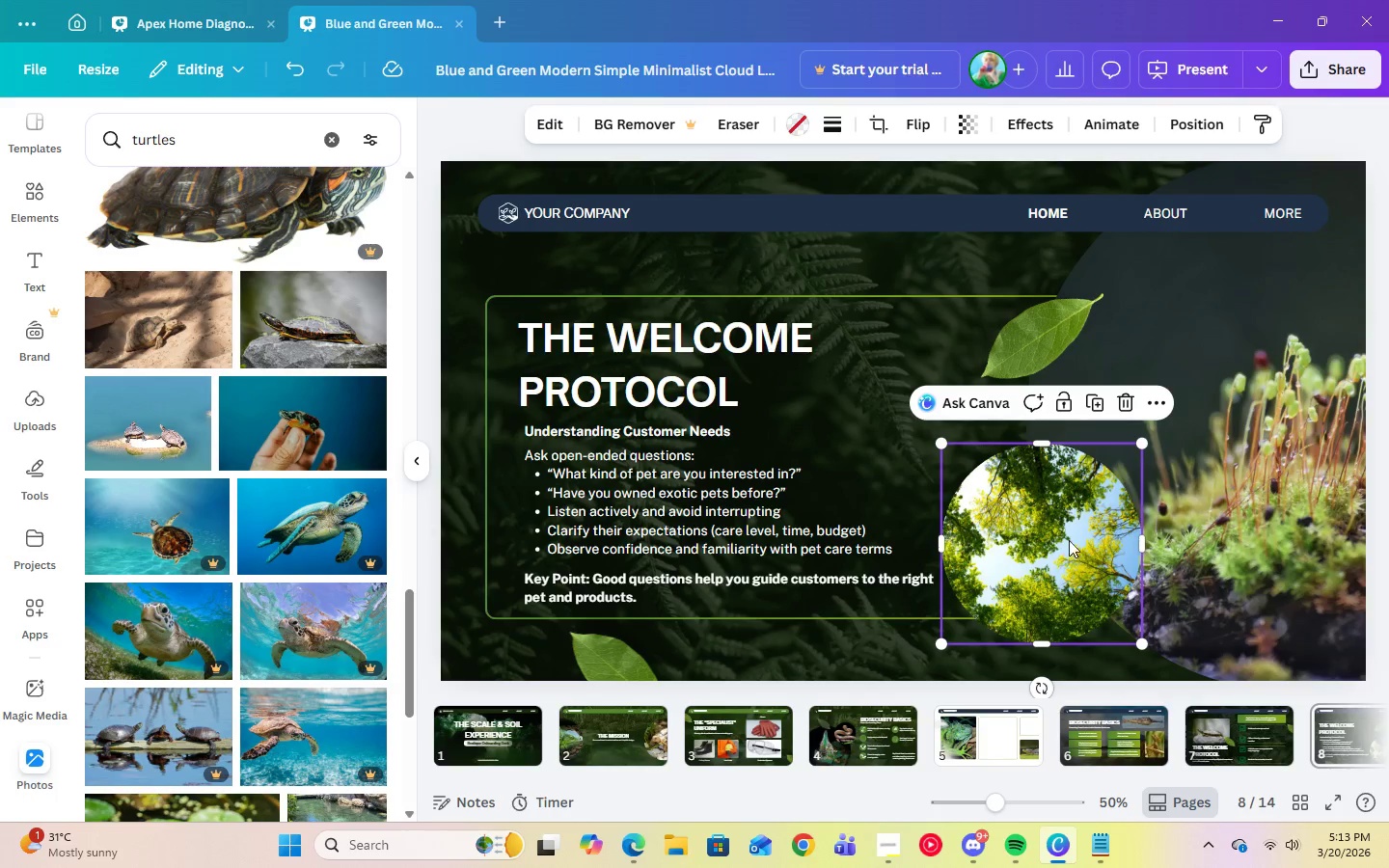 
key(Delete)
 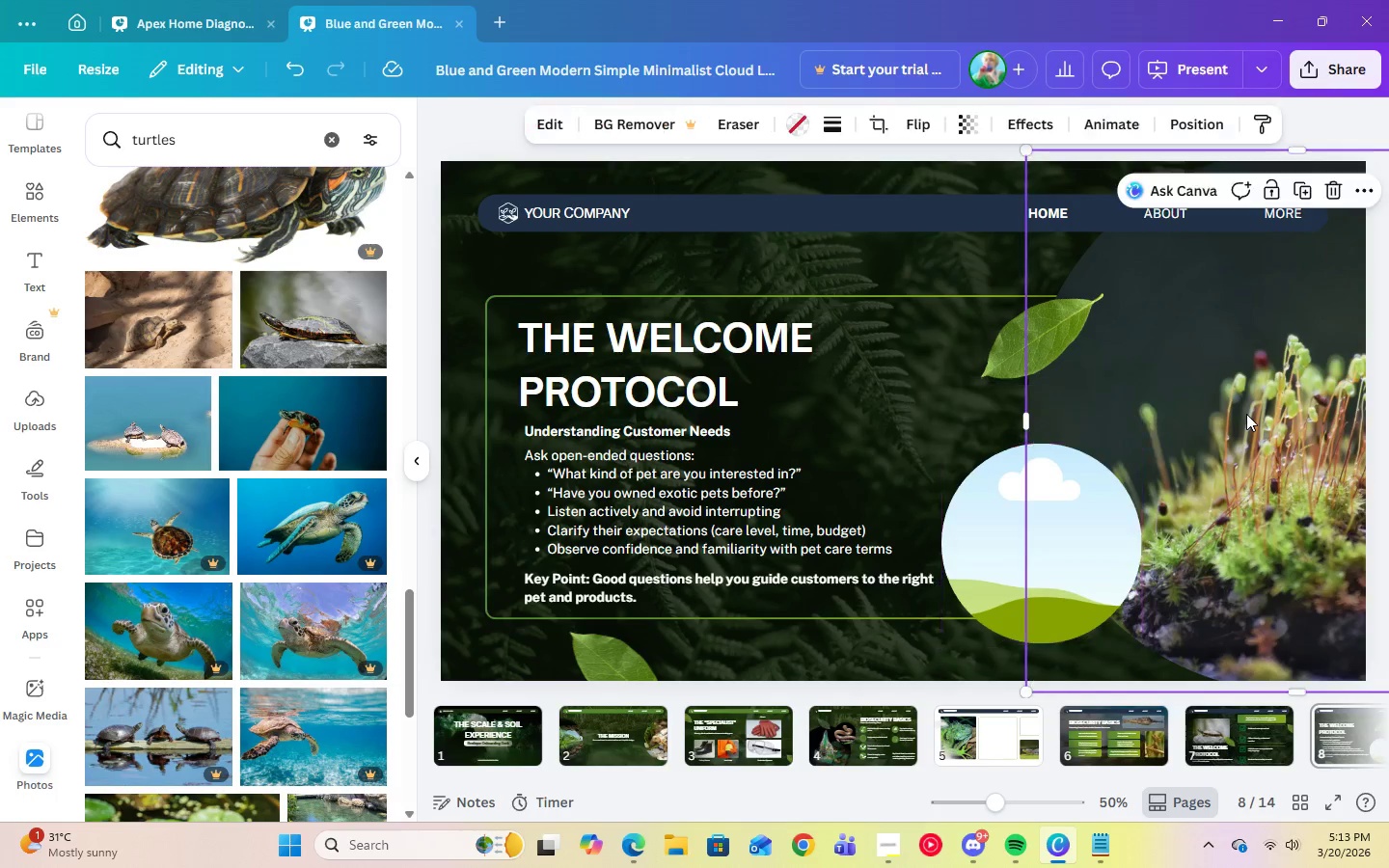 
left_click([1246, 414])
 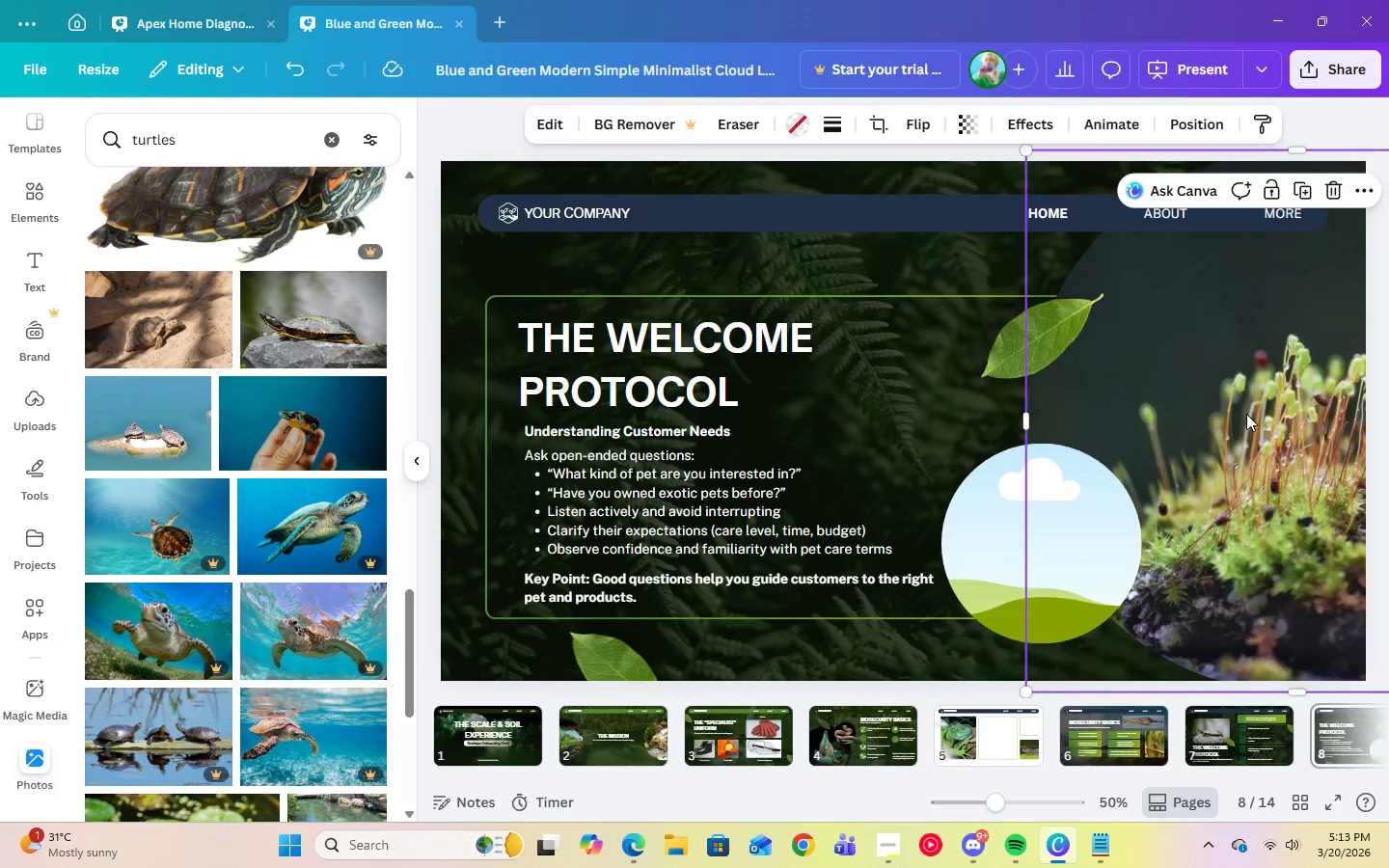 
key(Delete)
 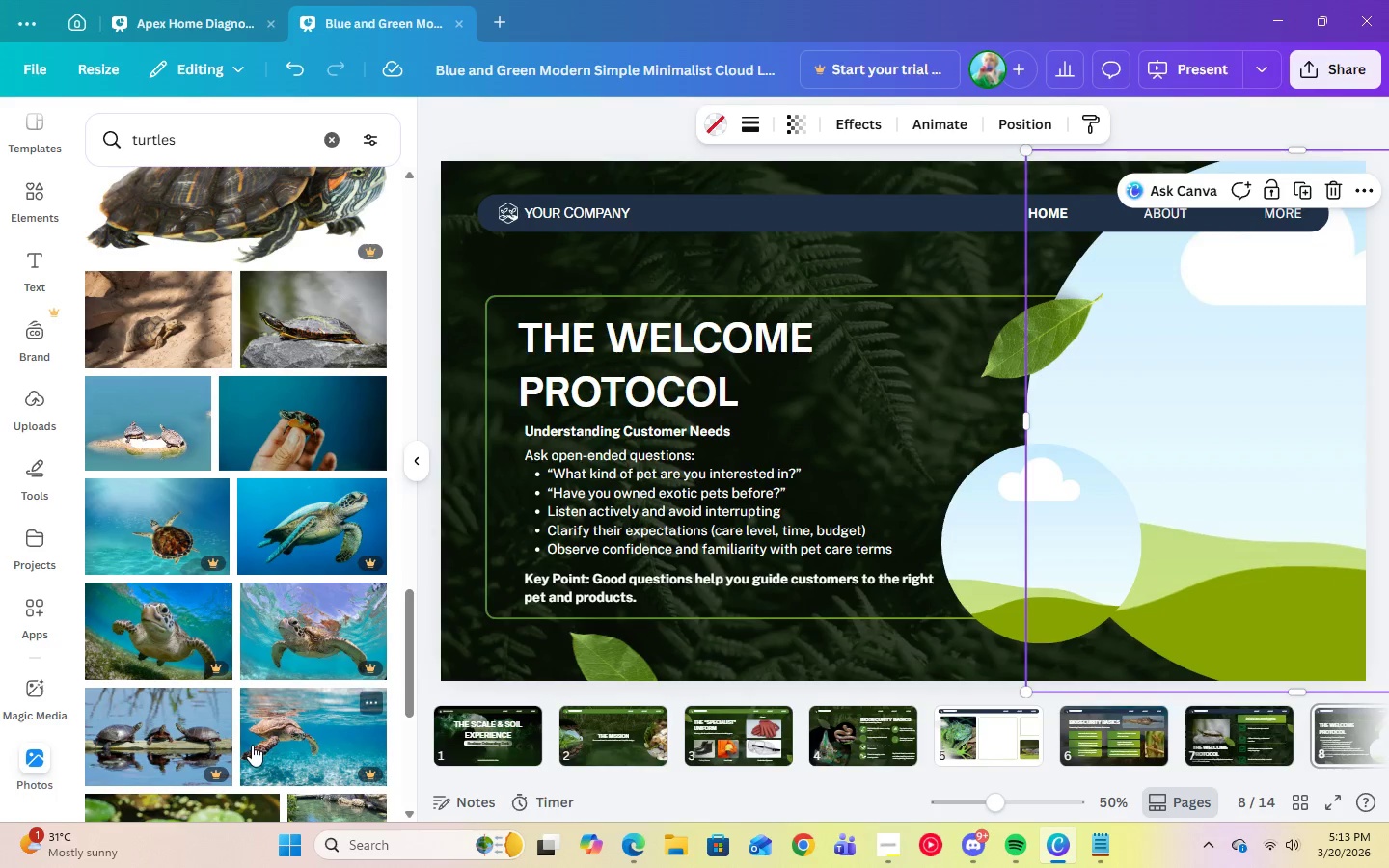 
scroll: coordinate [254, 745], scroll_direction: down, amount: 3.0
 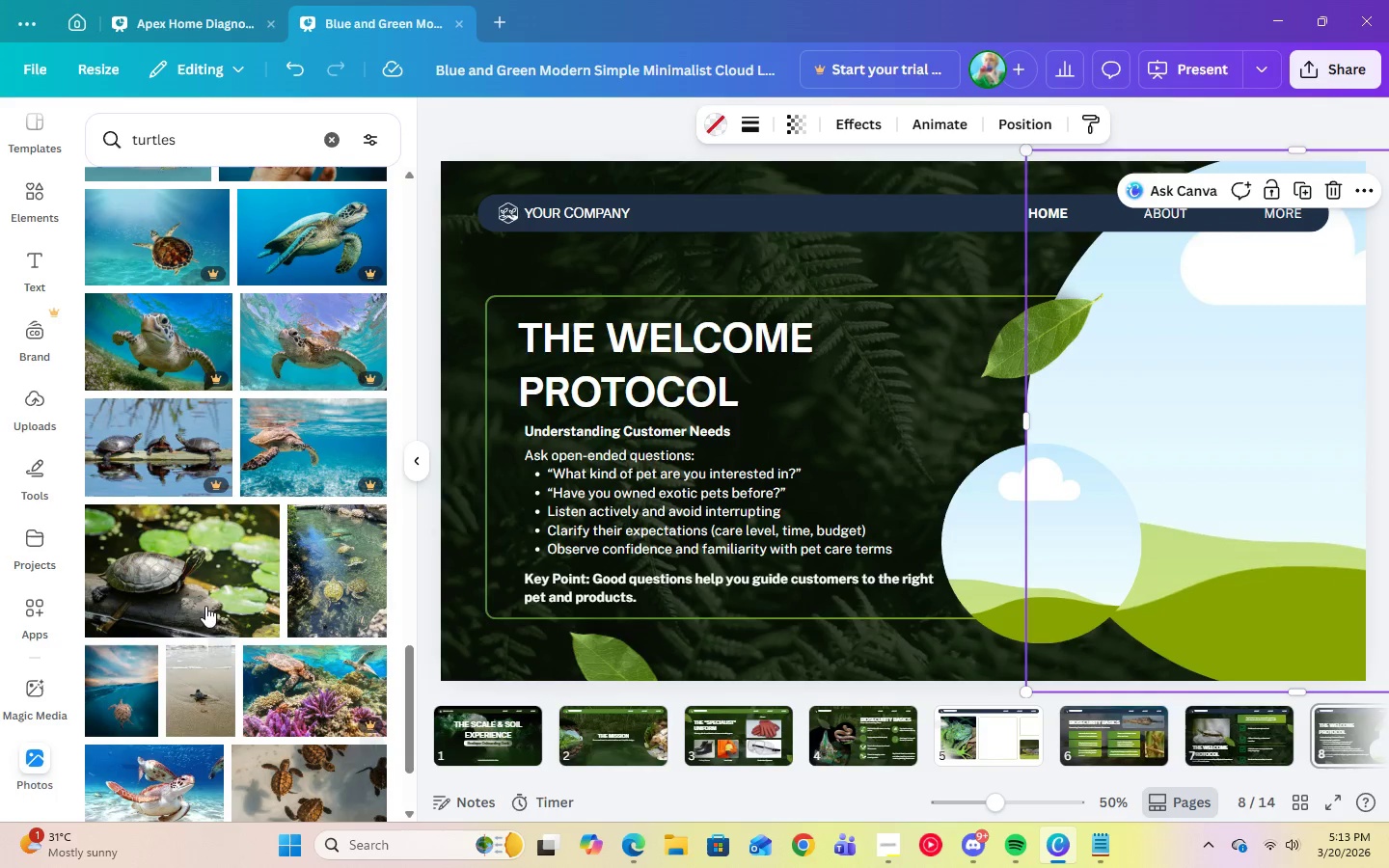 
left_click([199, 588])
 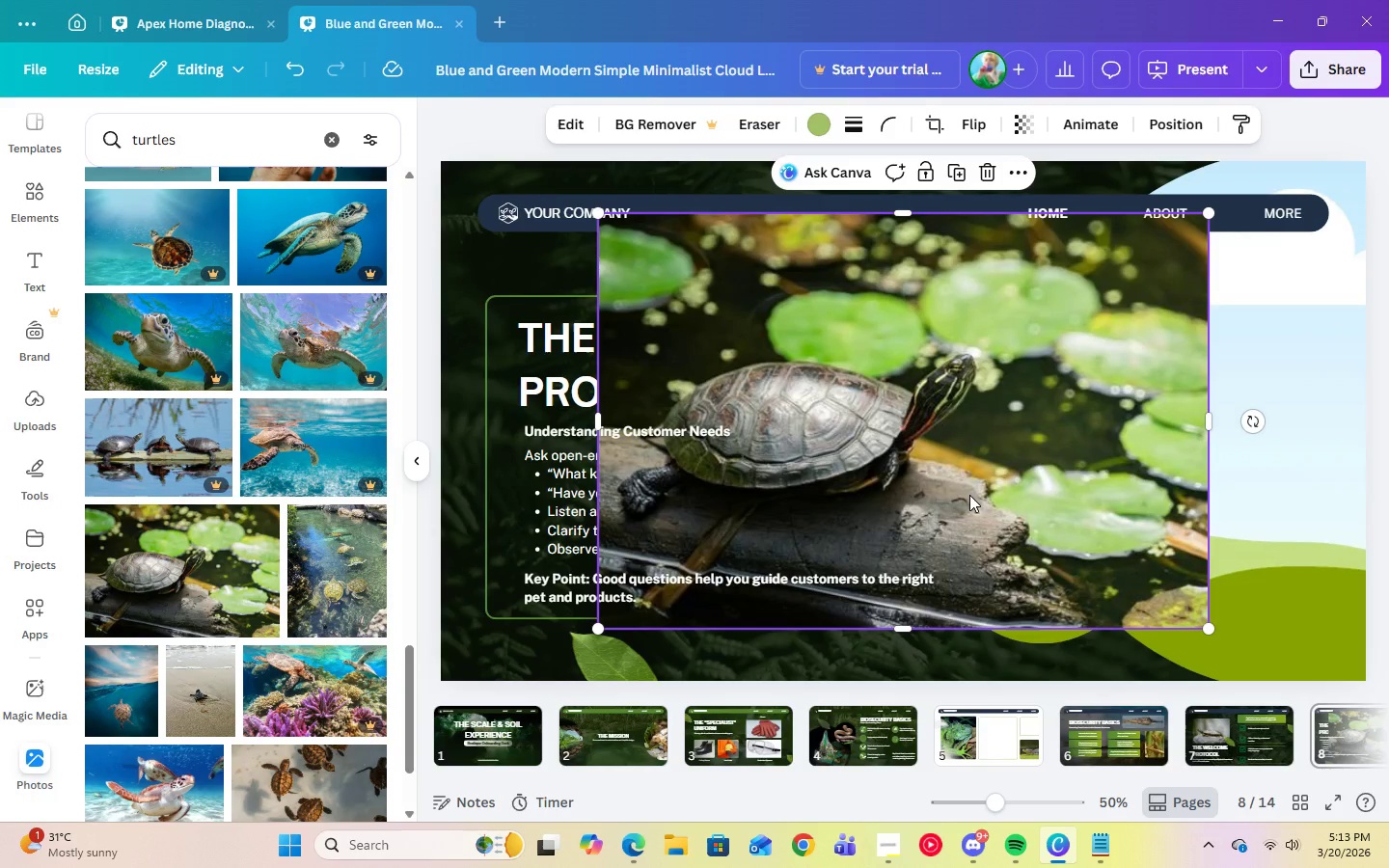 
left_click_drag(start_coordinate=[970, 495], to_coordinate=[1033, 542])
 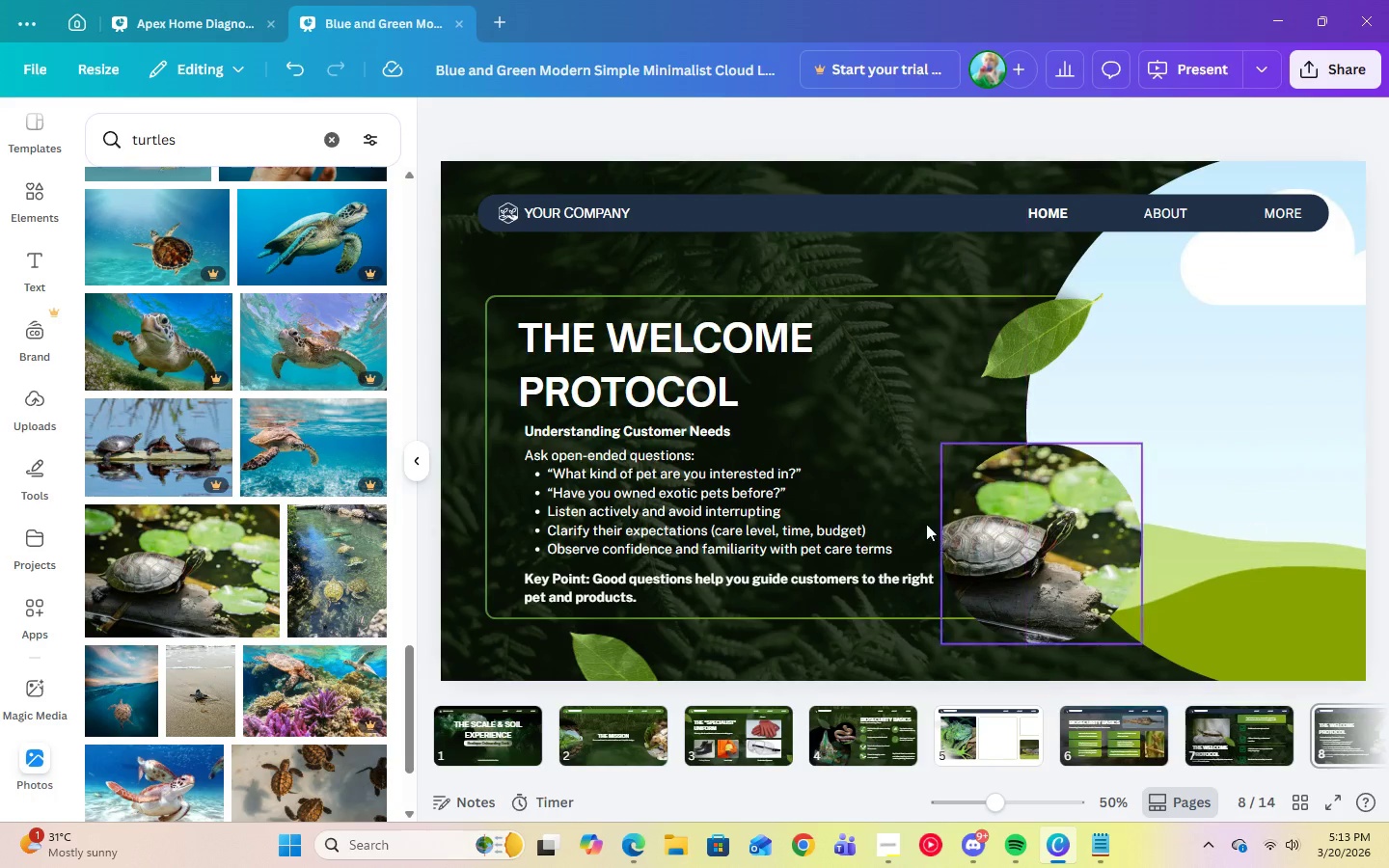 
scroll: coordinate [149, 688], scroll_direction: down, amount: 12.0
 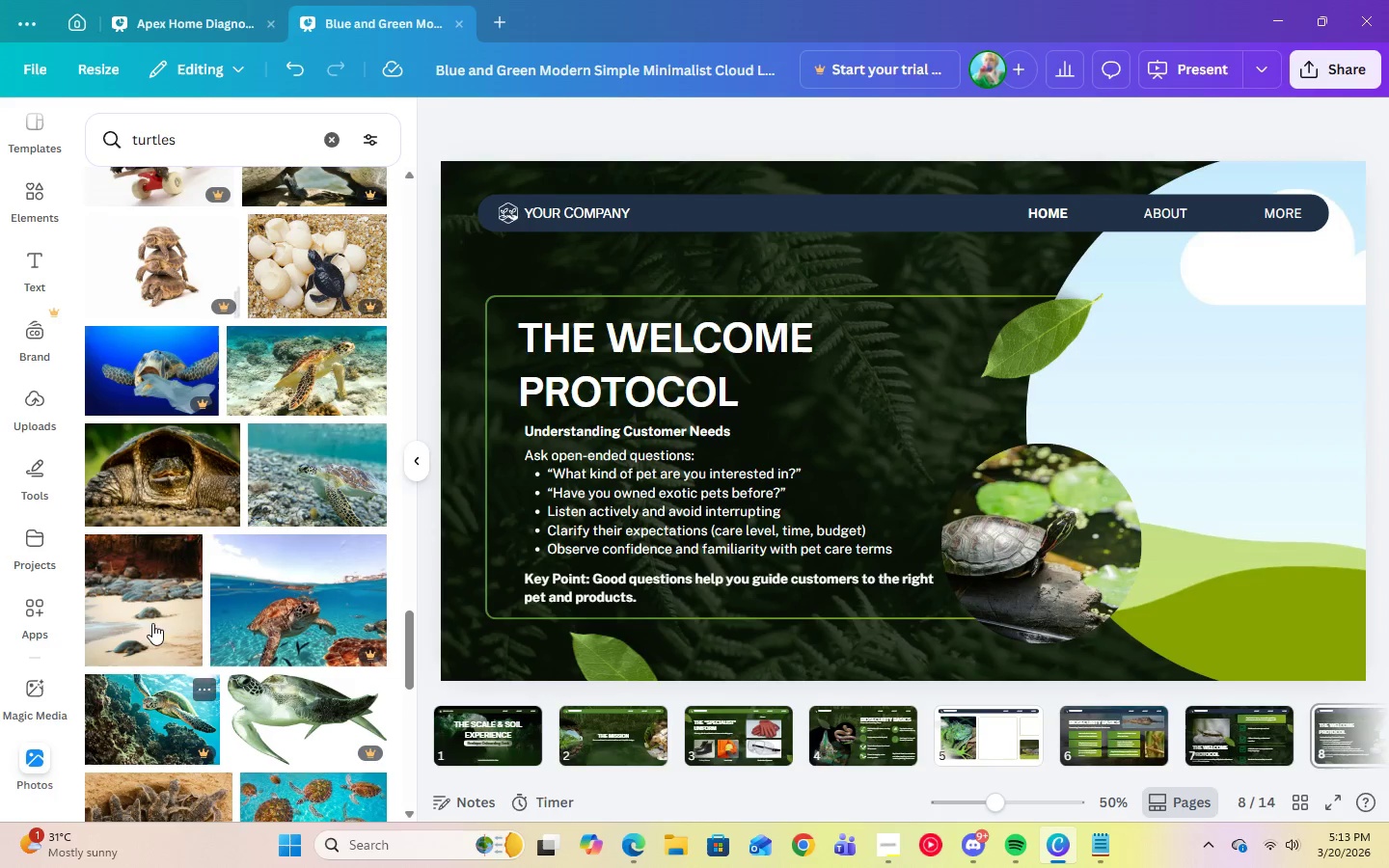 
left_click([160, 488])
 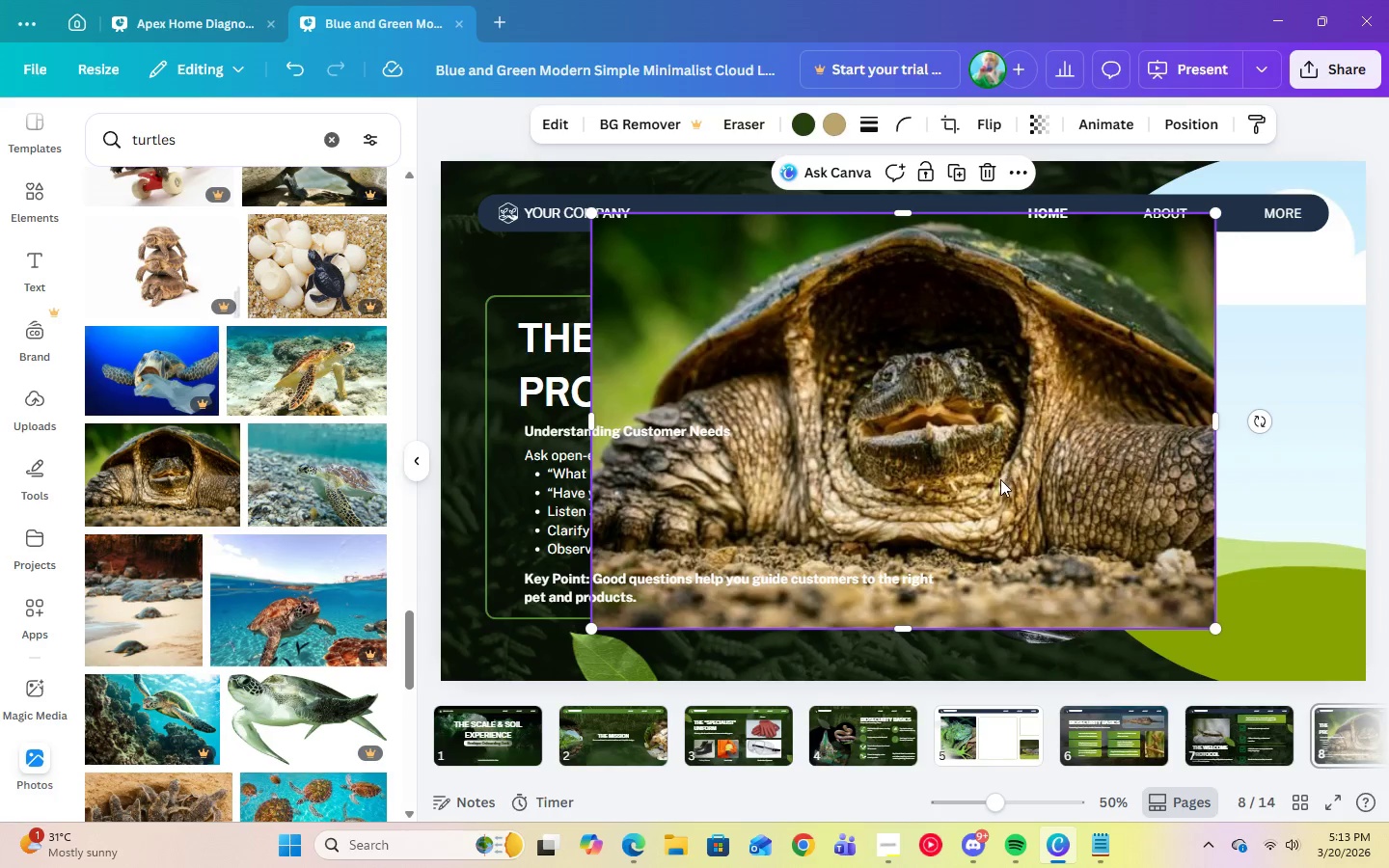 
left_click_drag(start_coordinate=[996, 479], to_coordinate=[1192, 478])
 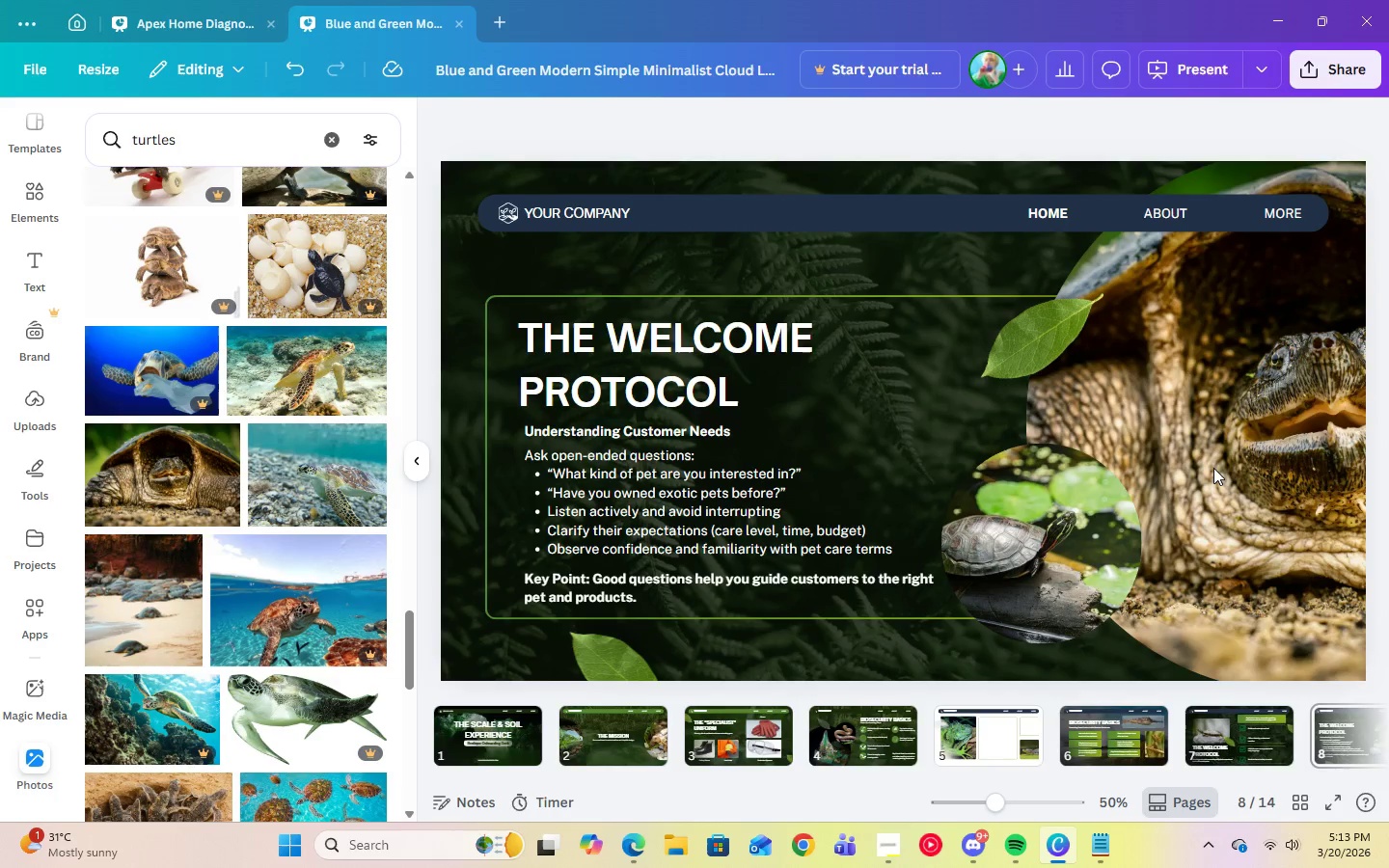 
left_click([1239, 463])
 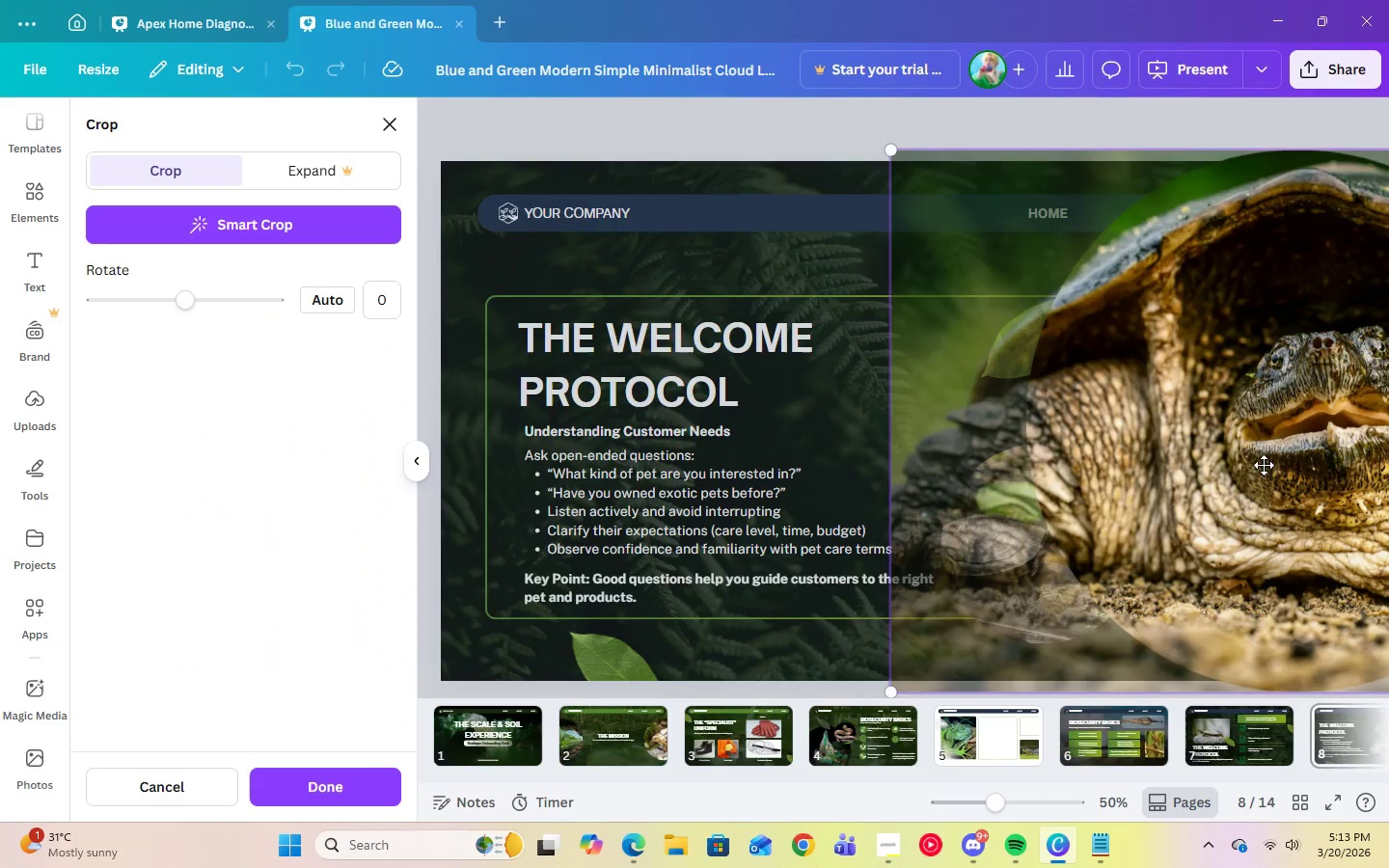 
left_click_drag(start_coordinate=[1264, 465], to_coordinate=[1192, 465])
 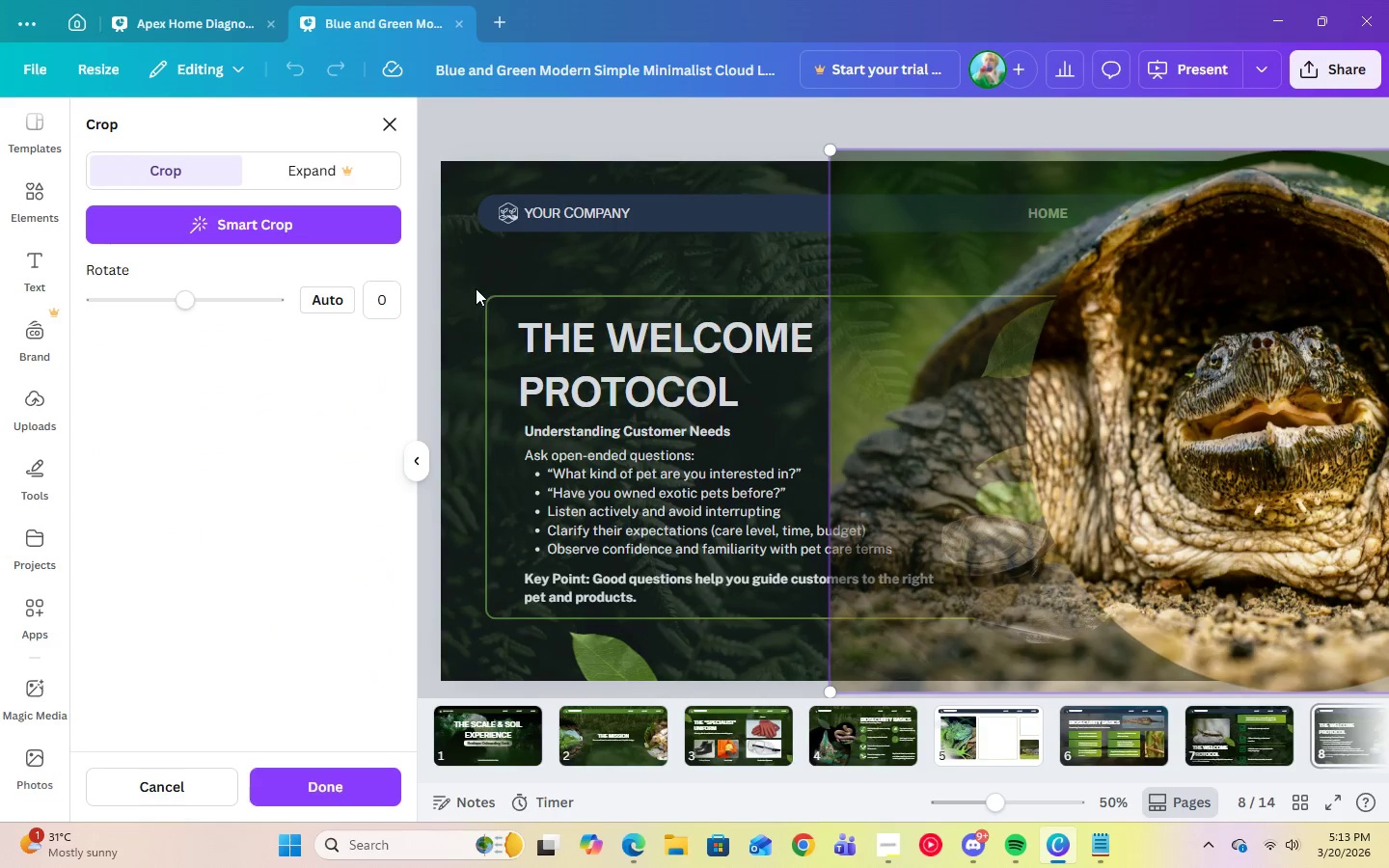 
left_click([474, 275])
 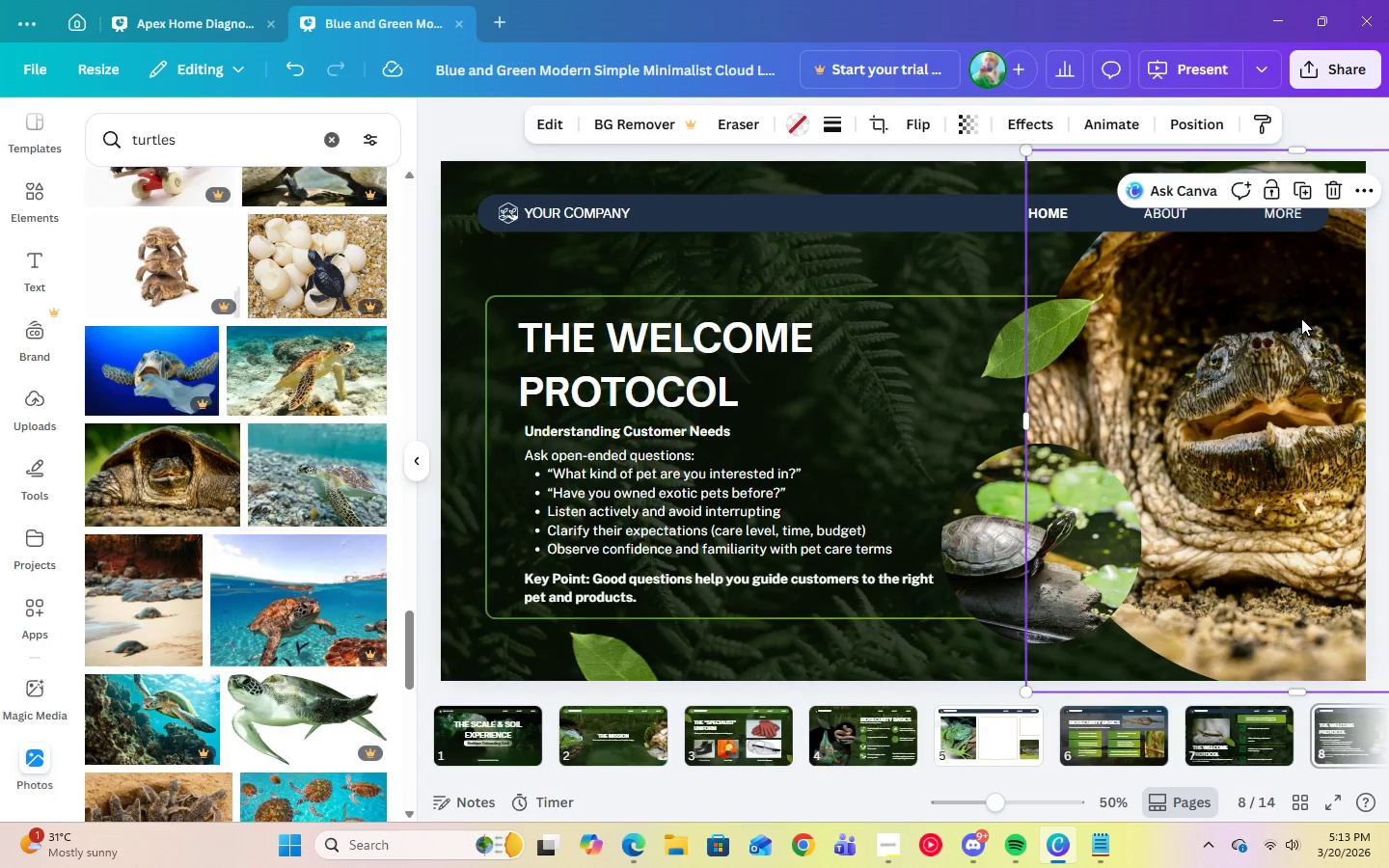 
key(Delete)
 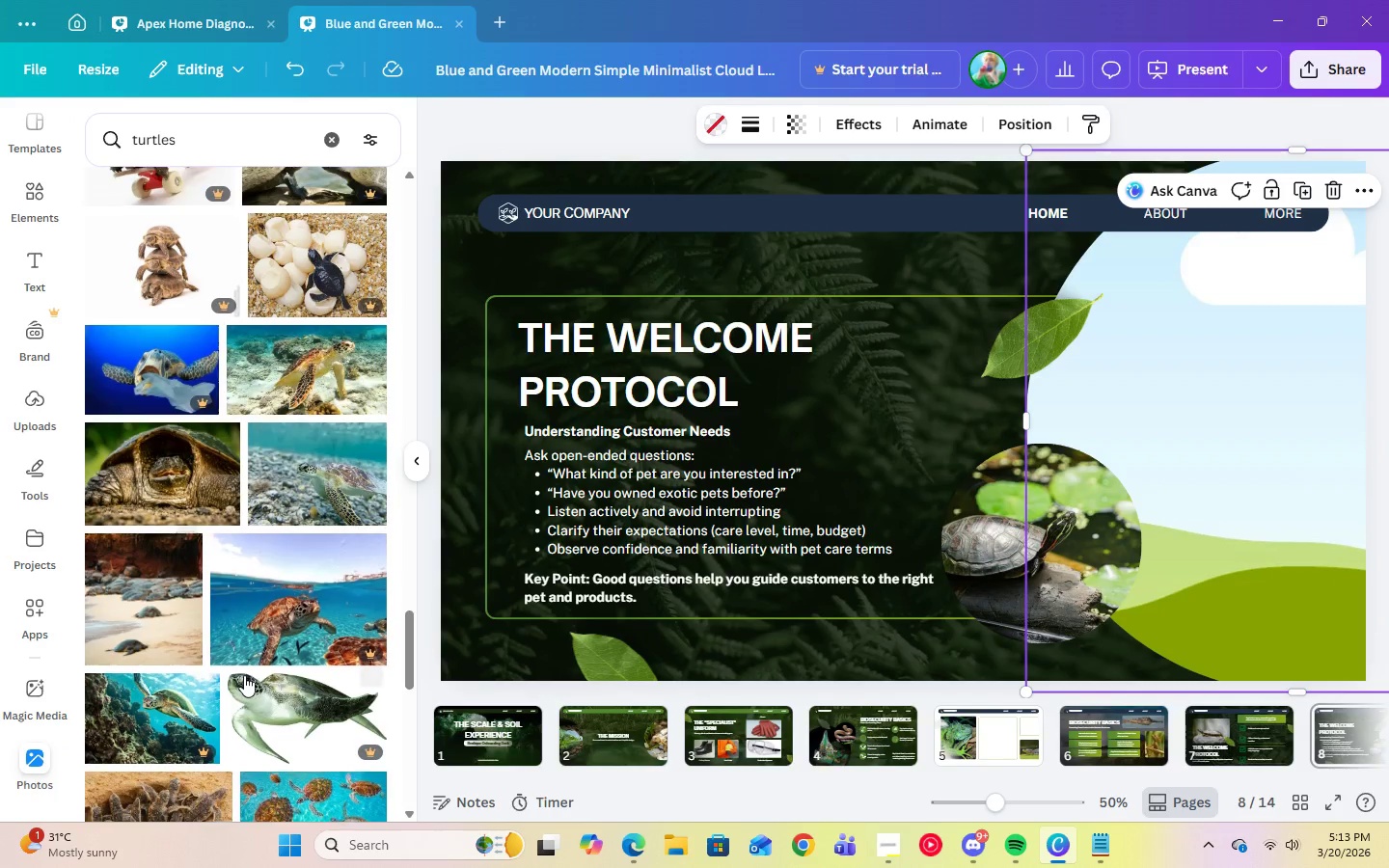 
scroll: coordinate [276, 699], scroll_direction: down, amount: 15.0
 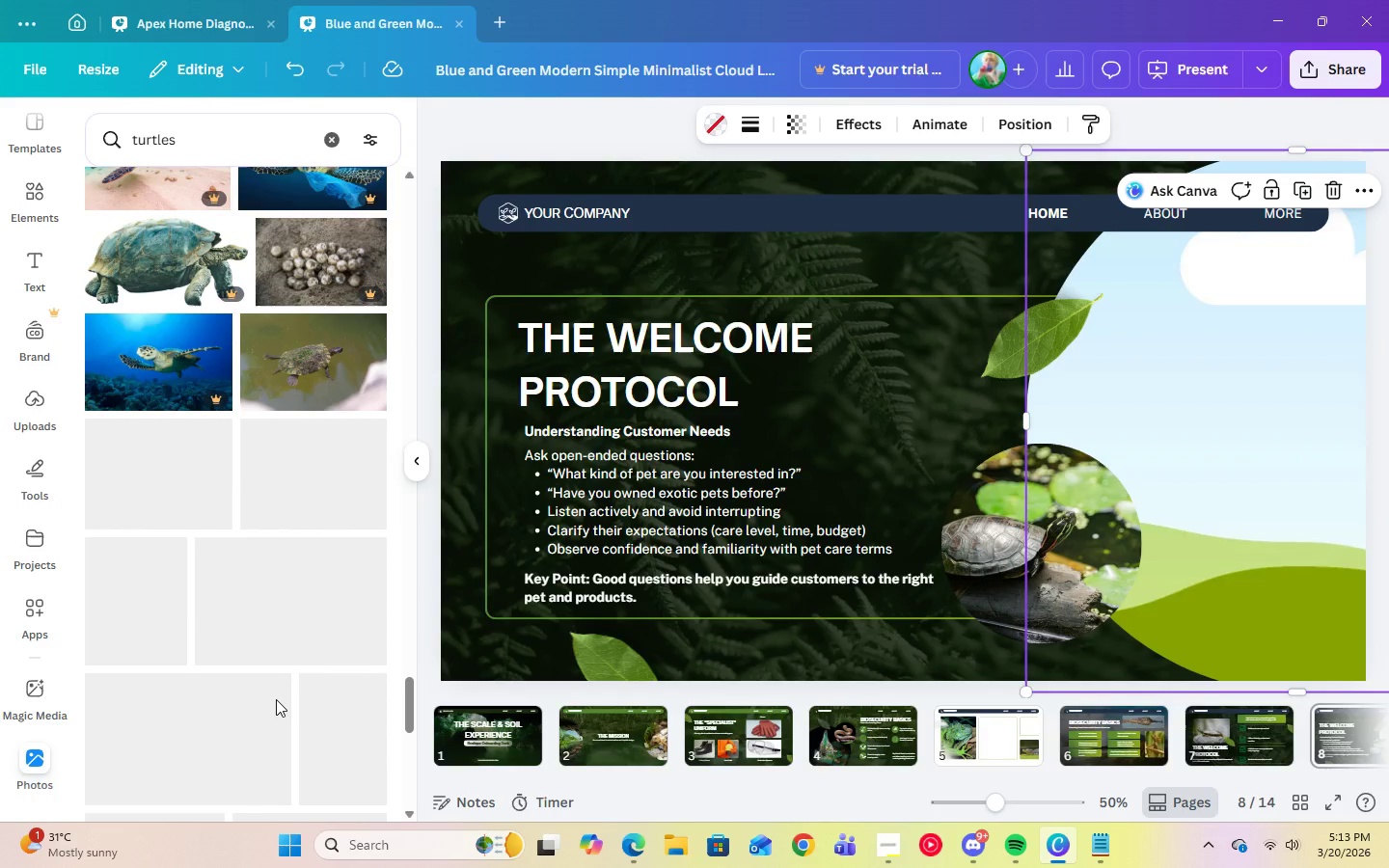 
scroll: coordinate [276, 699], scroll_direction: down, amount: 2.0
 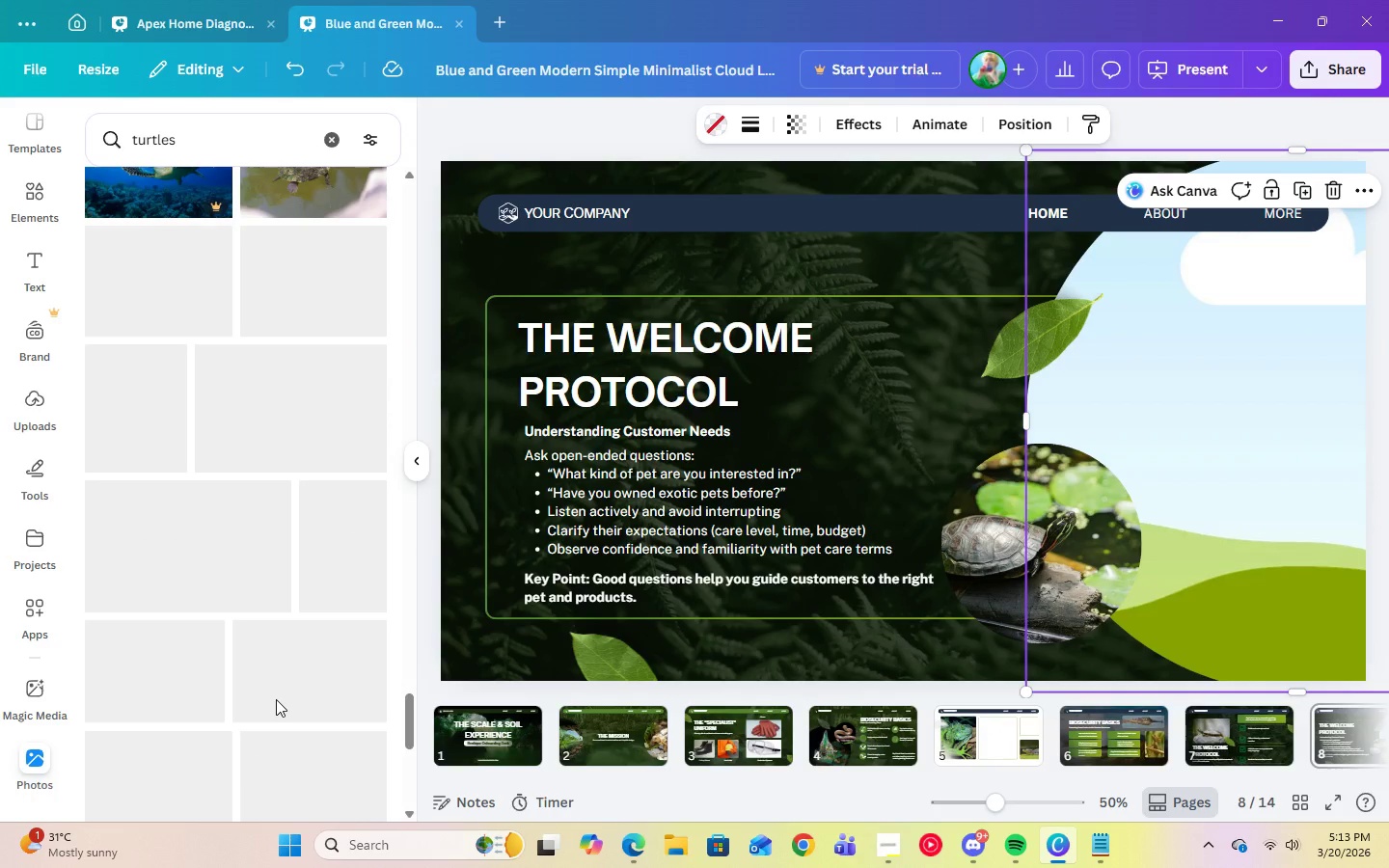 
scroll: coordinate [276, 698], scroll_direction: up, amount: 6.0
 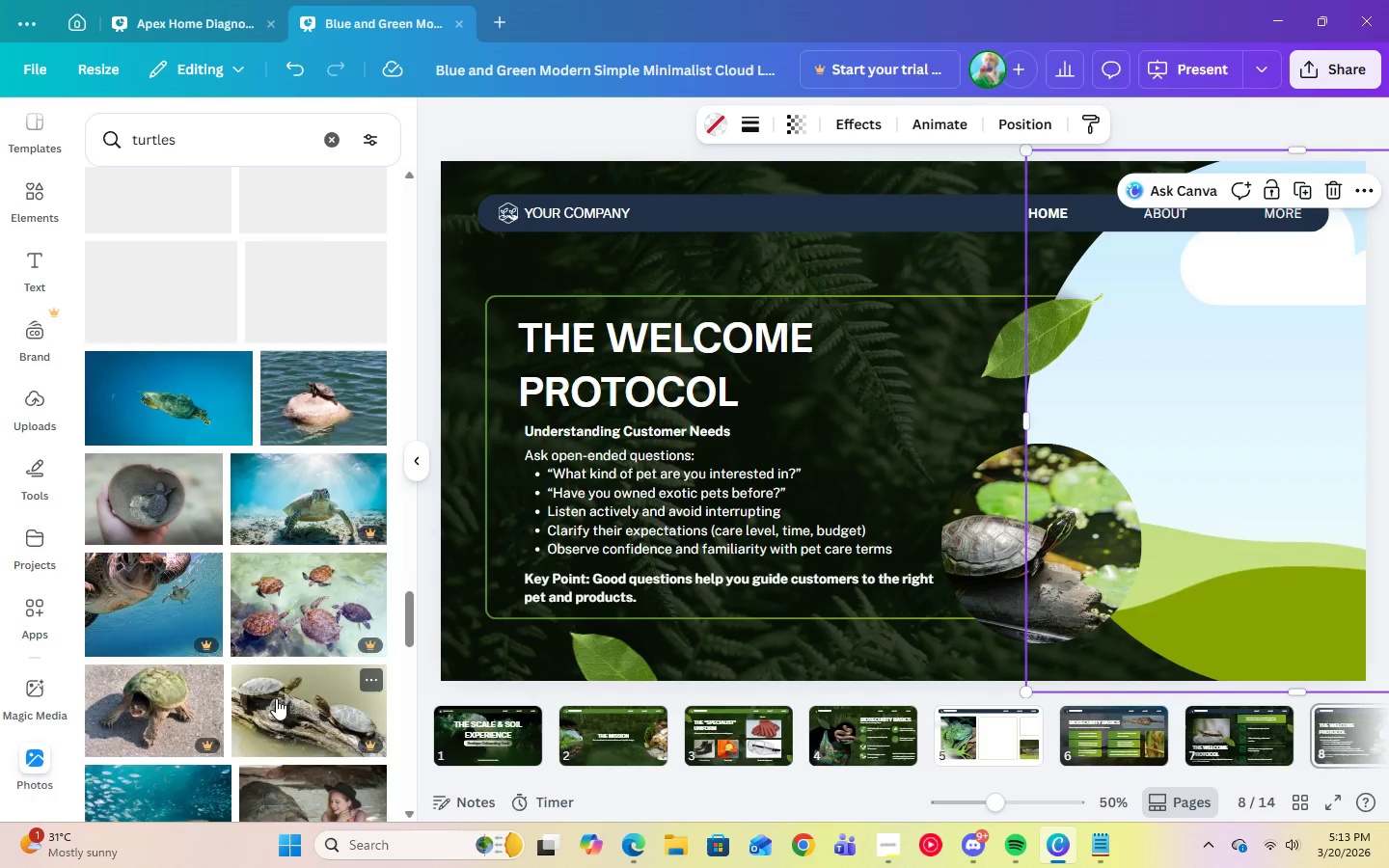 
left_click([320, 570])
 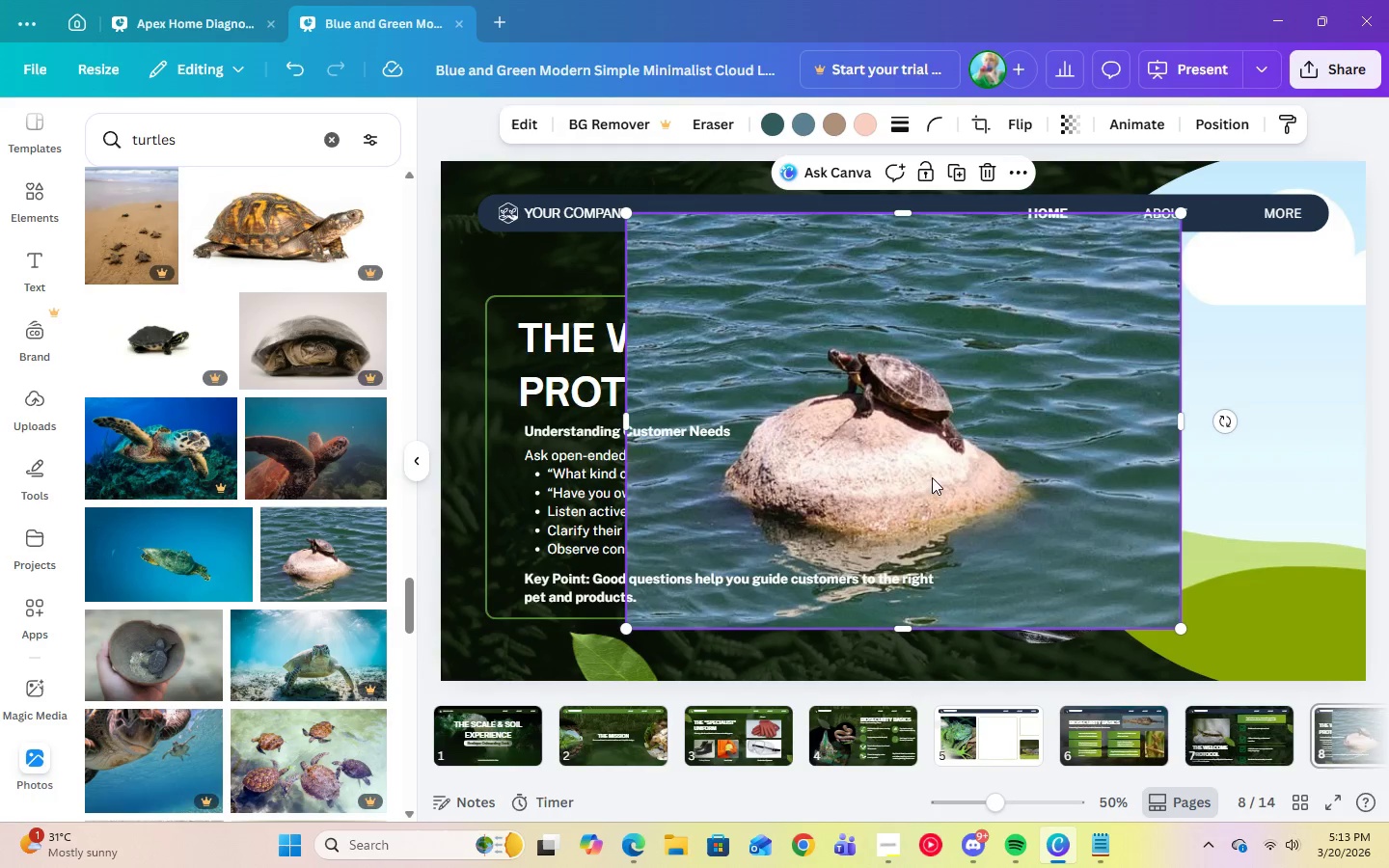 
left_click_drag(start_coordinate=[971, 455], to_coordinate=[1199, 475])
 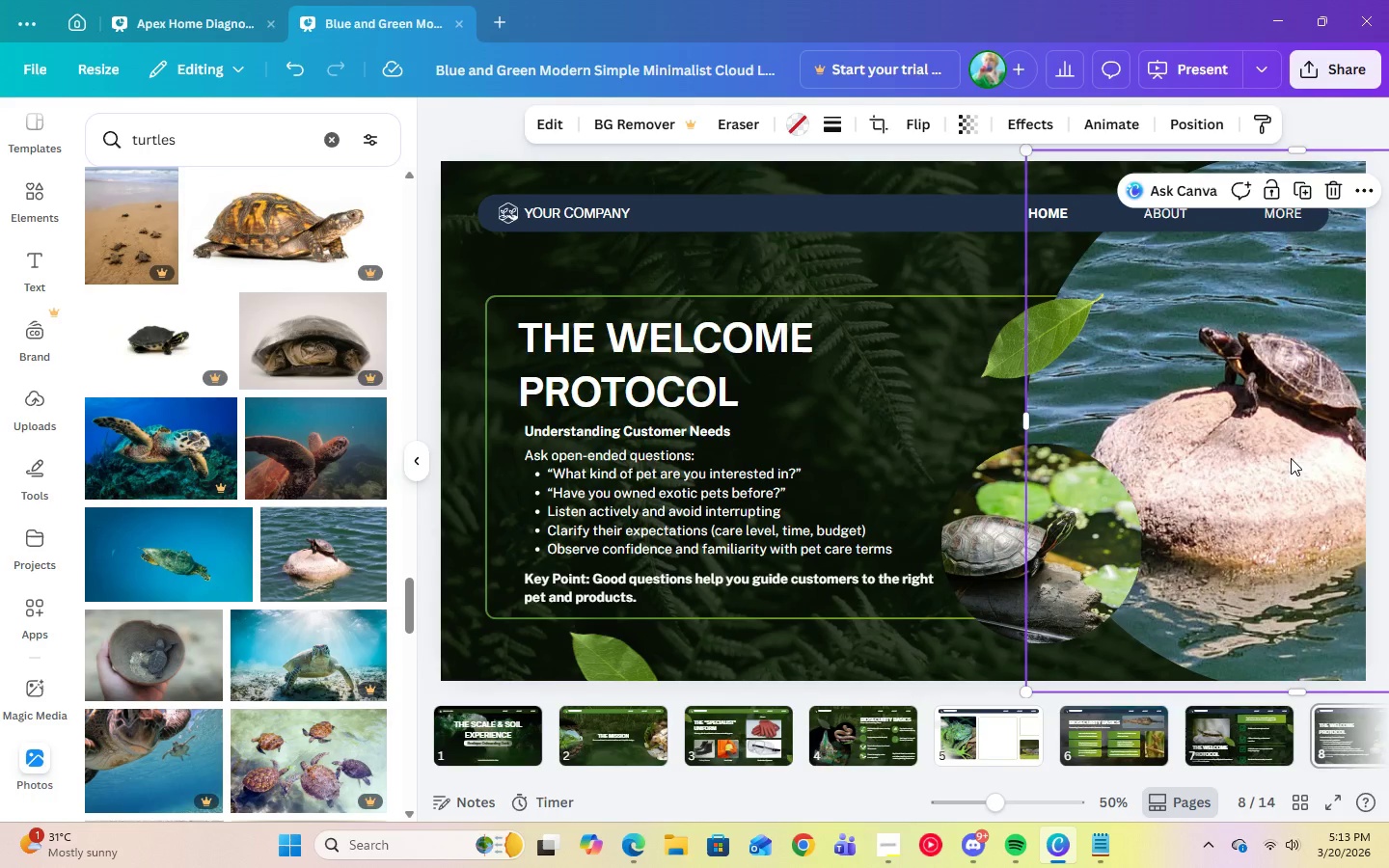 
double_click([1291, 458])
 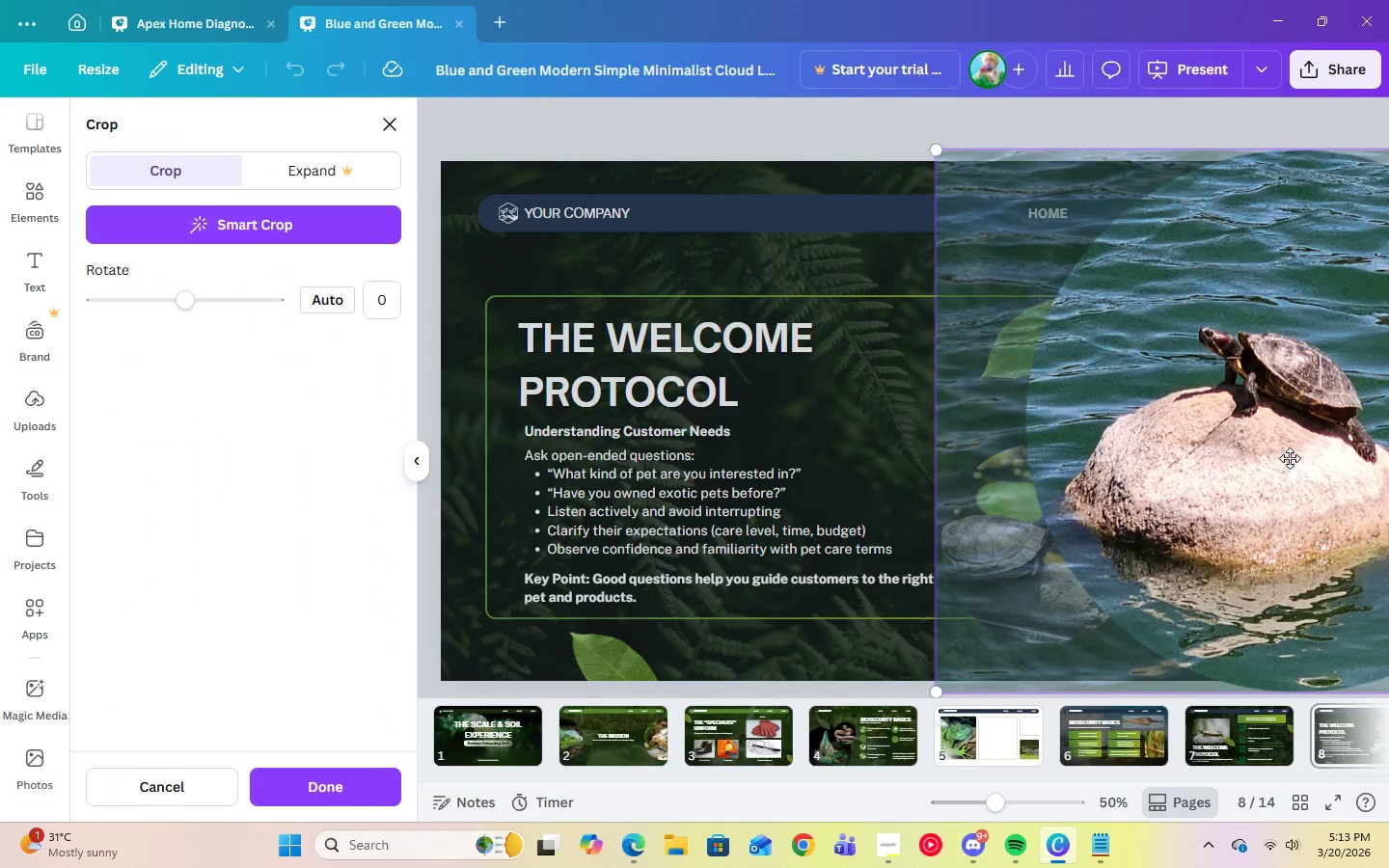 
left_click_drag(start_coordinate=[1291, 458], to_coordinate=[1254, 454])
 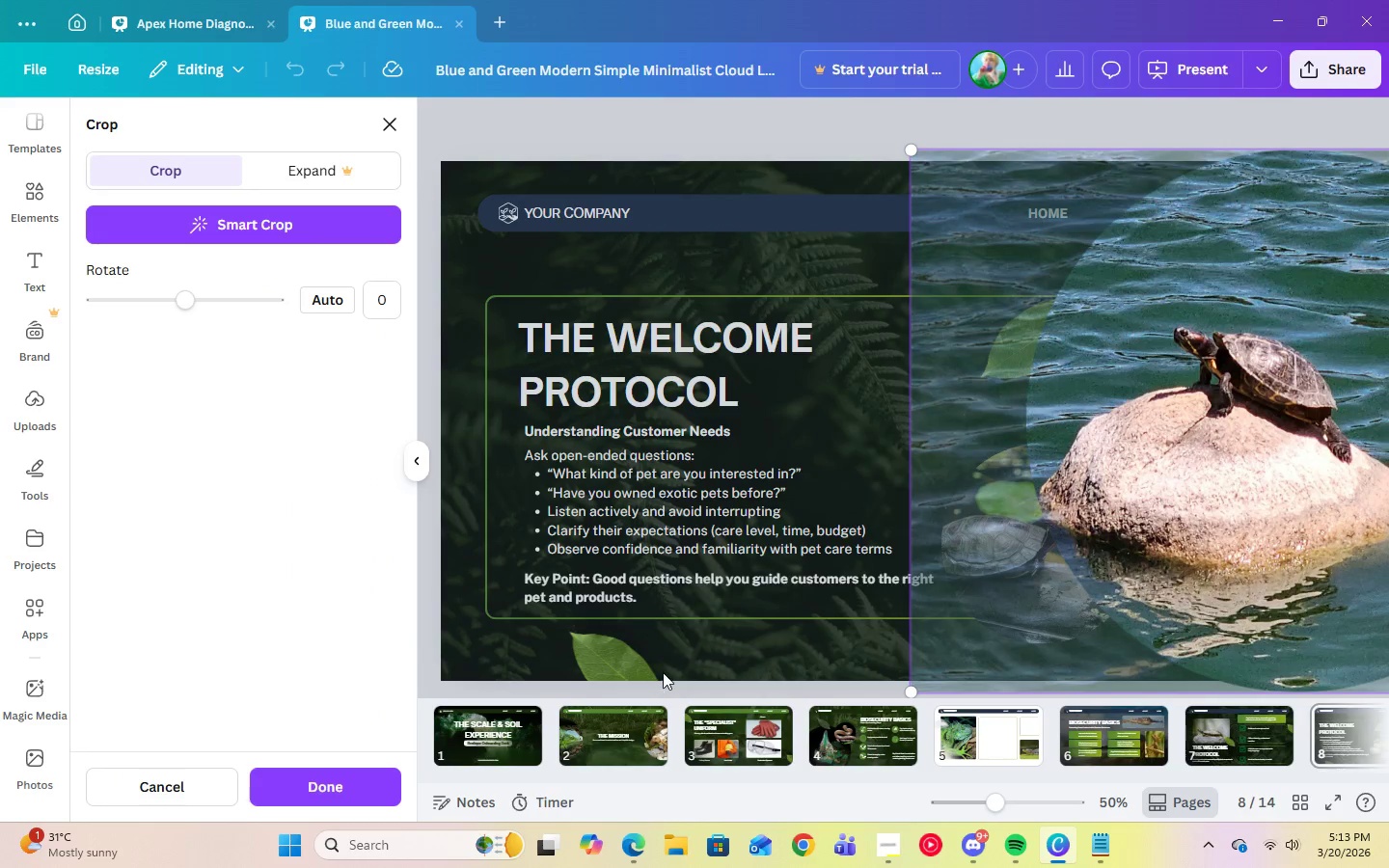 
left_click([731, 650])
 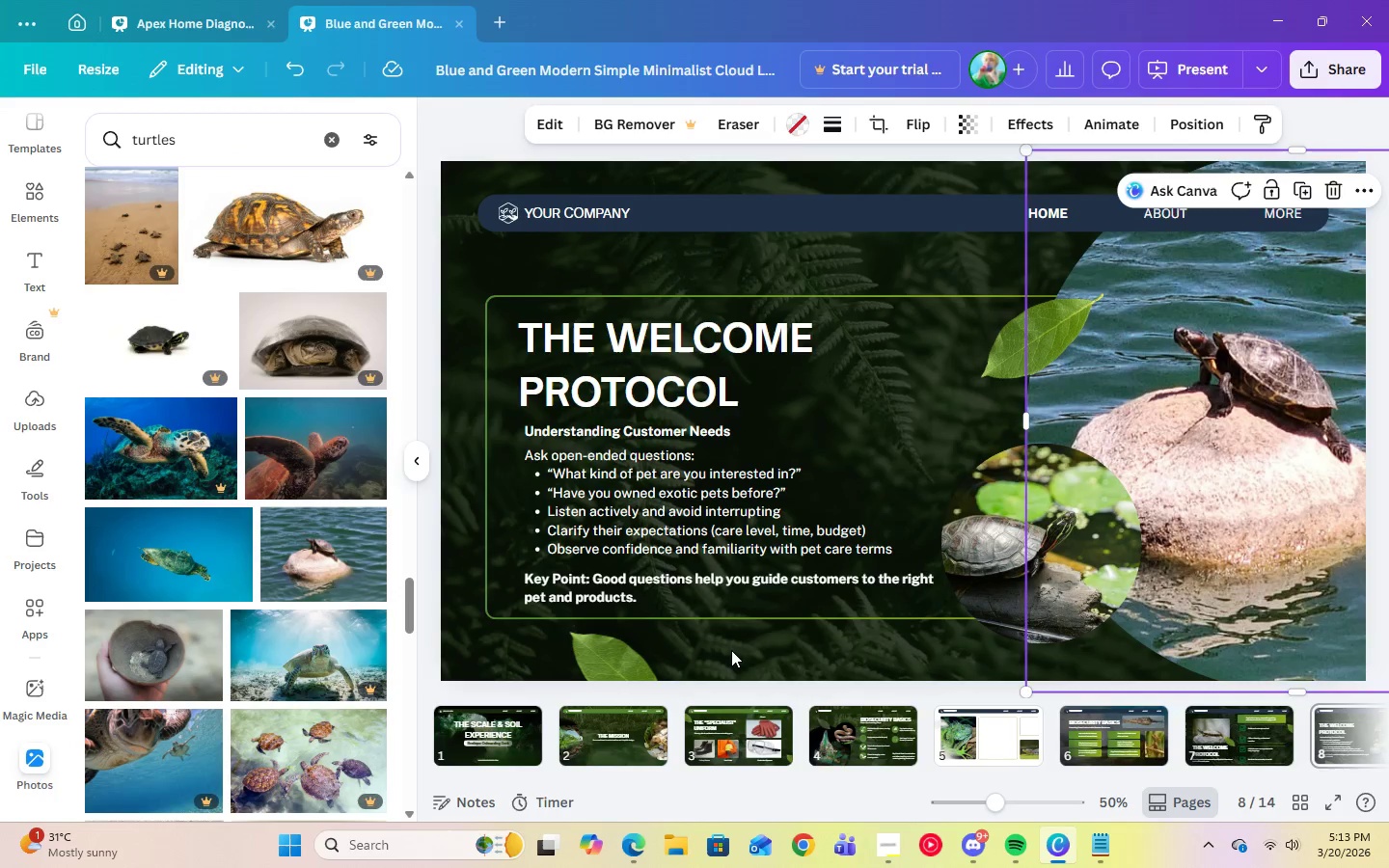 
left_click([731, 650])
 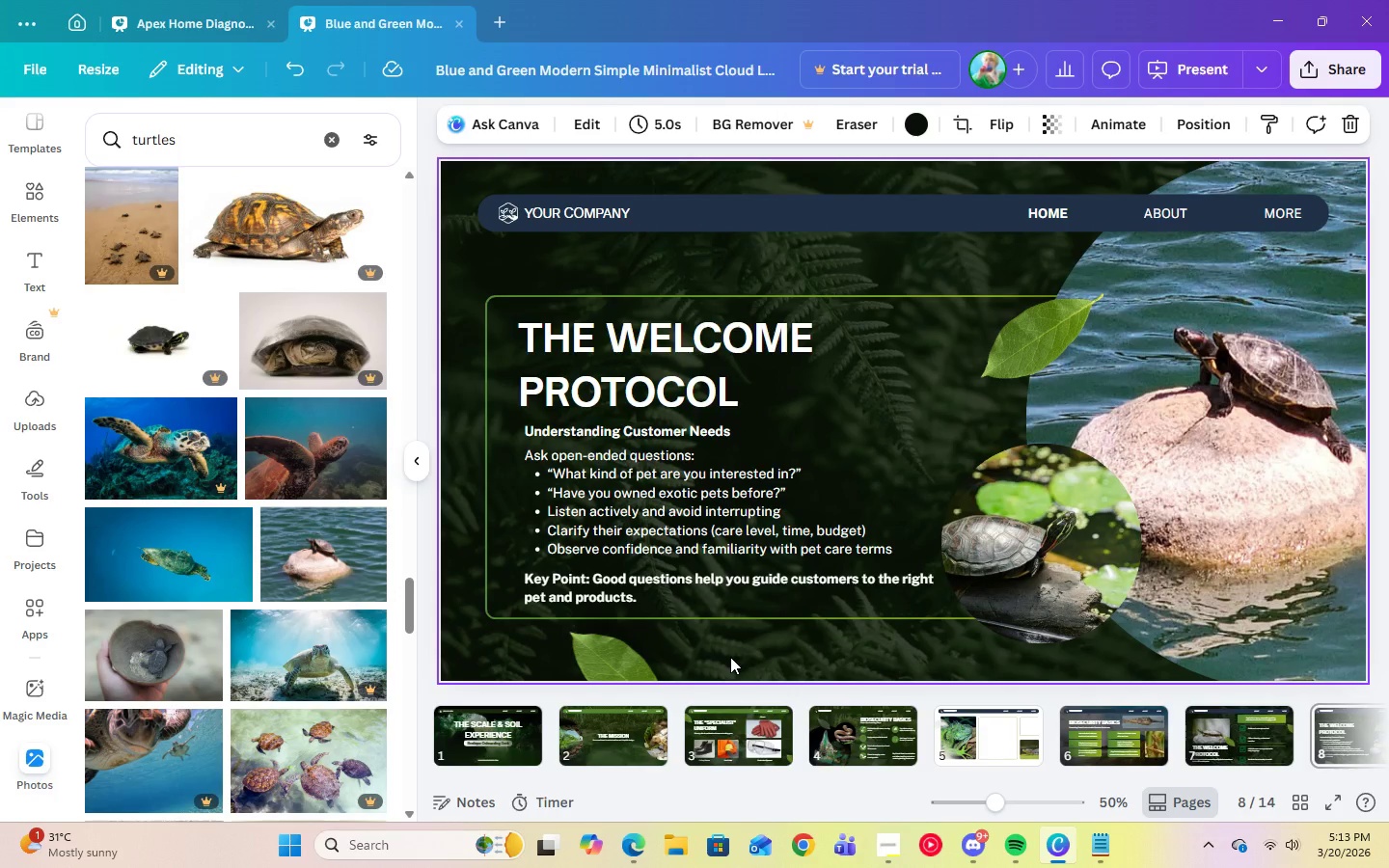 
left_click([1267, 375])
 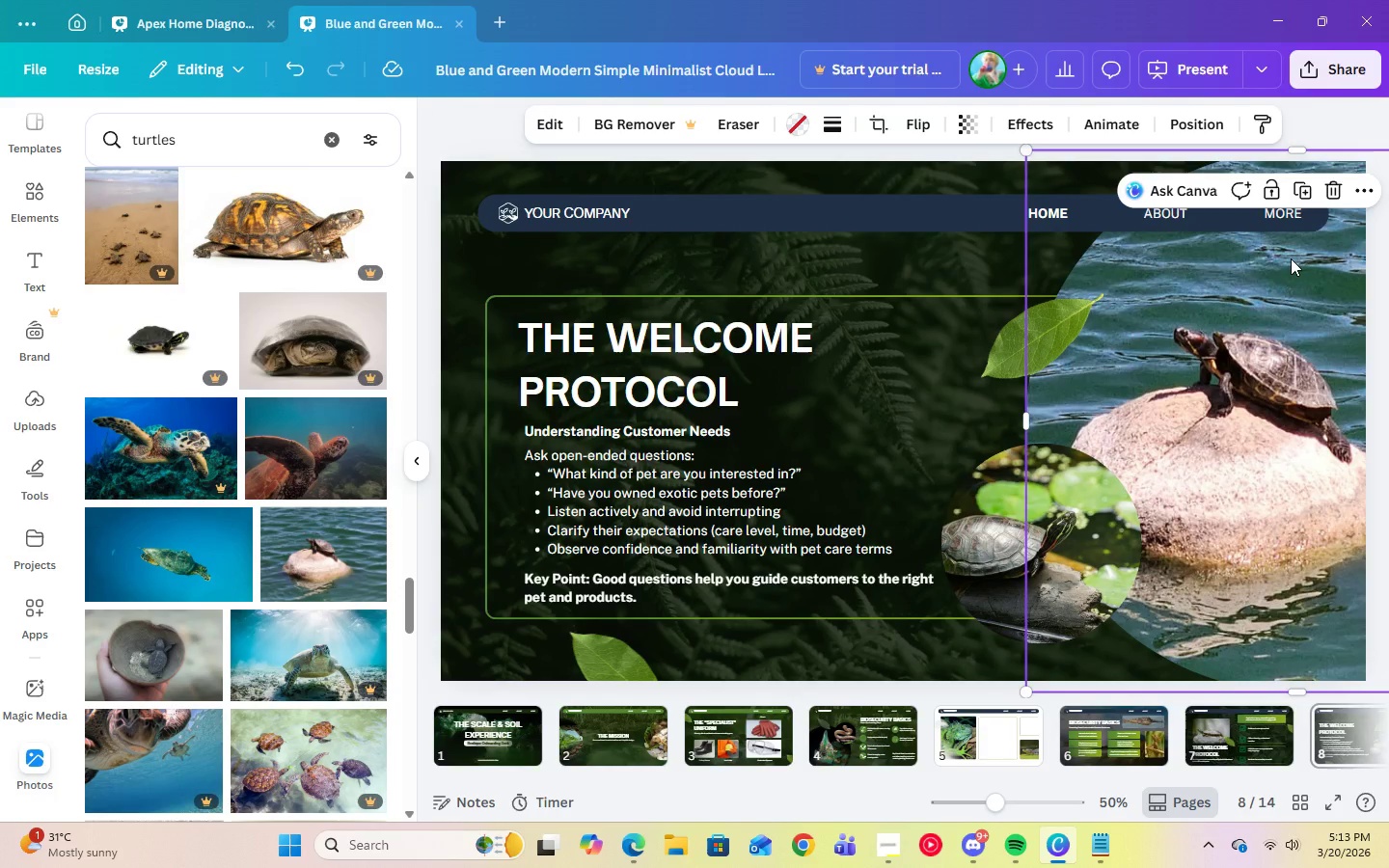 
key(Delete)
 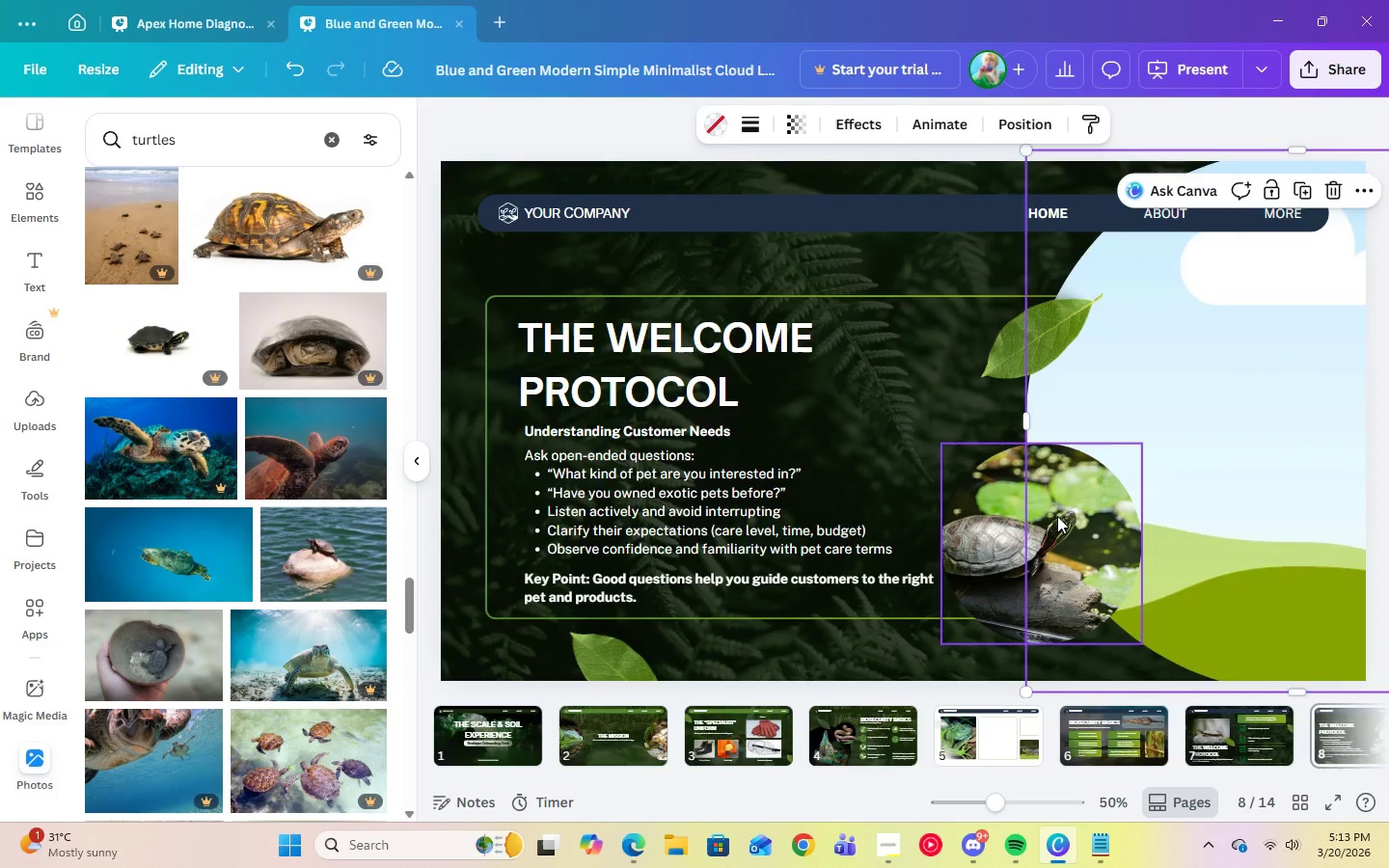 
left_click([1057, 516])
 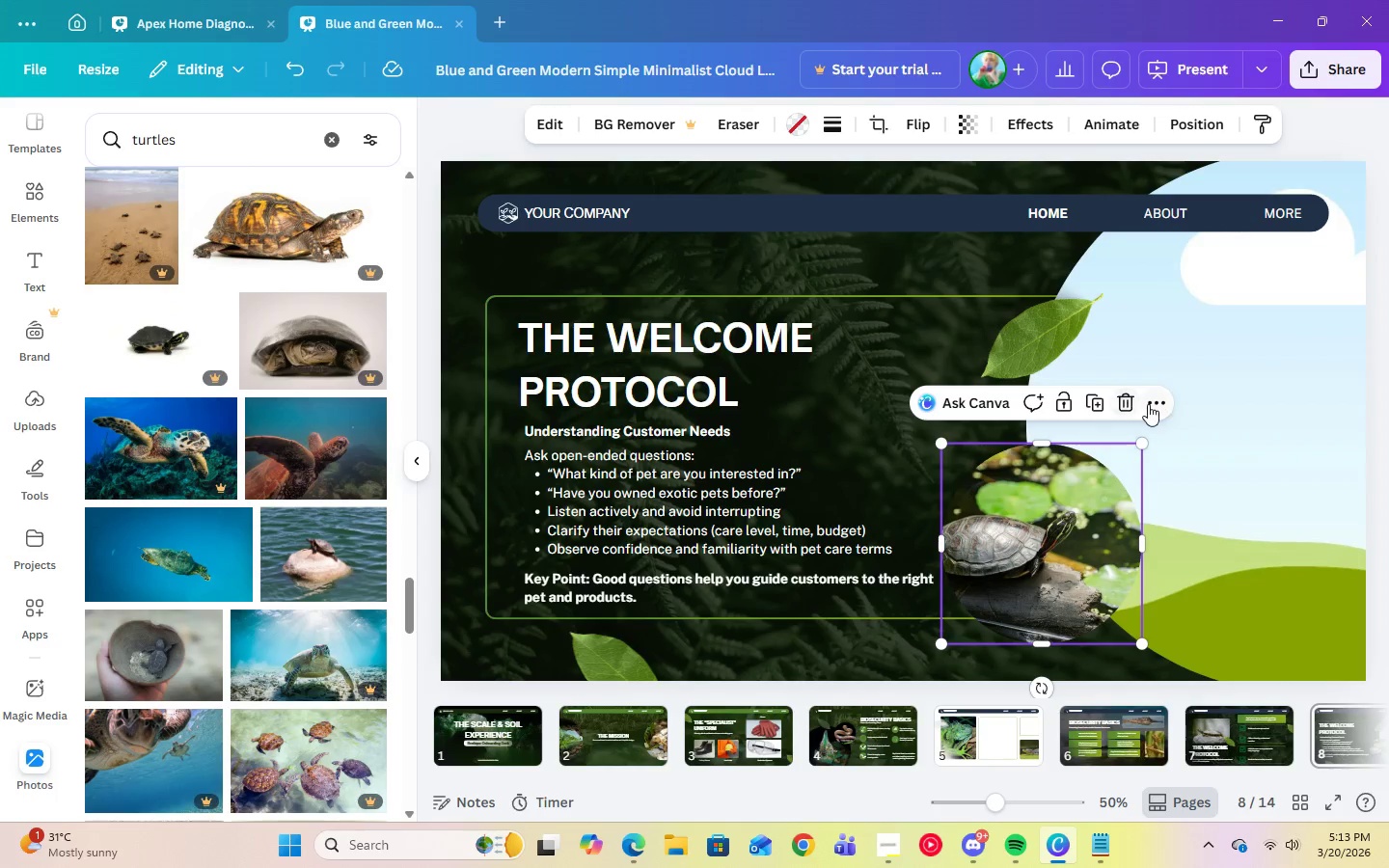 
left_click([1148, 404])
 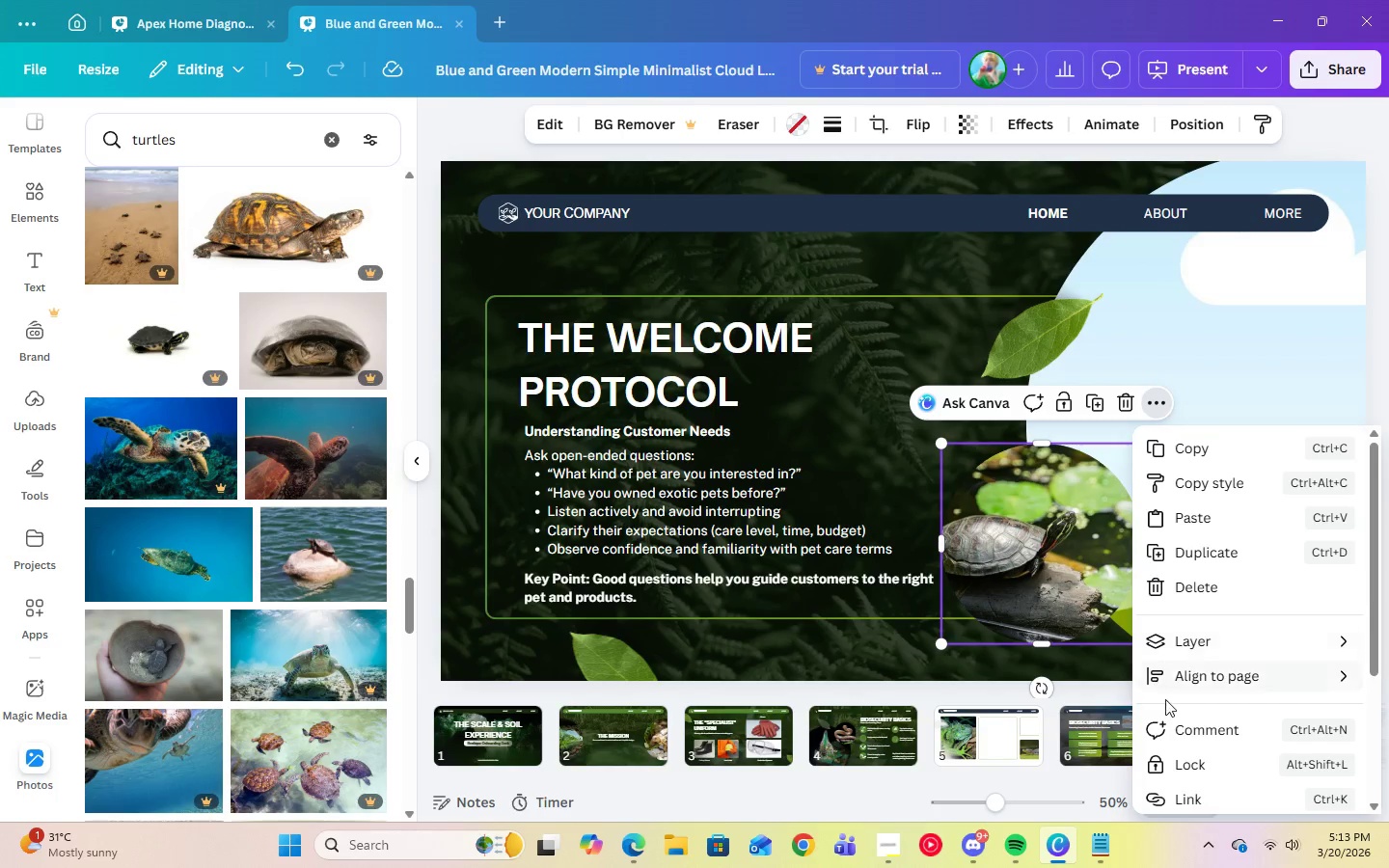 
scroll: coordinate [1185, 715], scroll_direction: down, amount: 4.0
 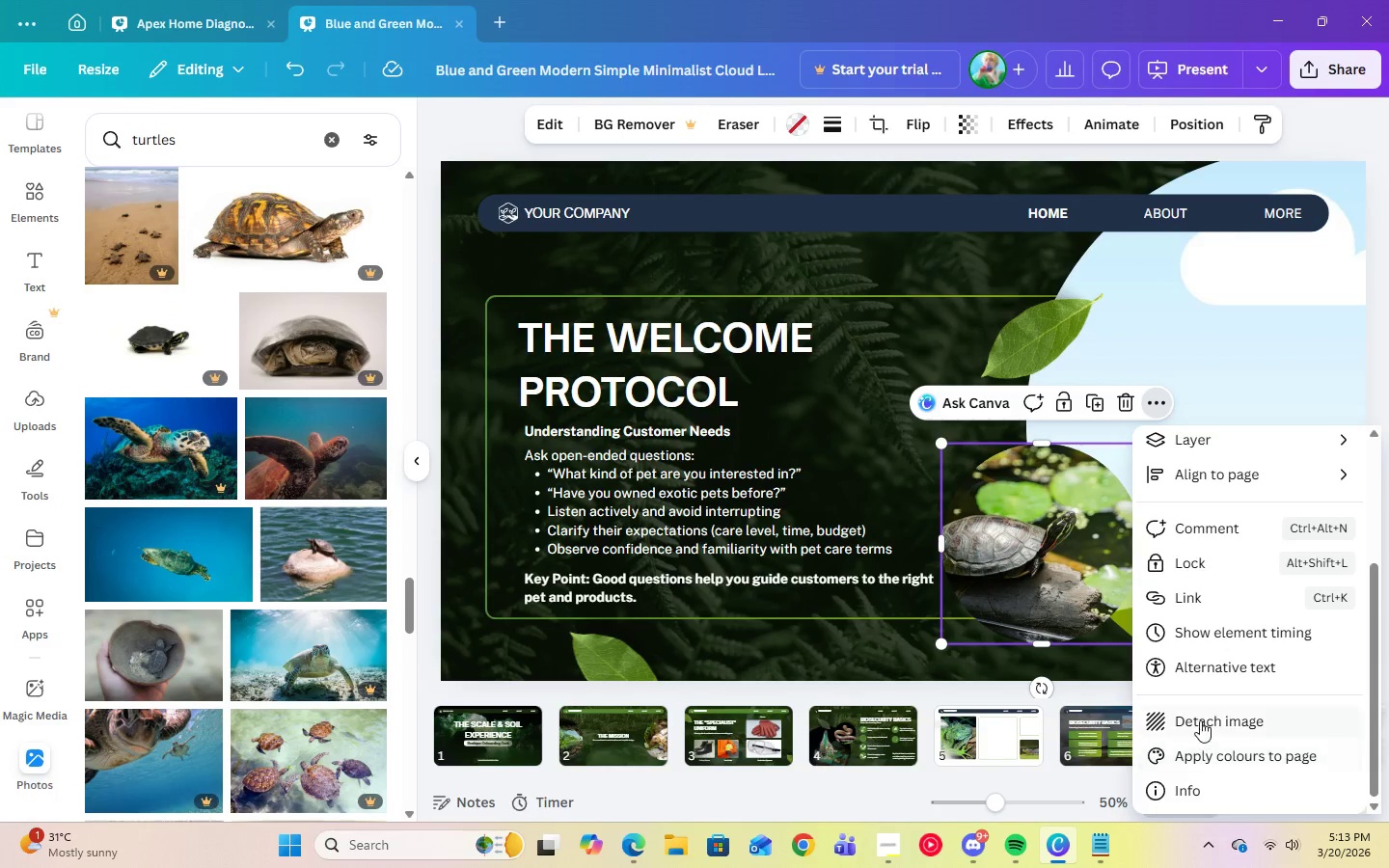 
left_click([1200, 719])
 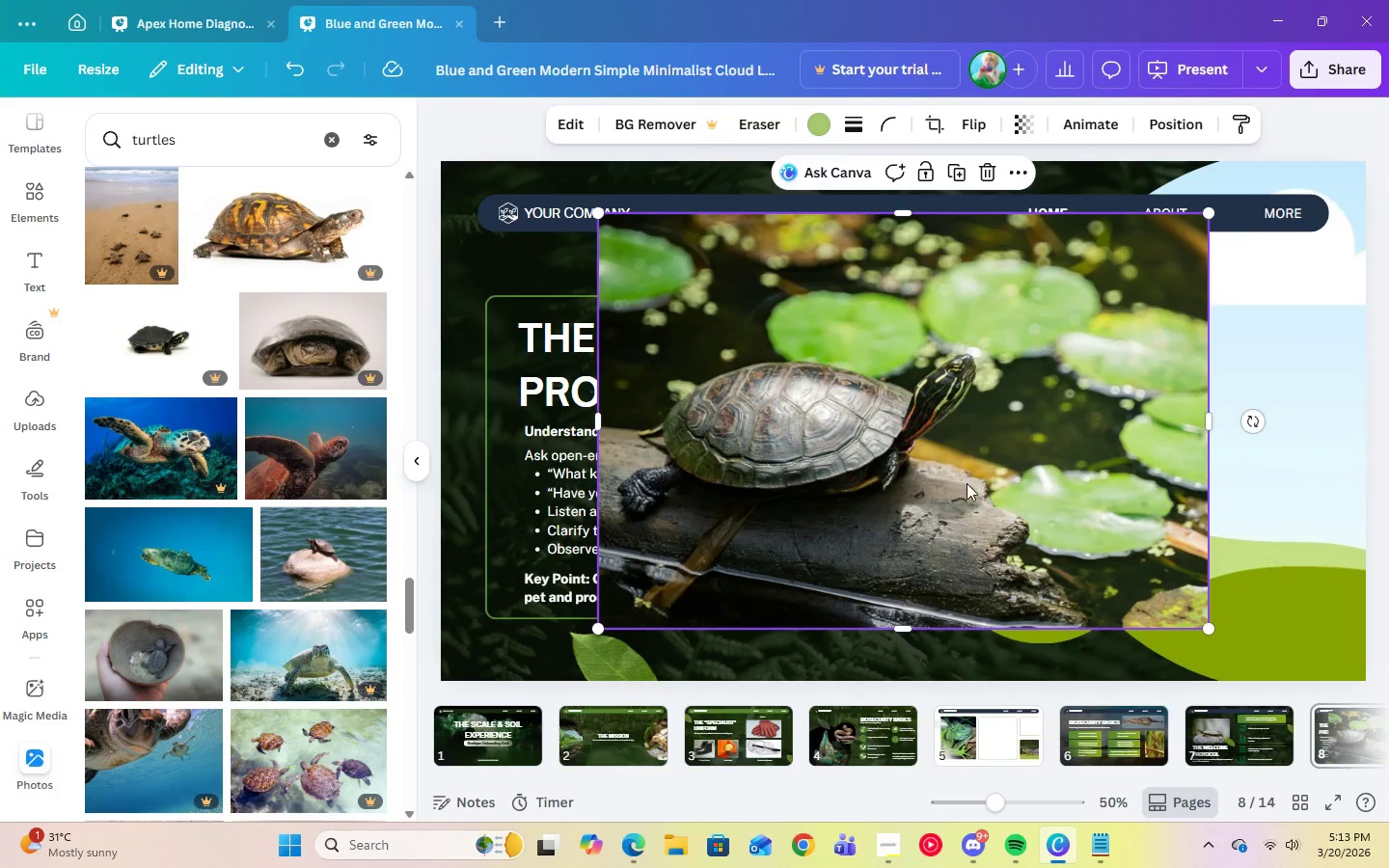 
left_click_drag(start_coordinate=[959, 475], to_coordinate=[1252, 441])
 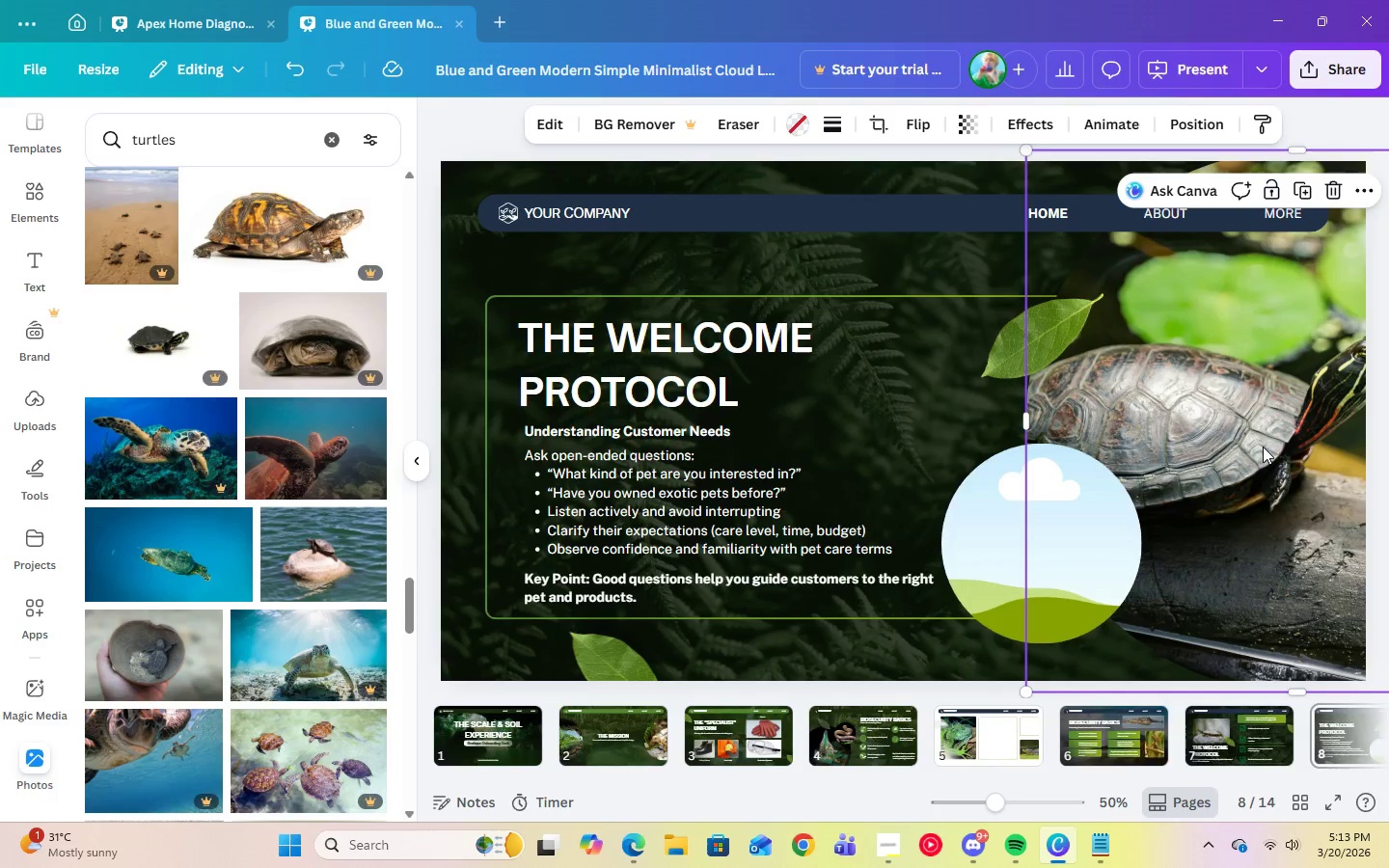 
double_click([1263, 447])
 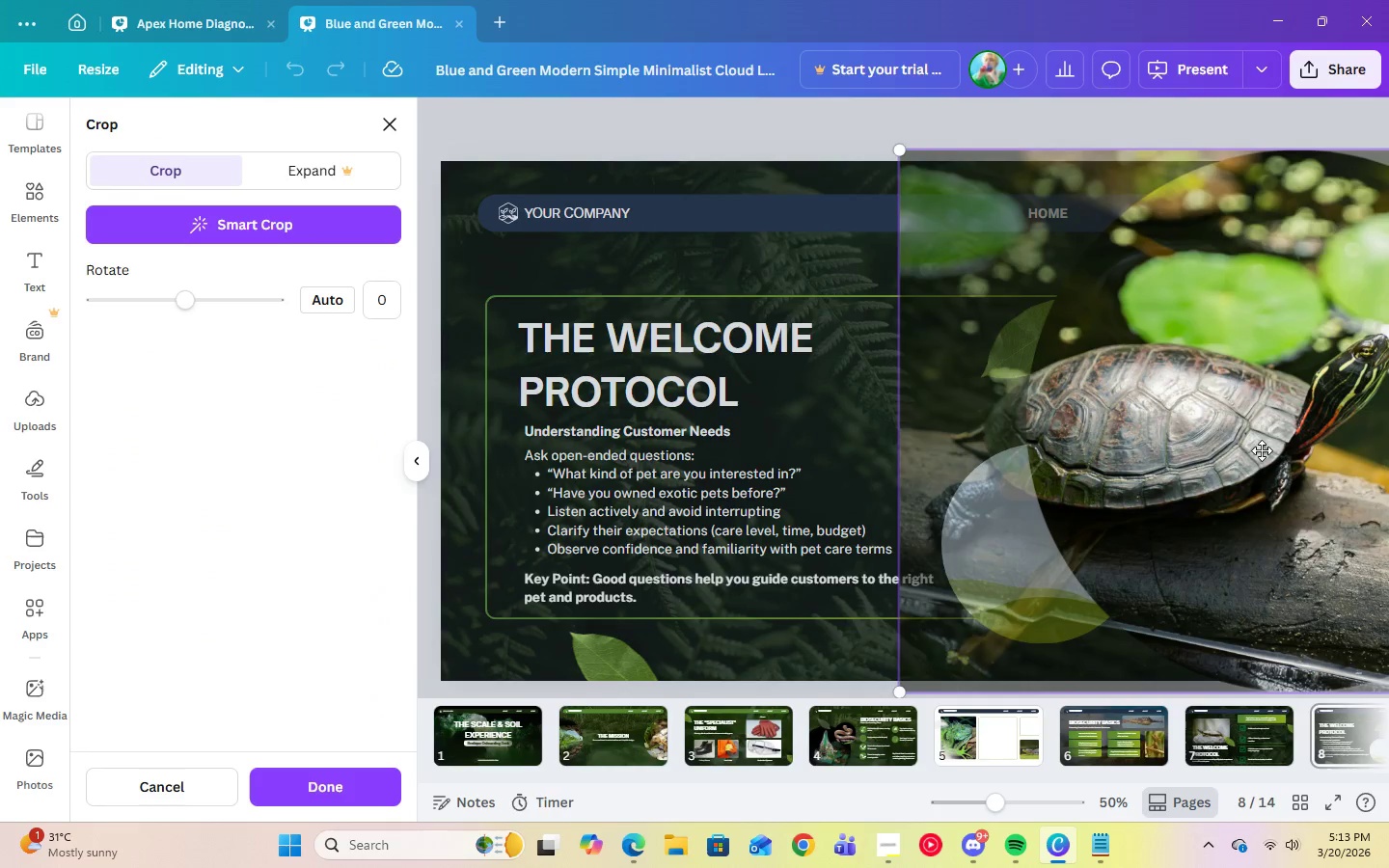 
left_click_drag(start_coordinate=[1262, 450], to_coordinate=[1209, 449])
 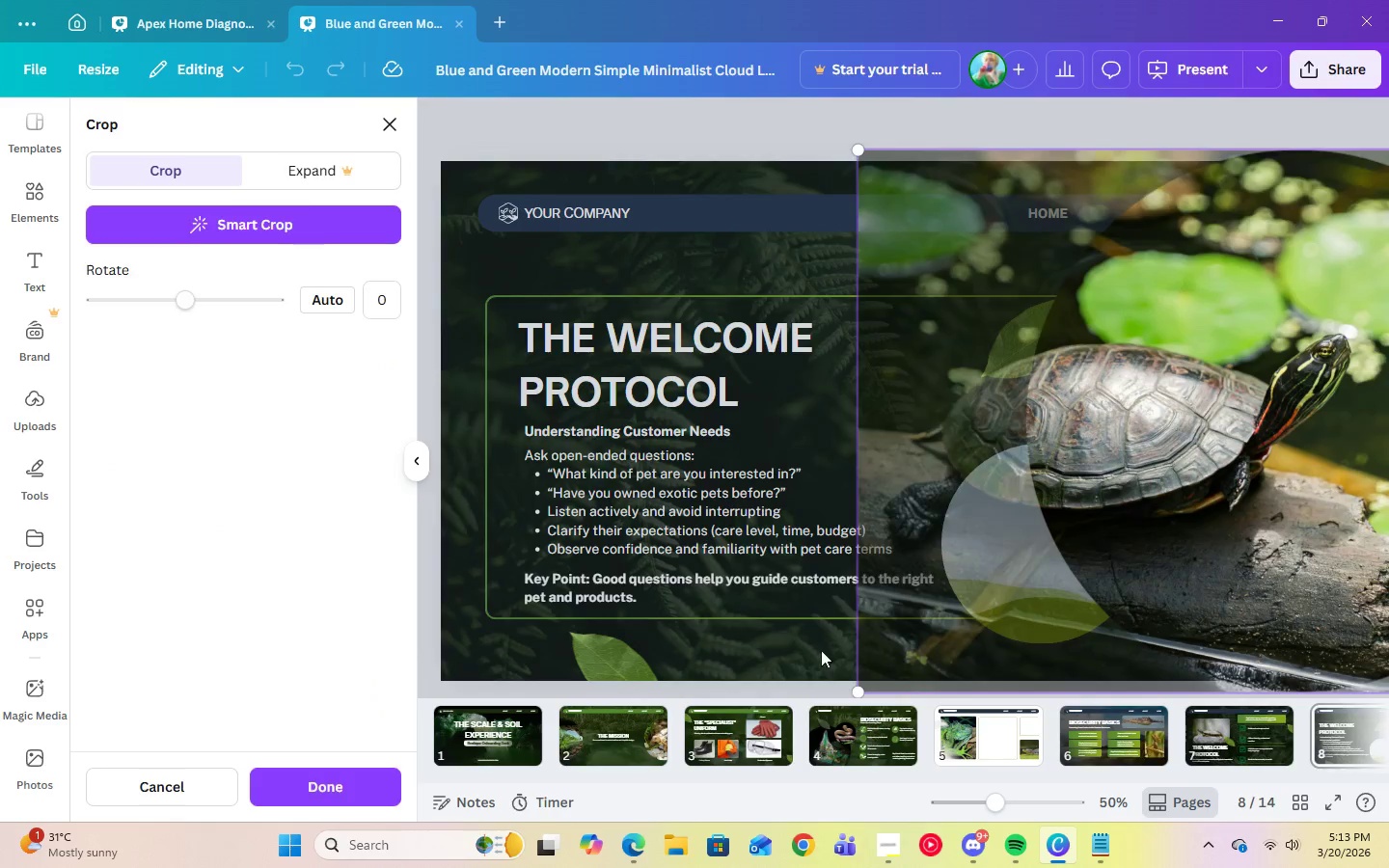 
left_click([802, 650])
 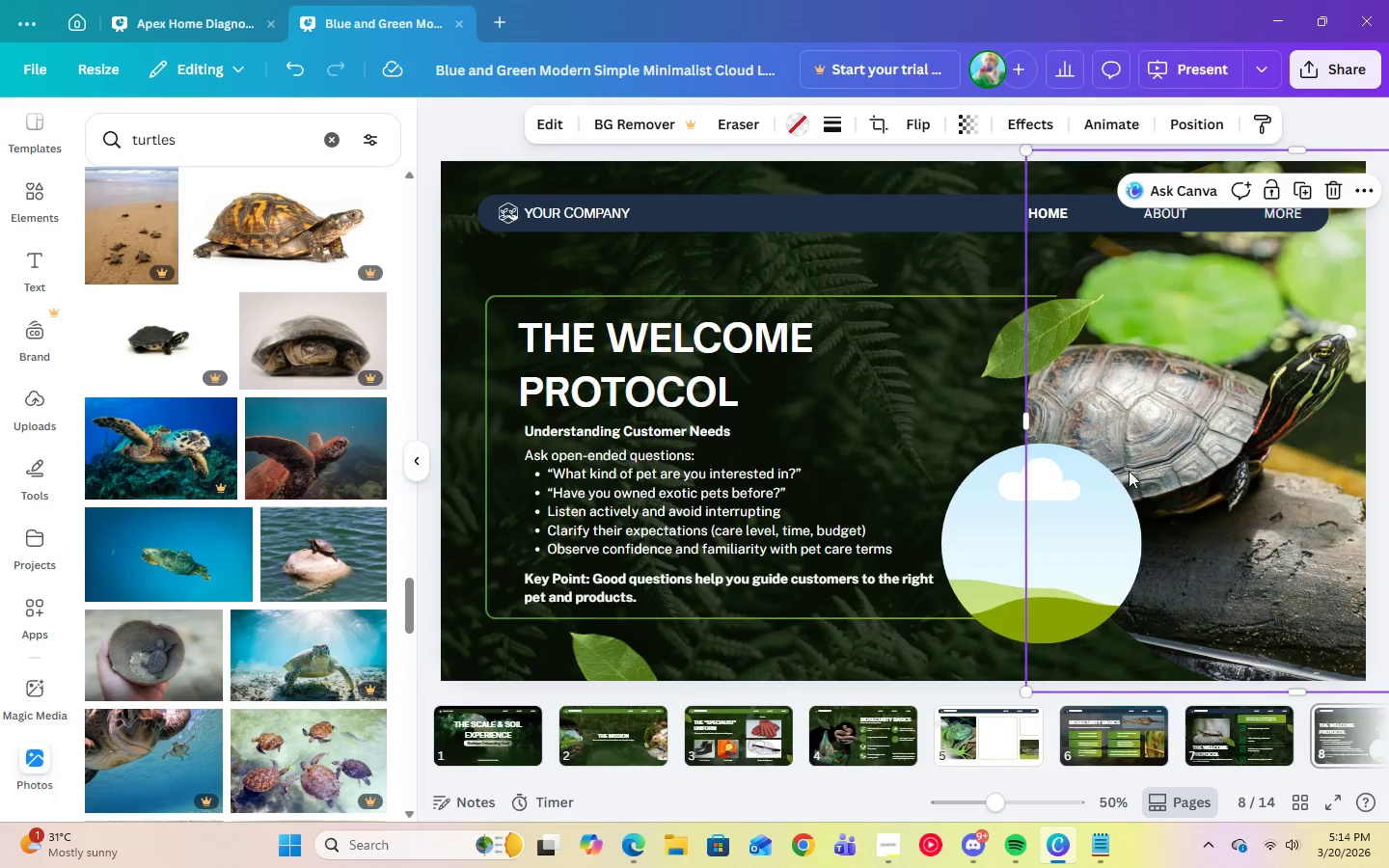 
left_click([324, 565])
 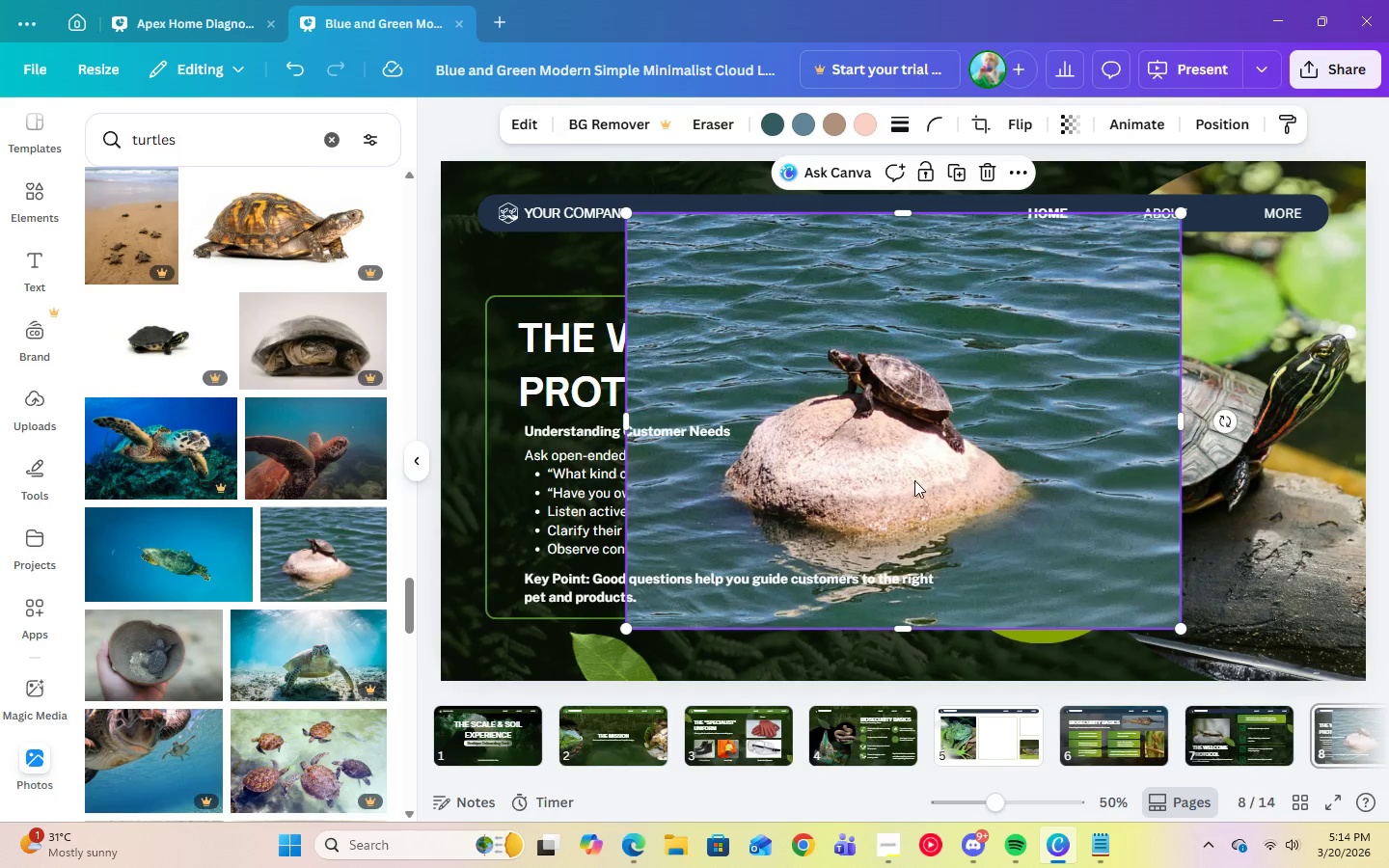 
left_click_drag(start_coordinate=[939, 483], to_coordinate=[1019, 550])
 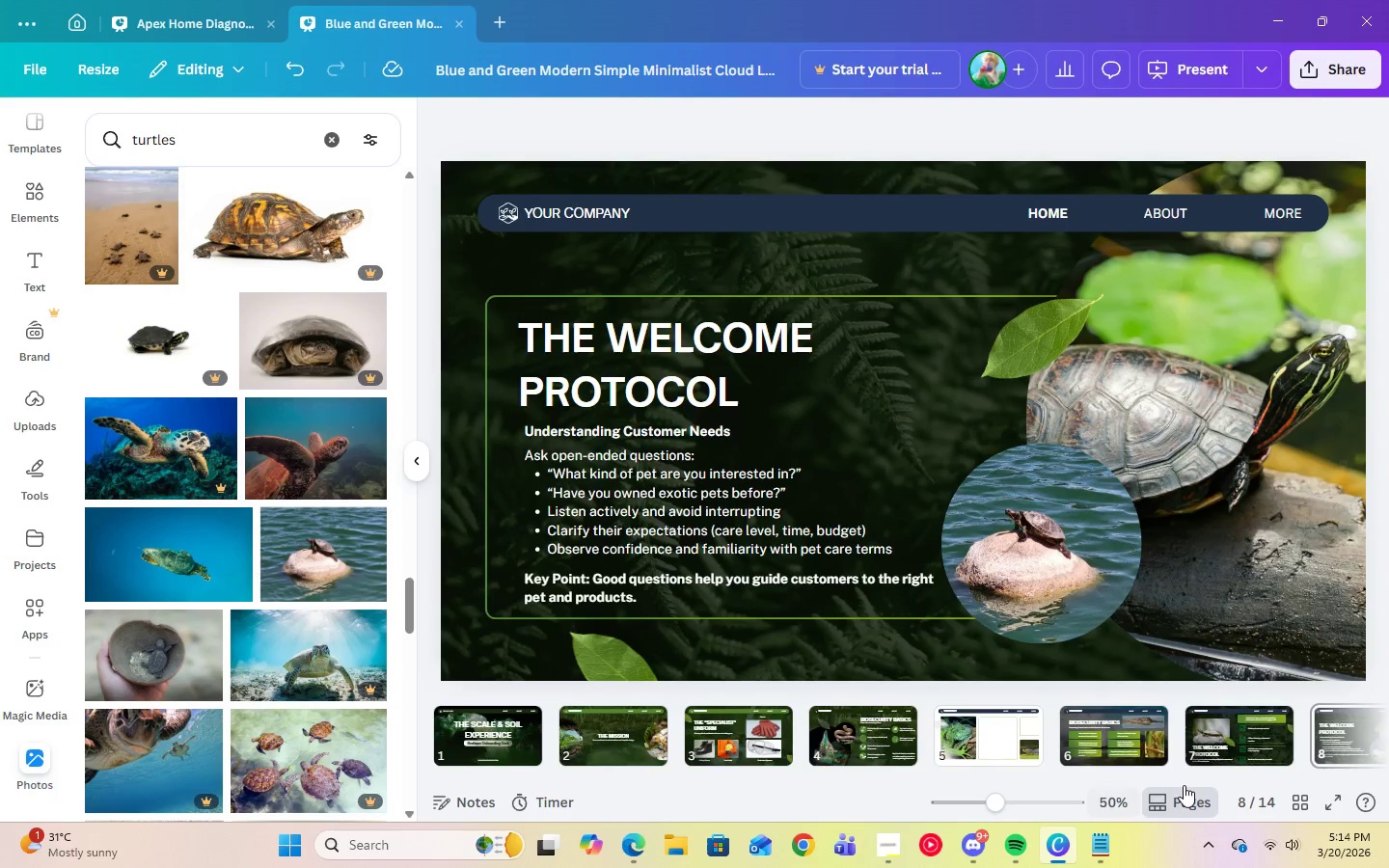 
left_click([1346, 749])
 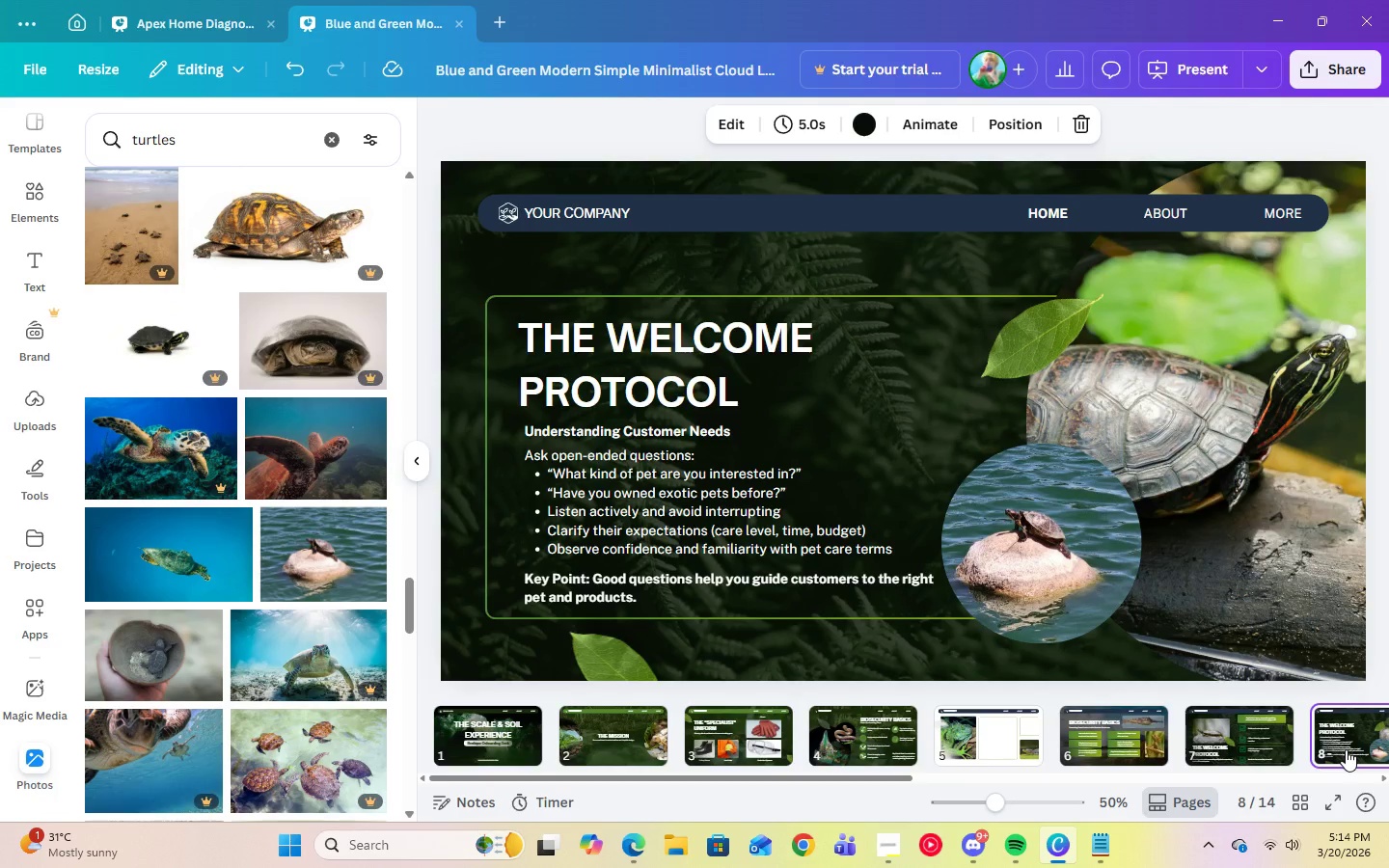 
key(ArrowRight)
 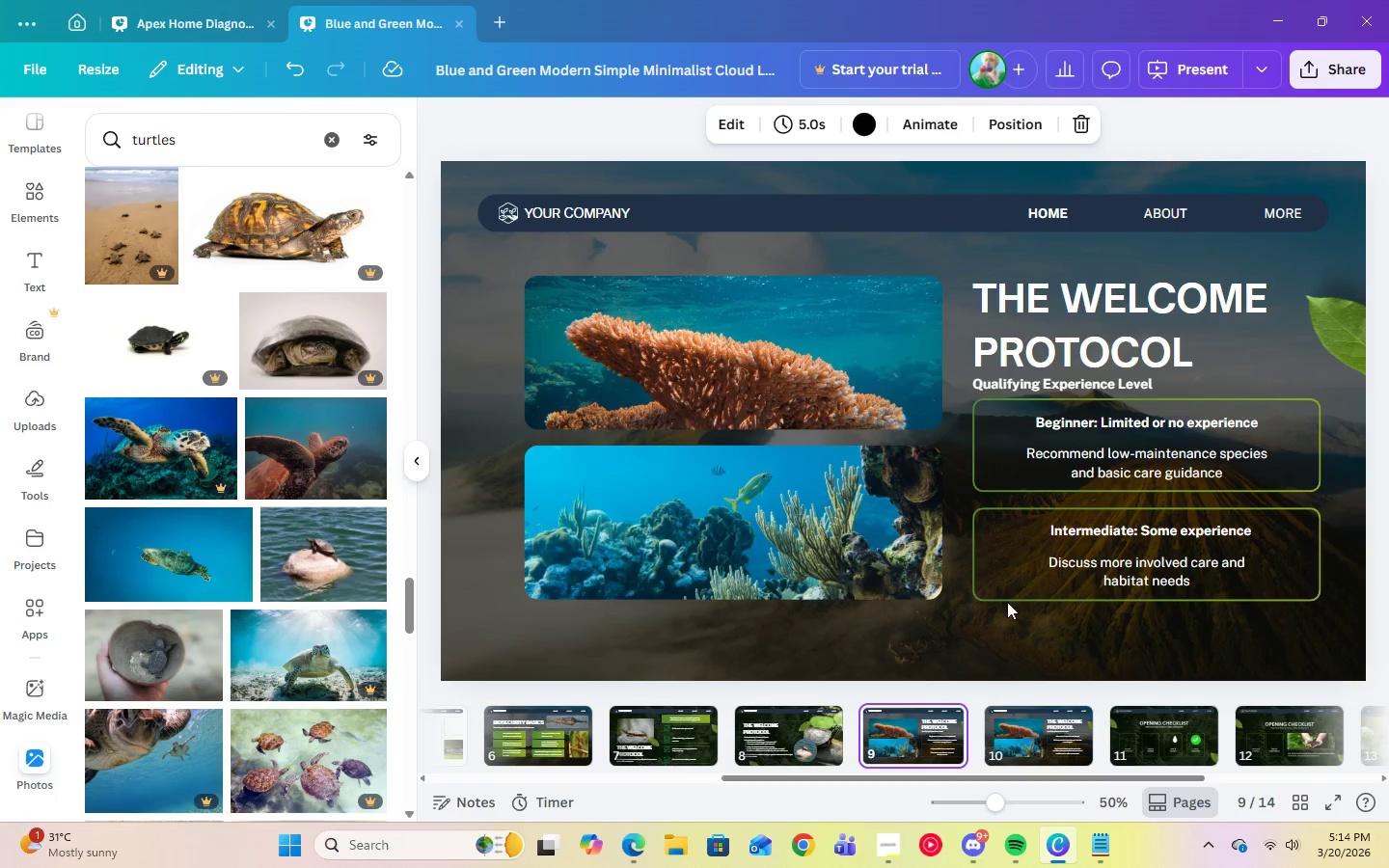 
left_click([708, 502])
 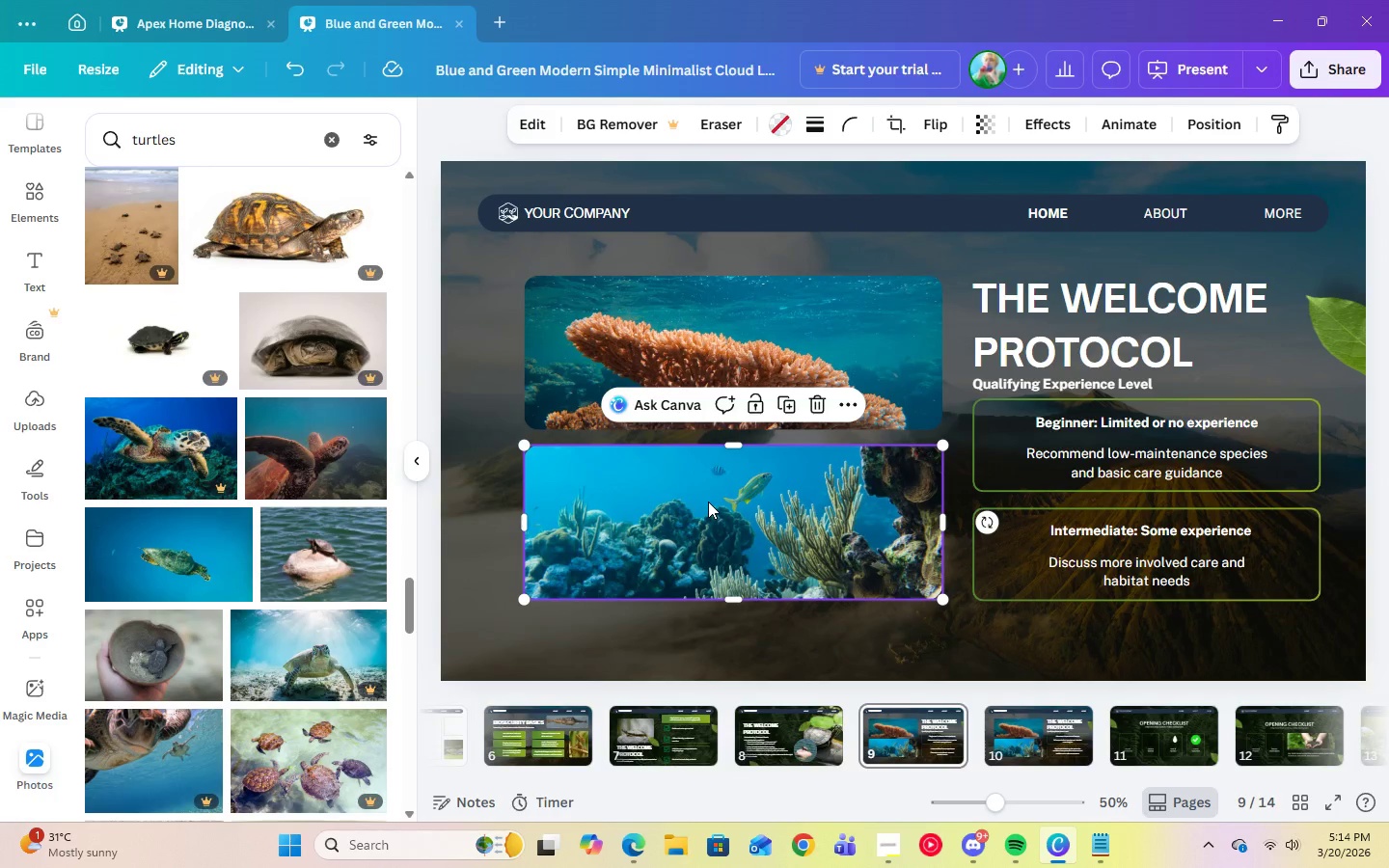 
key(Delete)
 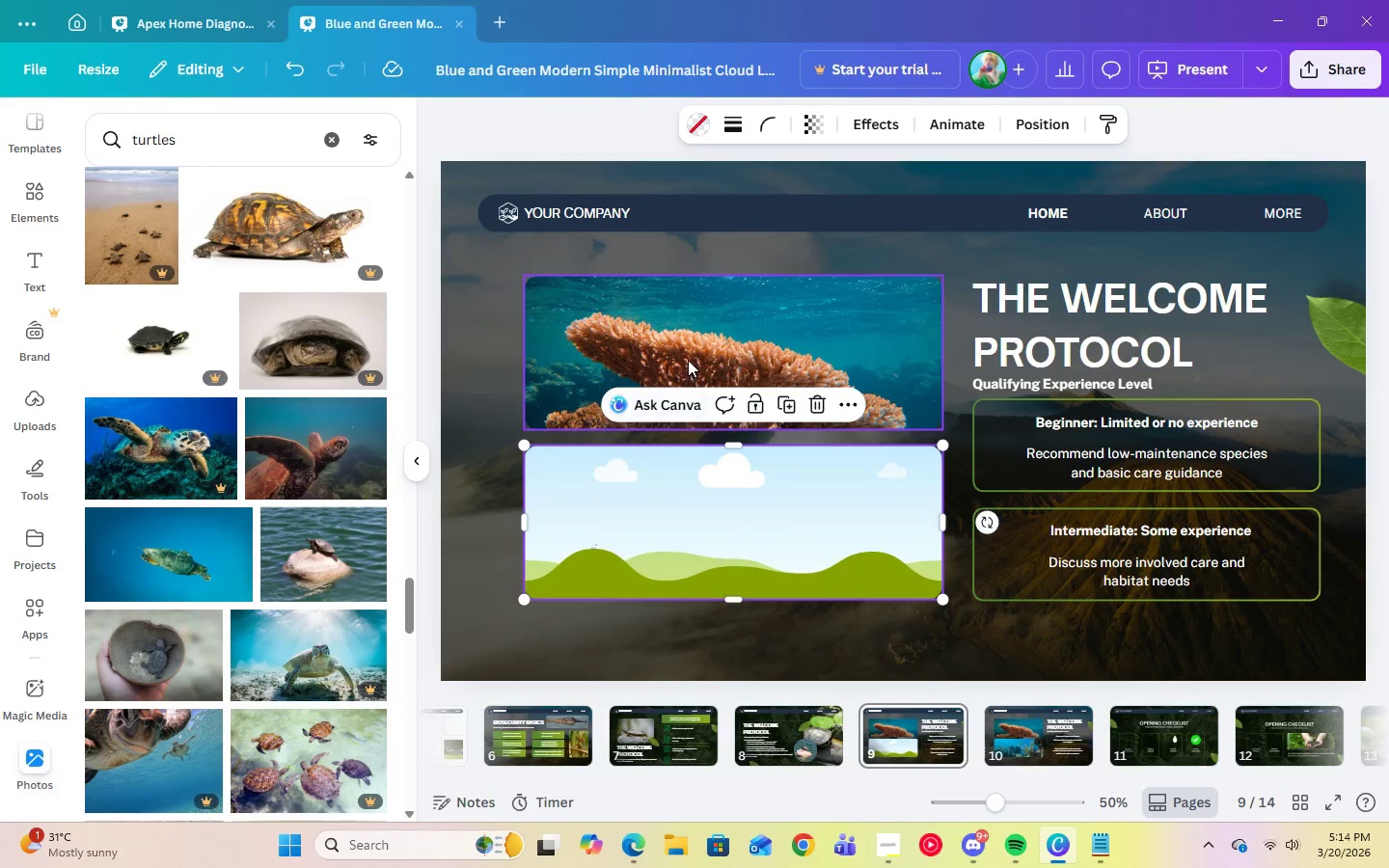 
left_click([688, 360])
 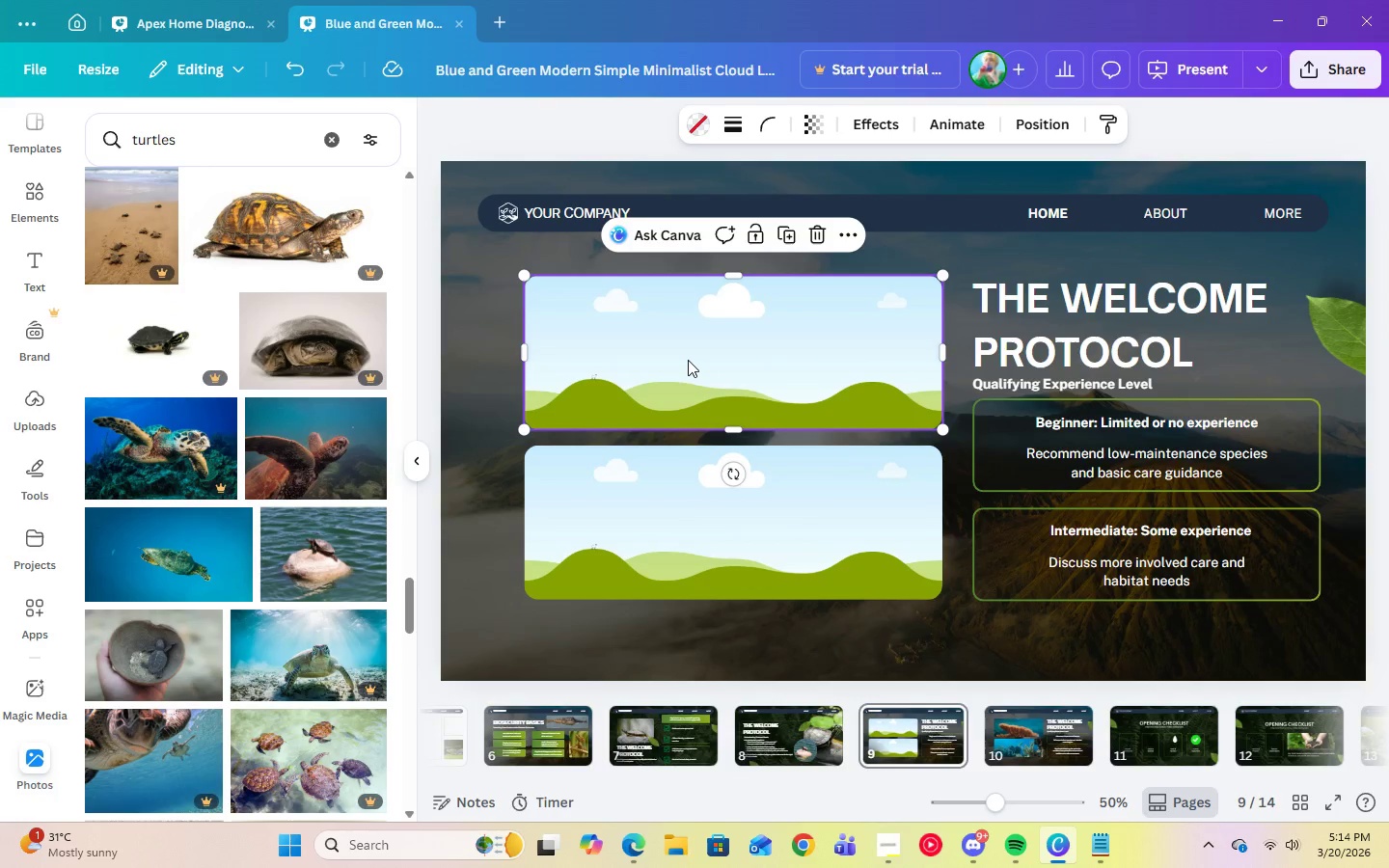 
key(Delete)
 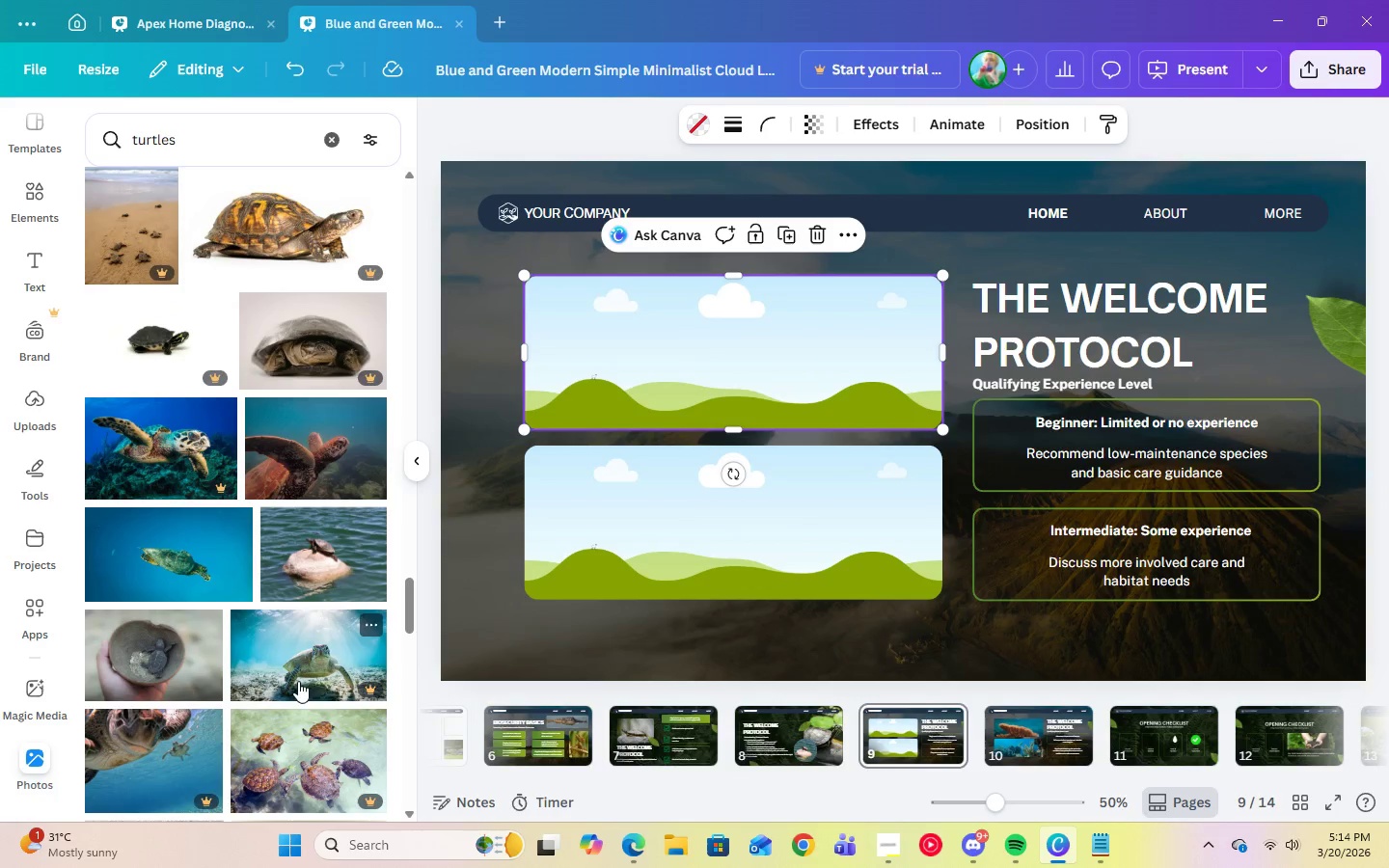 
scroll: coordinate [307, 687], scroll_direction: down, amount: 5.0
 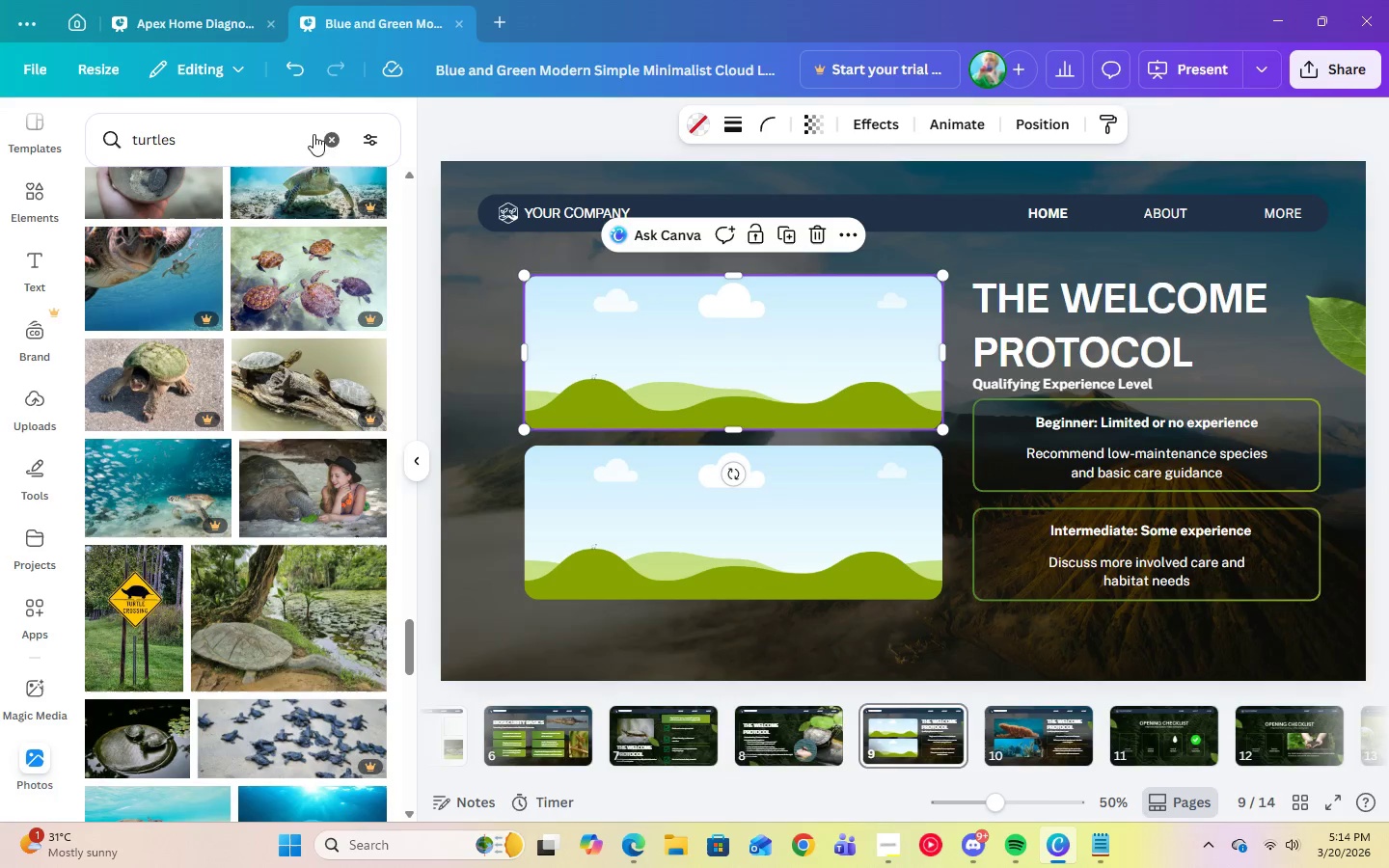 
double_click([276, 138])
 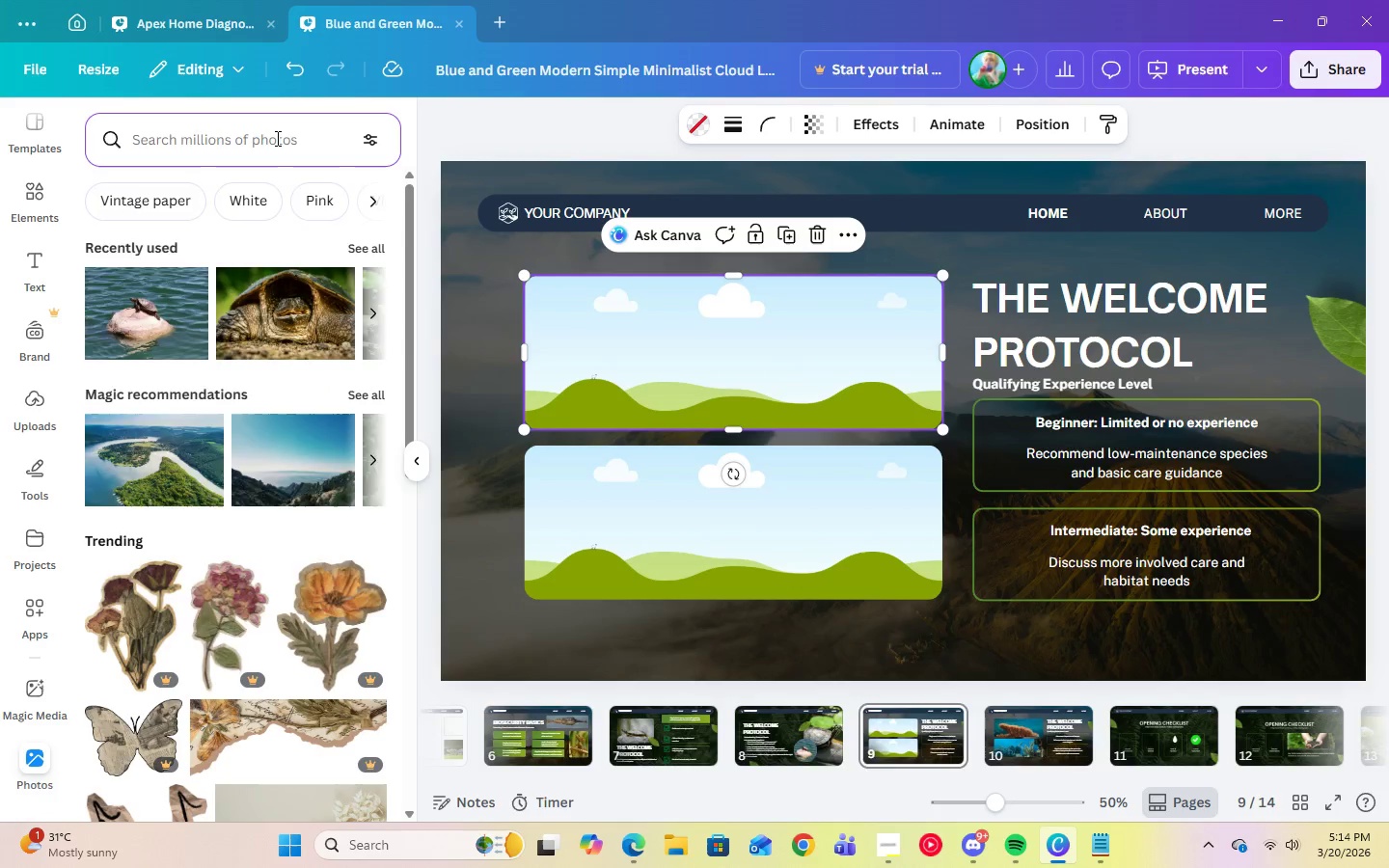 
type(lush)
 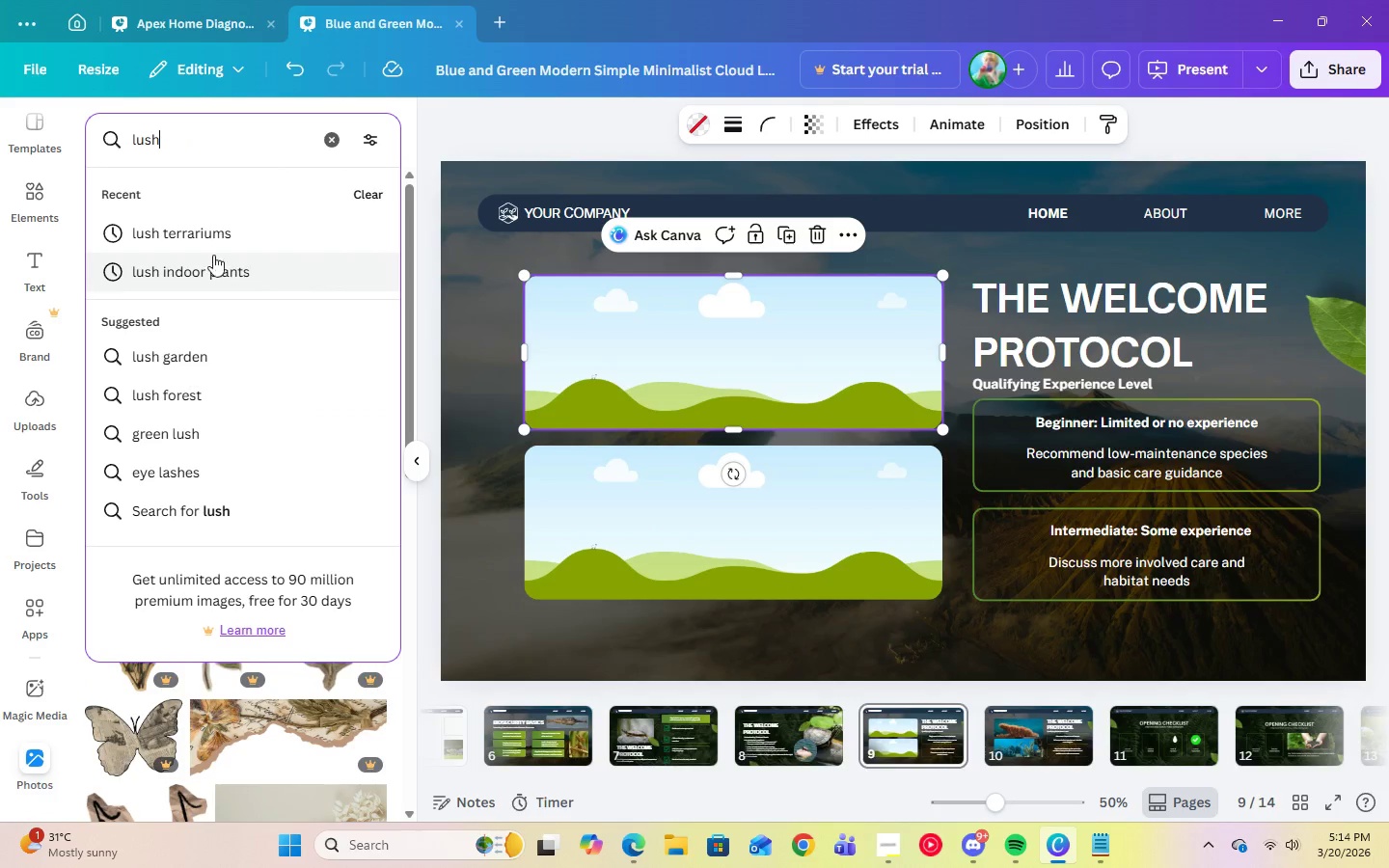 
left_click([198, 232])
 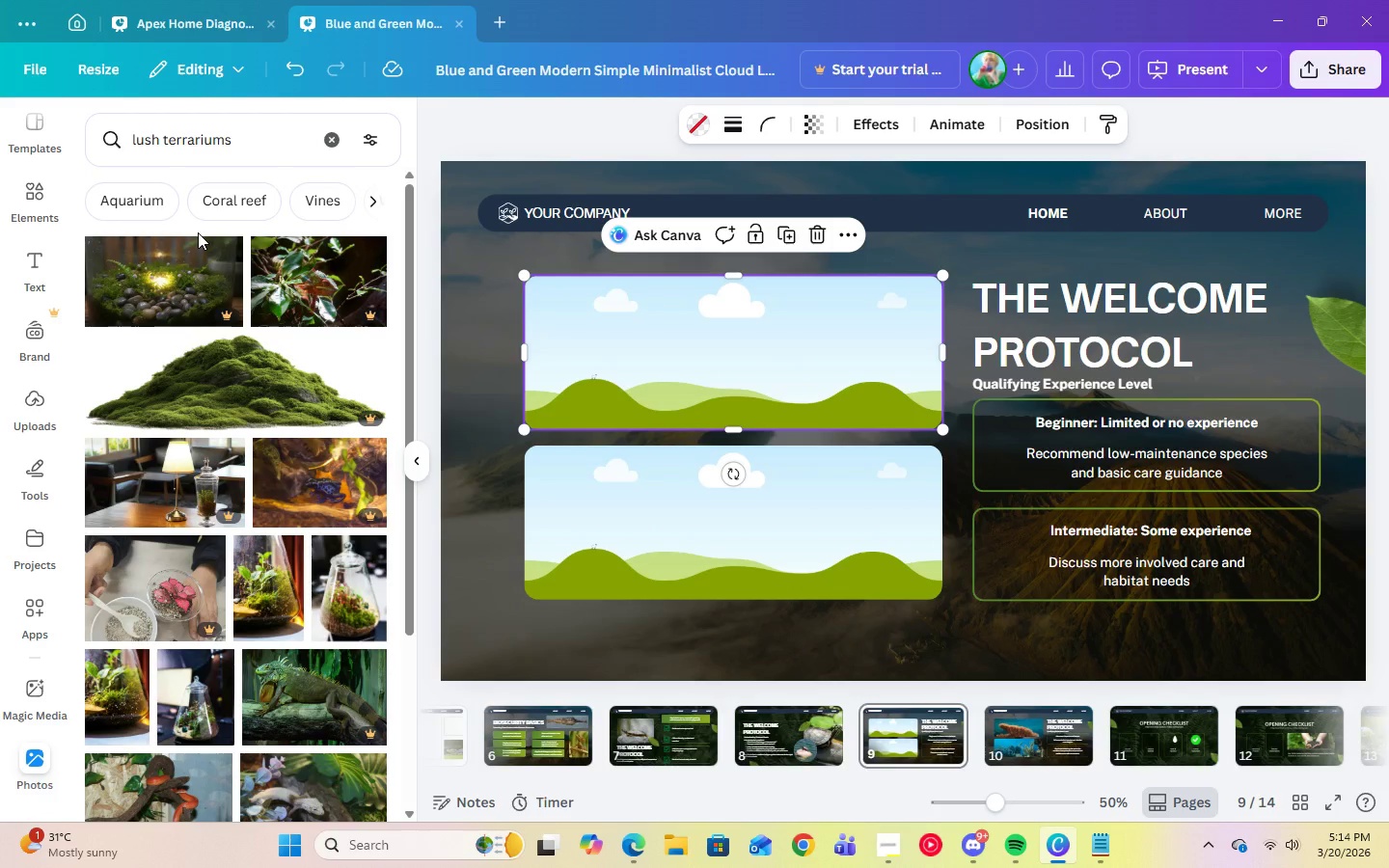 
scroll: coordinate [214, 751], scroll_direction: down, amount: 13.0
 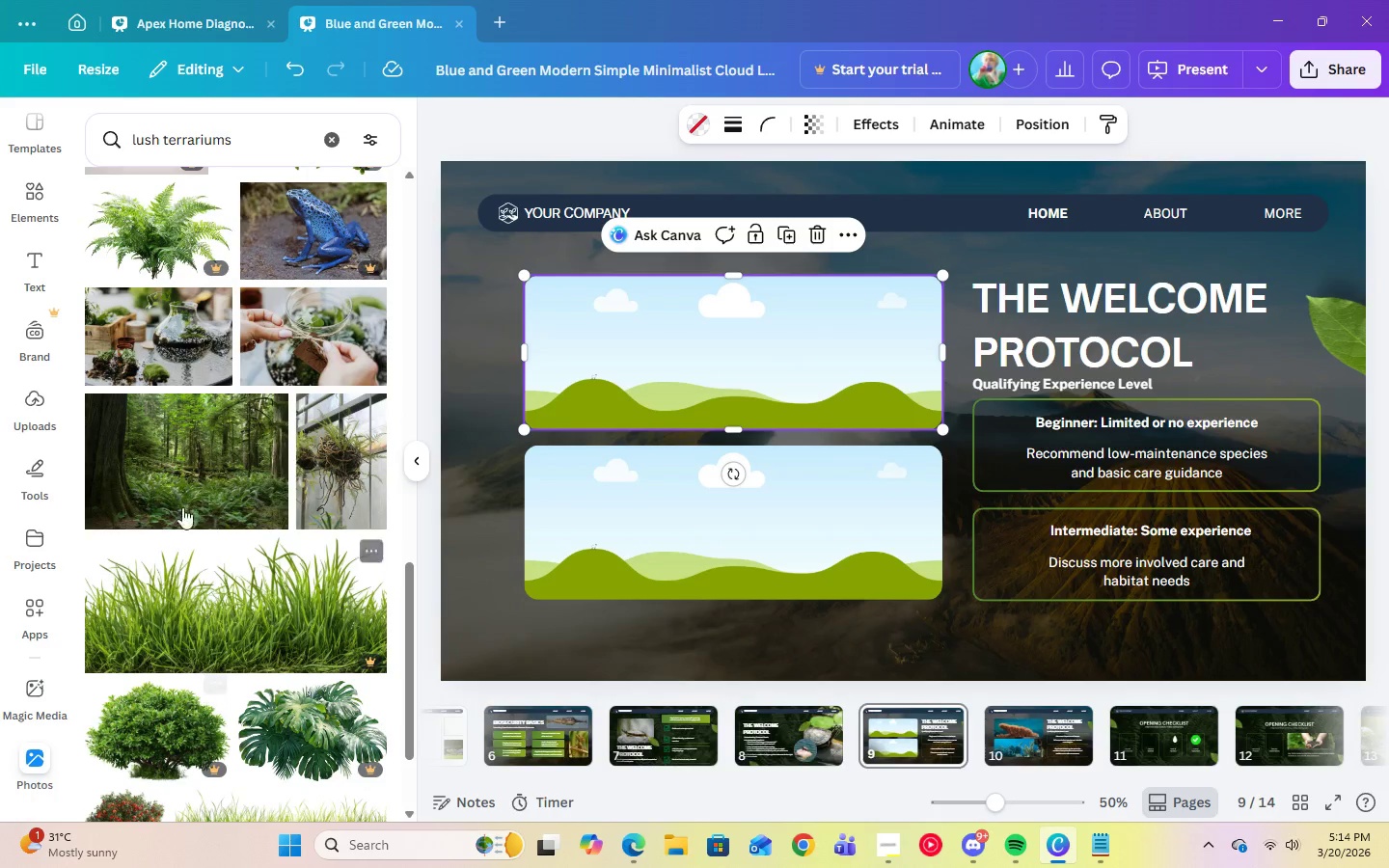 
left_click([178, 480])
 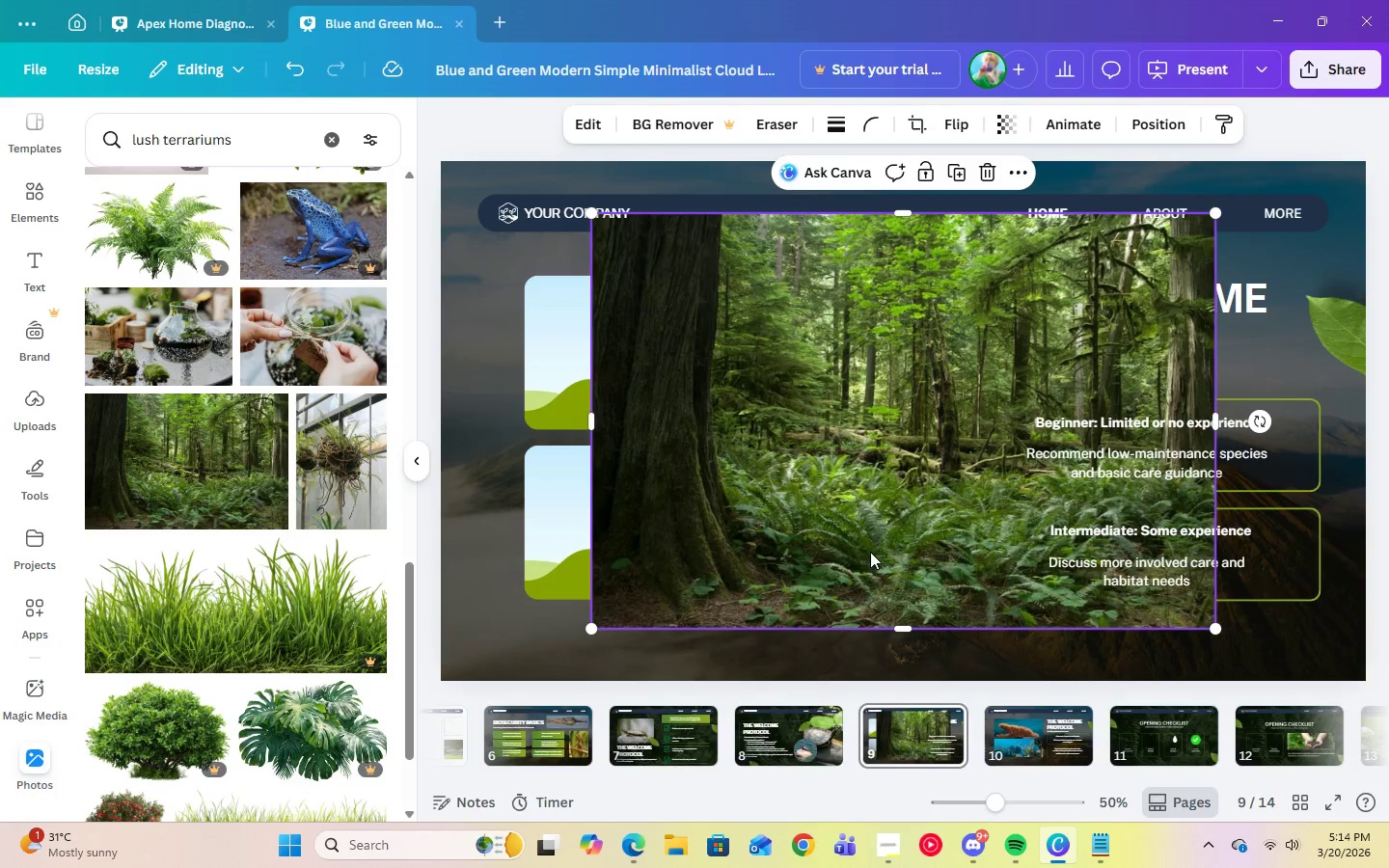 
left_click_drag(start_coordinate=[865, 520], to_coordinate=[776, 391])
 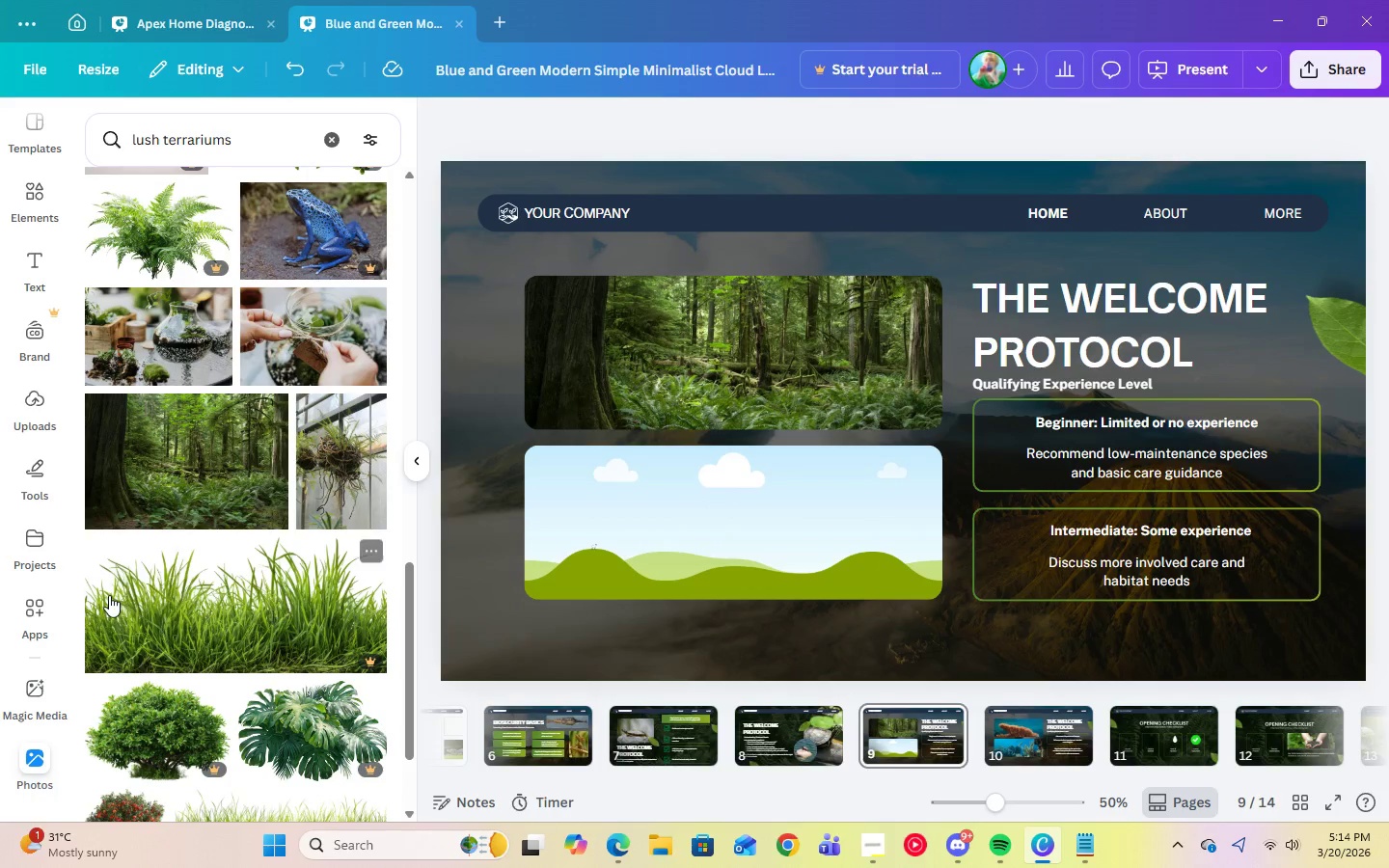 
scroll: coordinate [118, 595], scroll_direction: down, amount: 8.0
 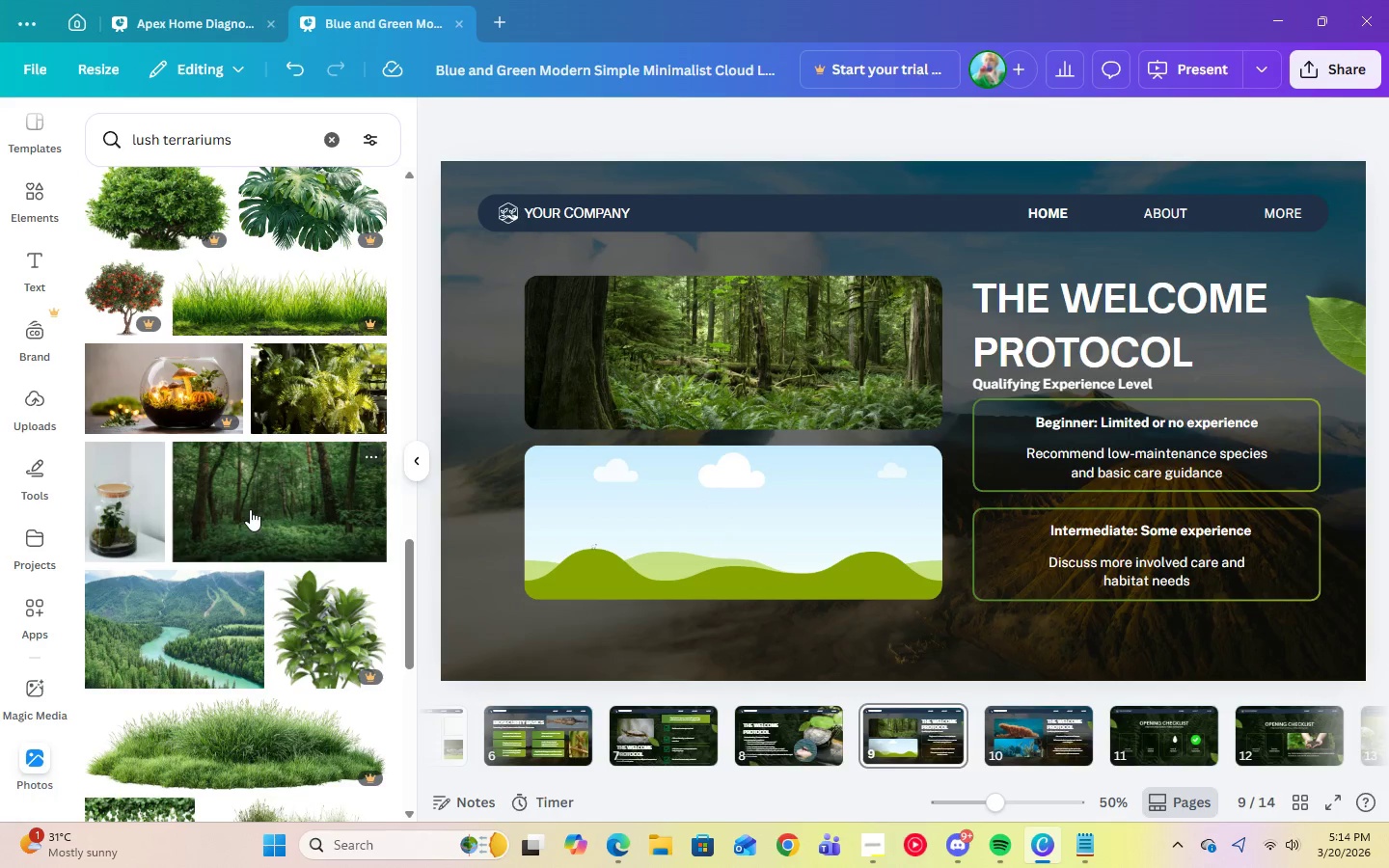 
left_click([250, 509])
 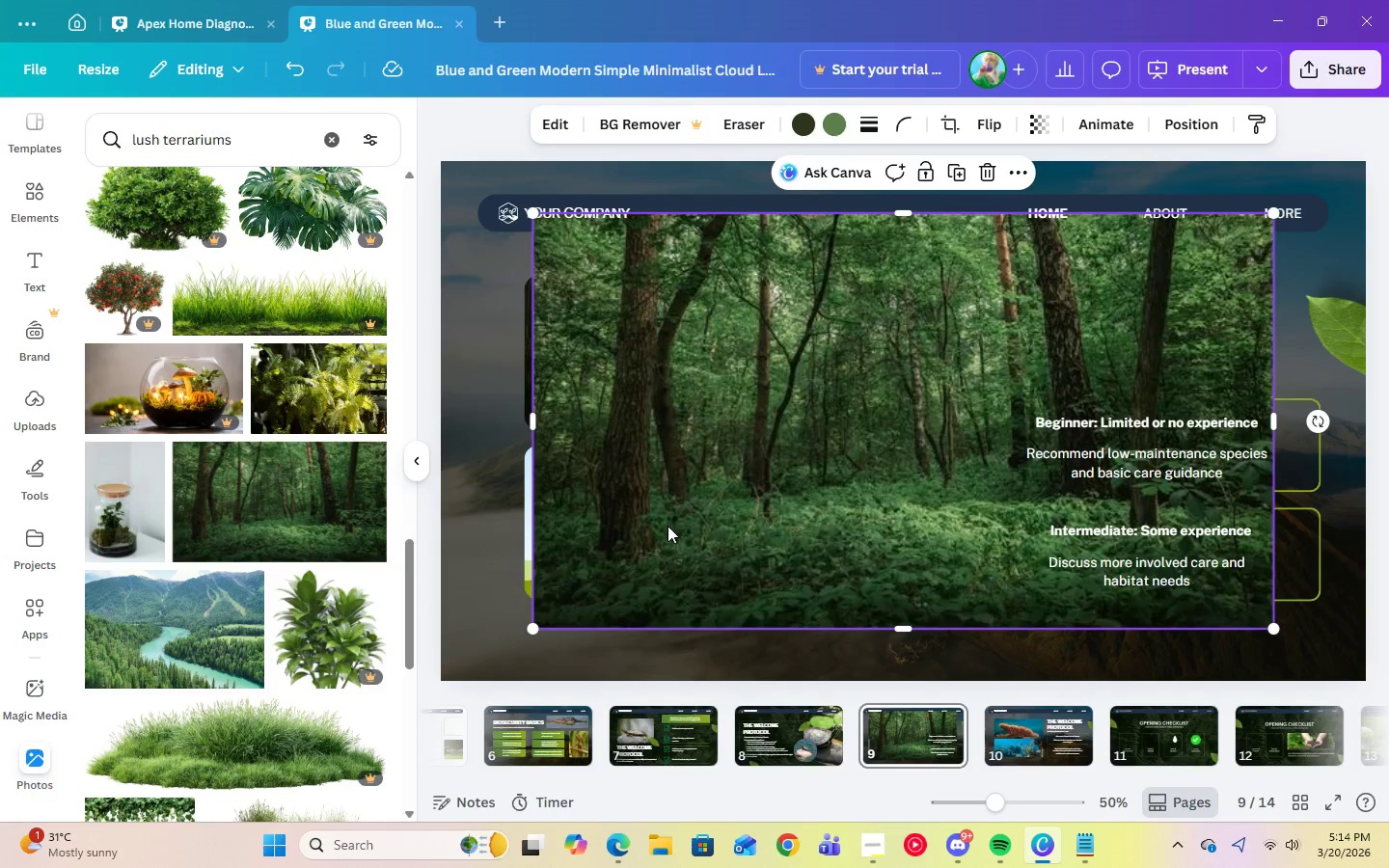 
left_click_drag(start_coordinate=[669, 526], to_coordinate=[656, 537])
 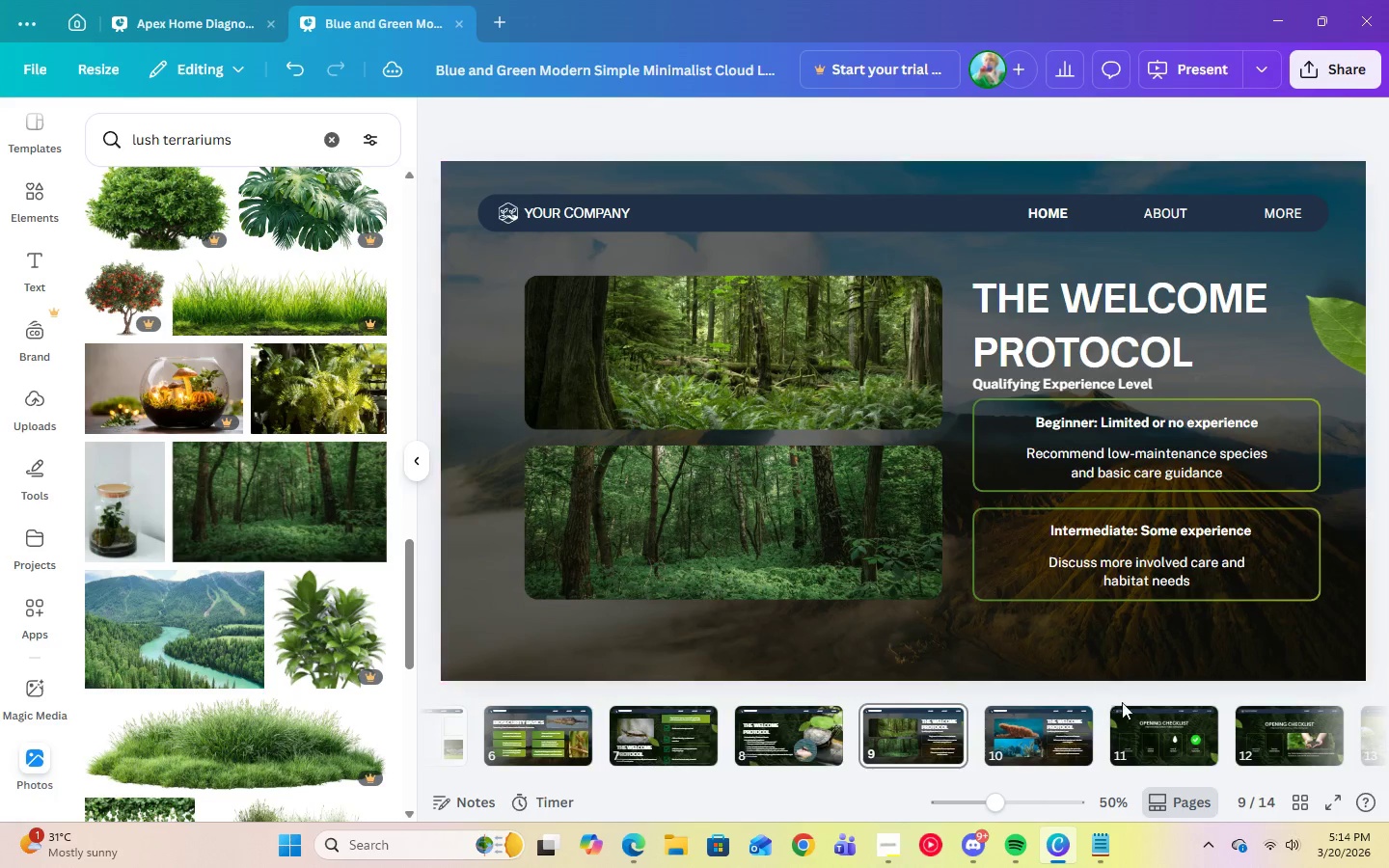 
left_click([1049, 738])
 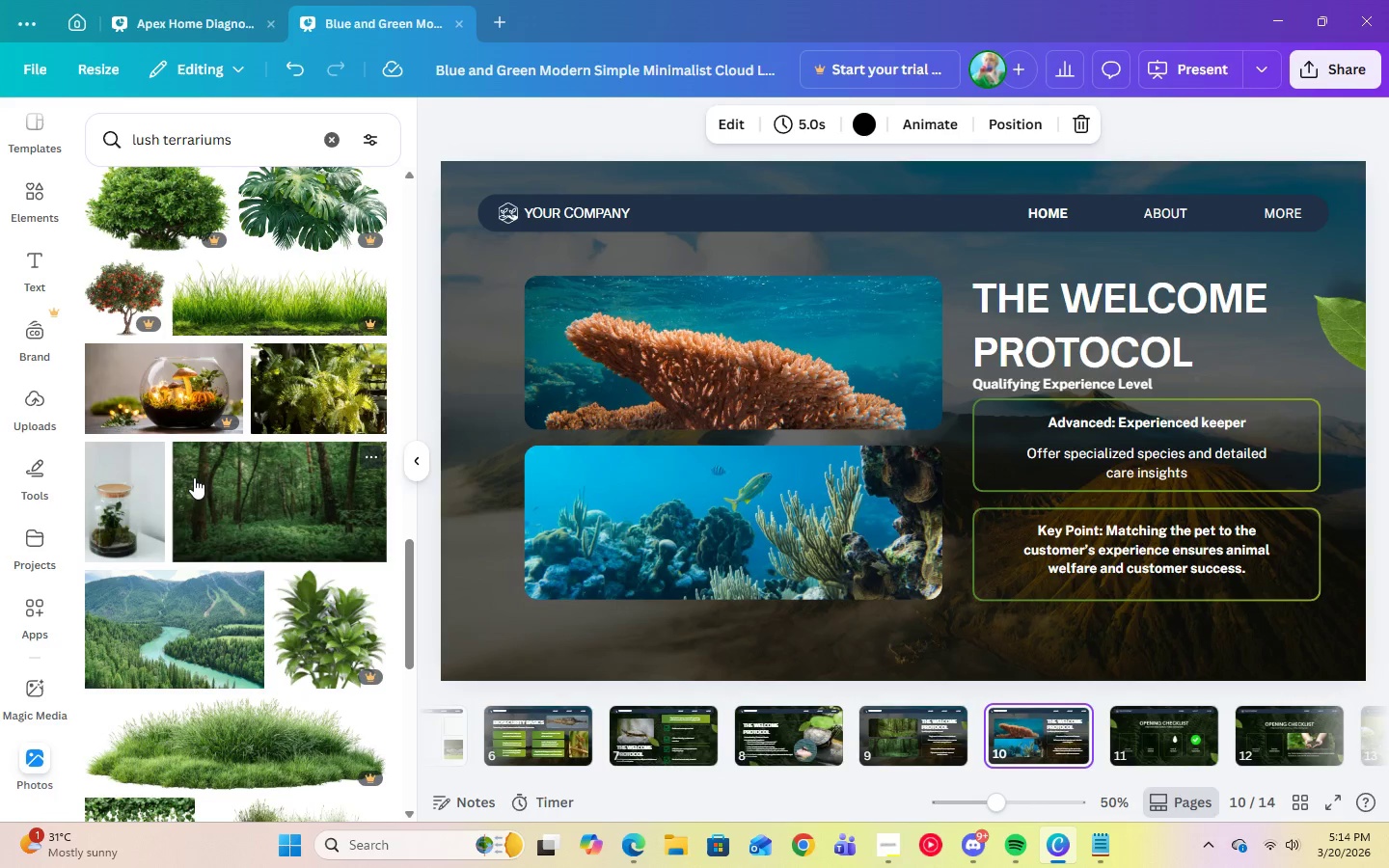 
scroll: coordinate [195, 477], scroll_direction: down, amount: 7.0
 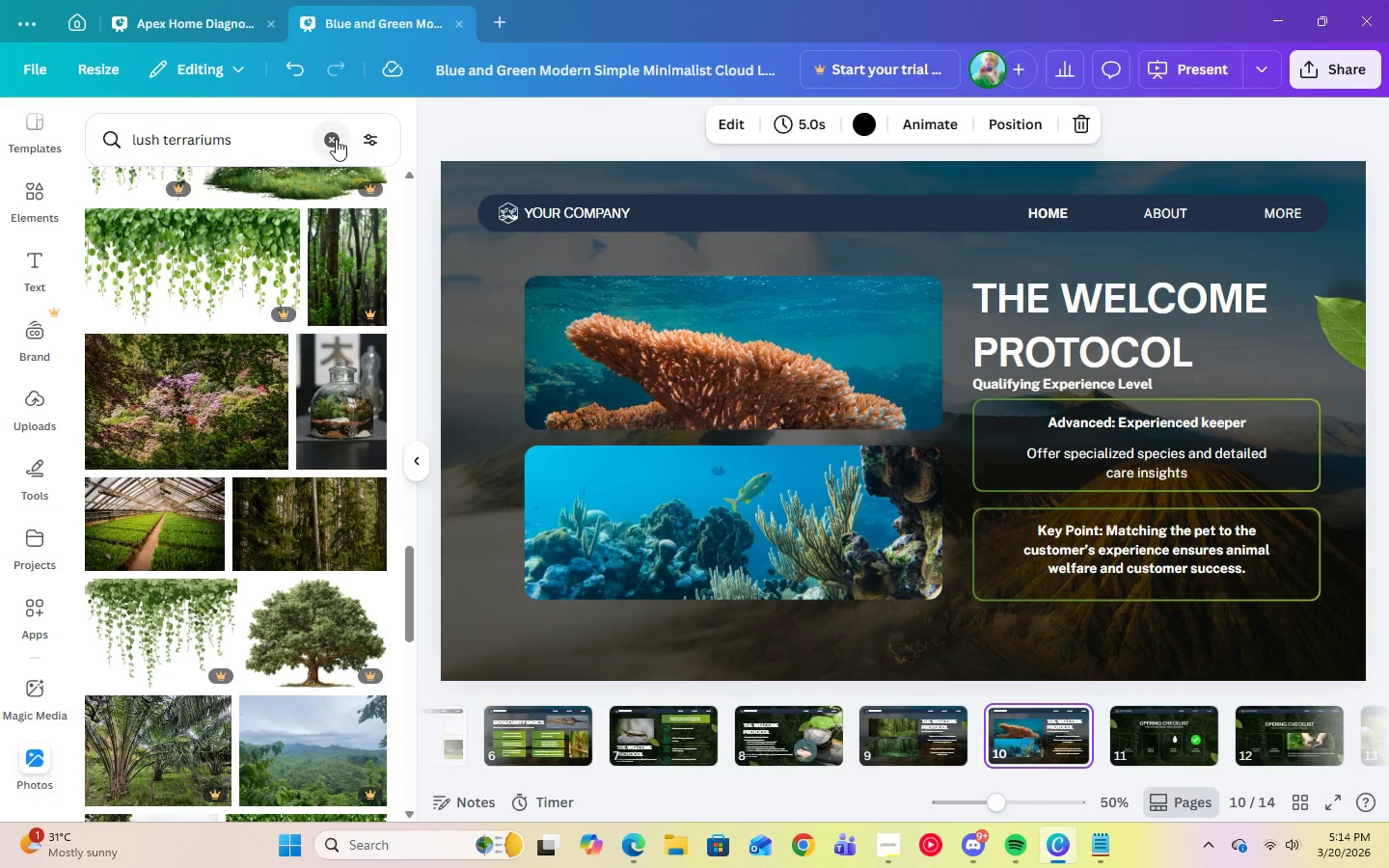 
double_click([301, 140])
 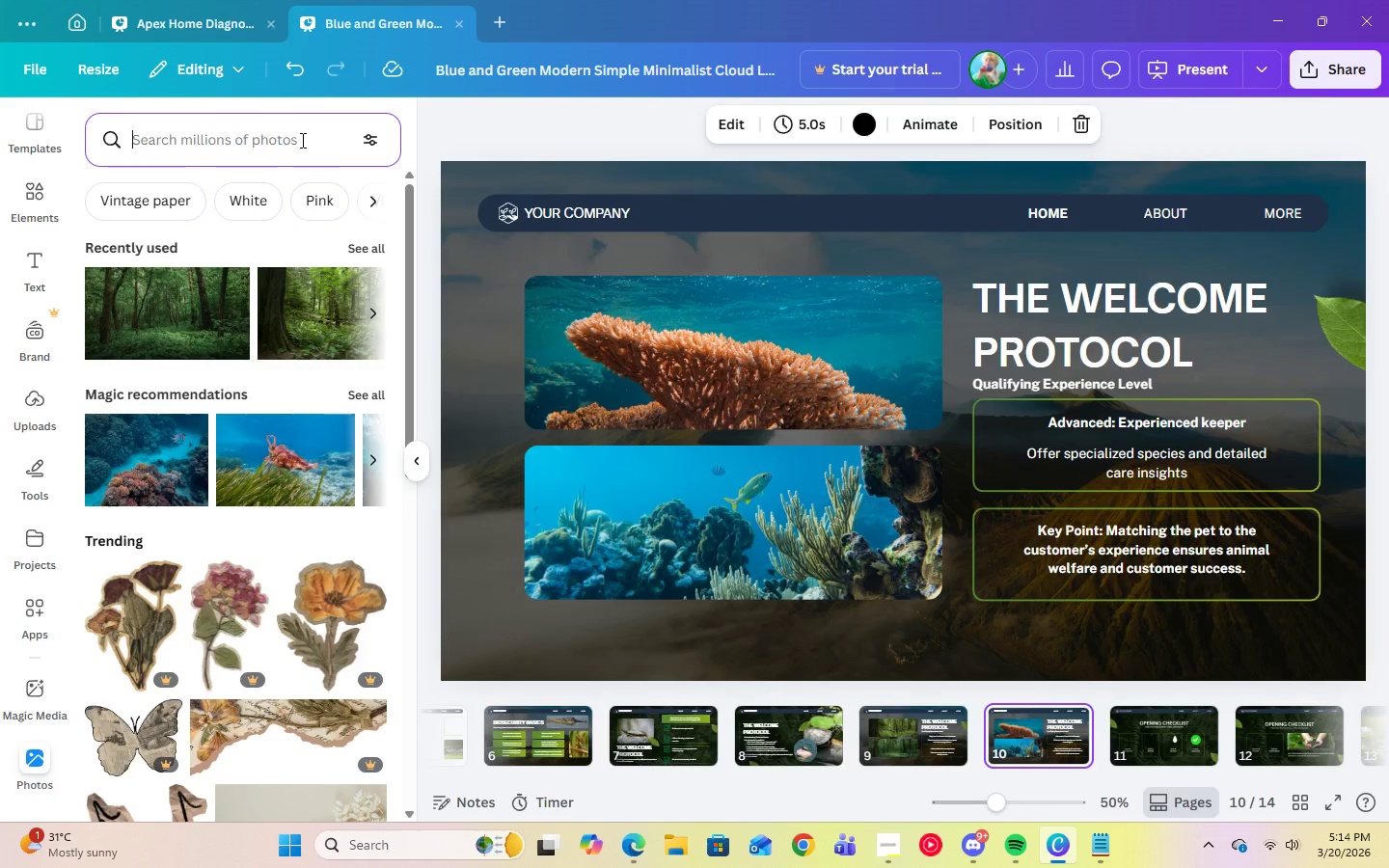 
type(reptiles)
 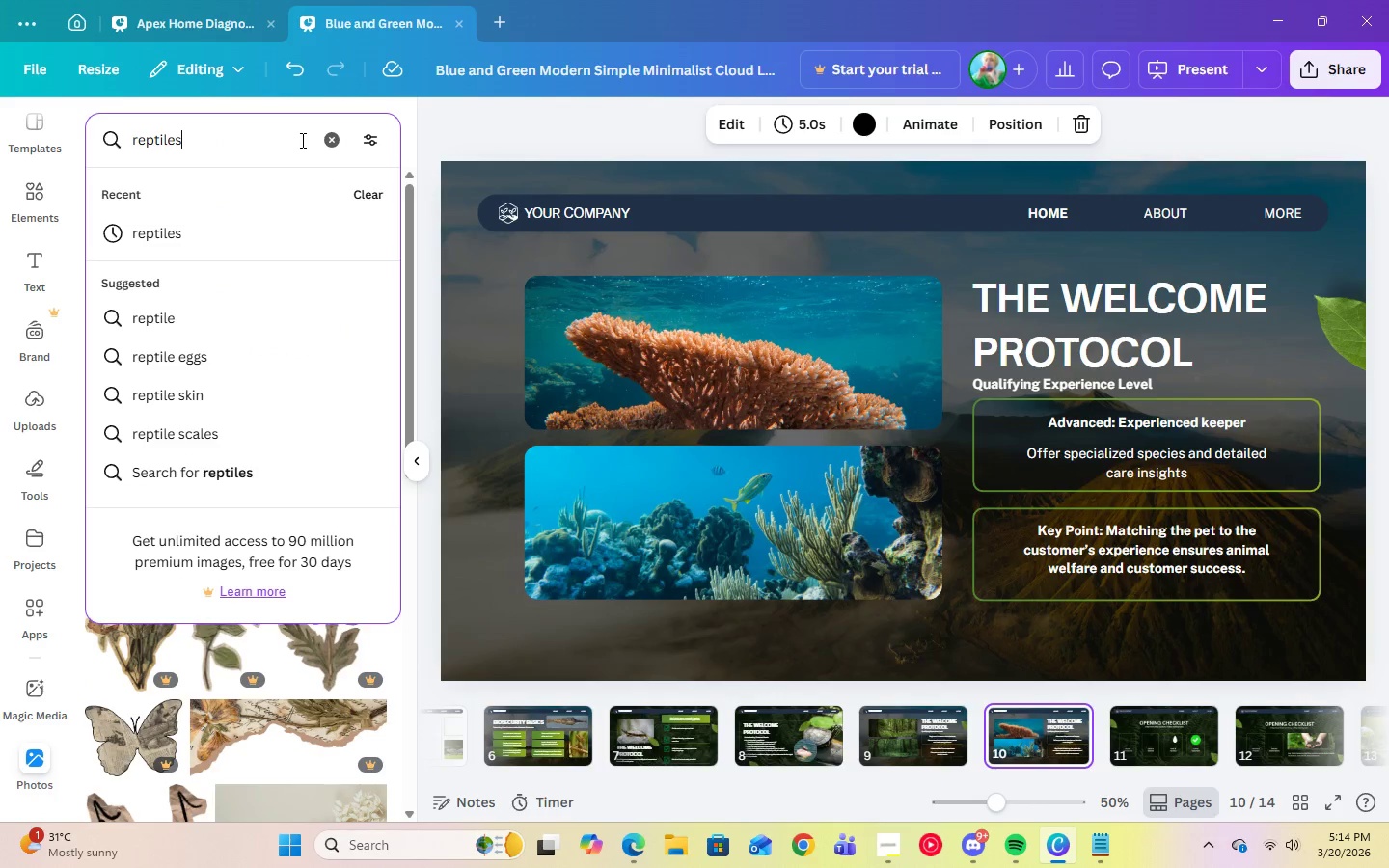 
key(Enter)
 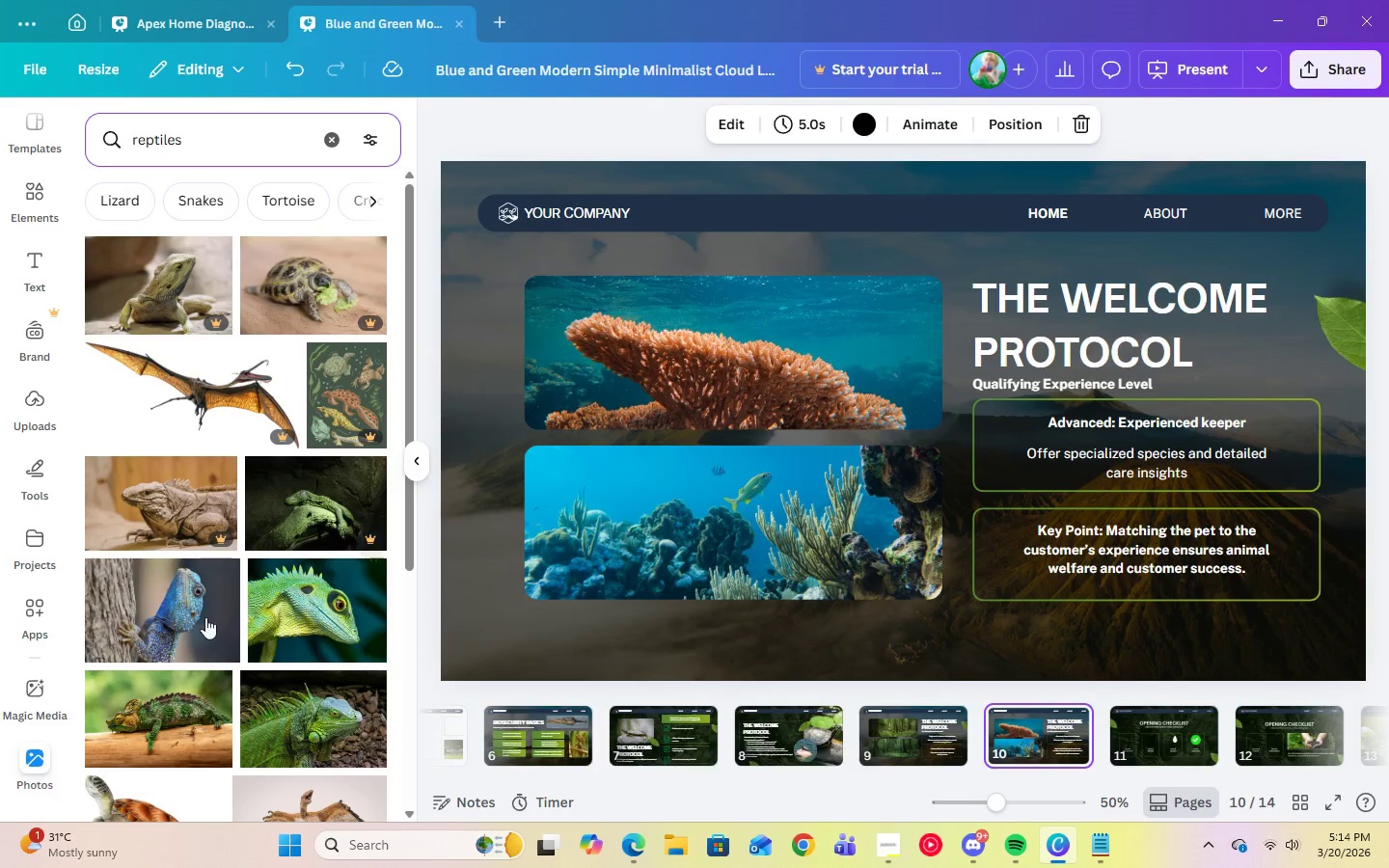 
scroll: coordinate [209, 610], scroll_direction: down, amount: 6.0
 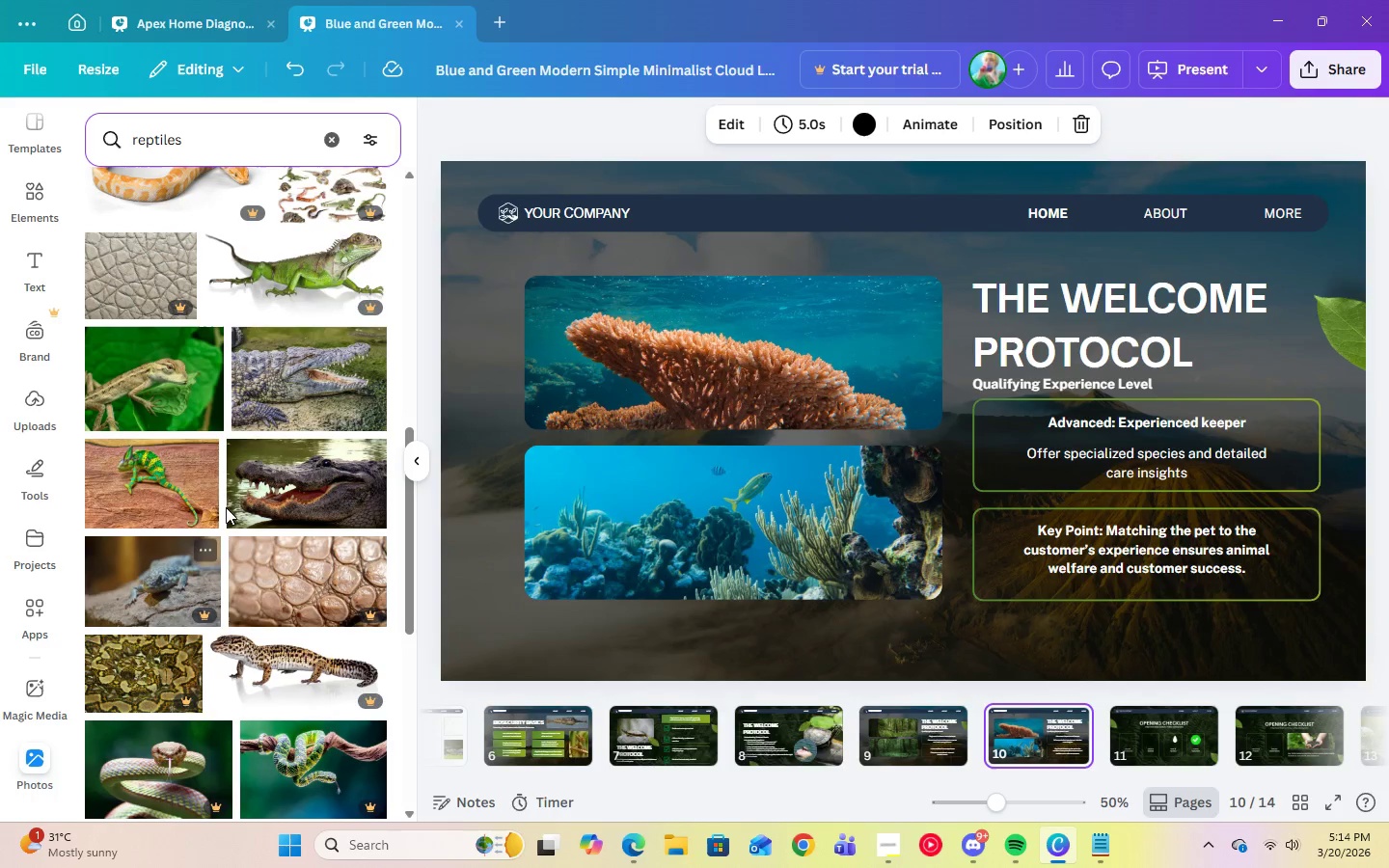 
left_click([614, 380])
 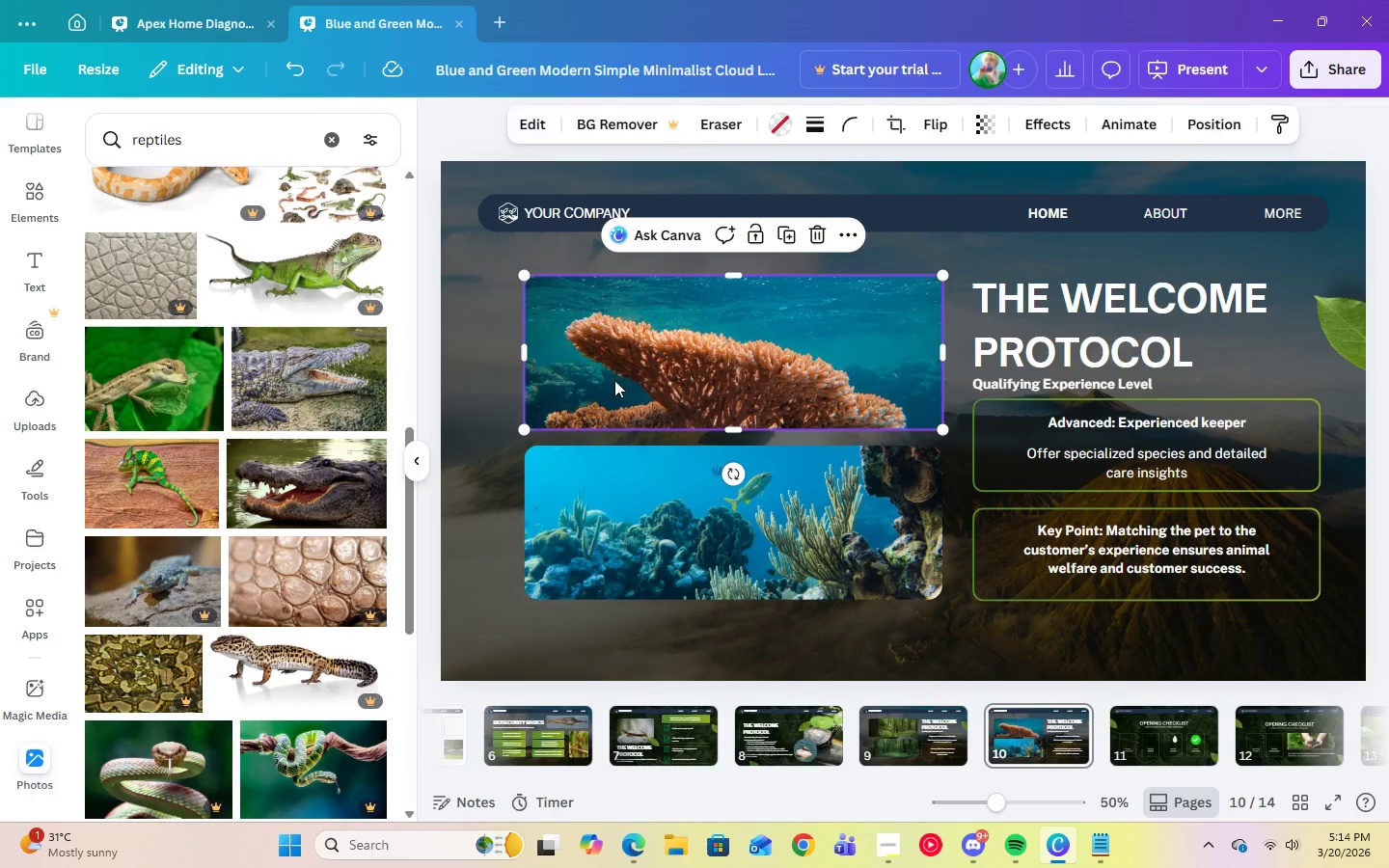 
key(Delete)
 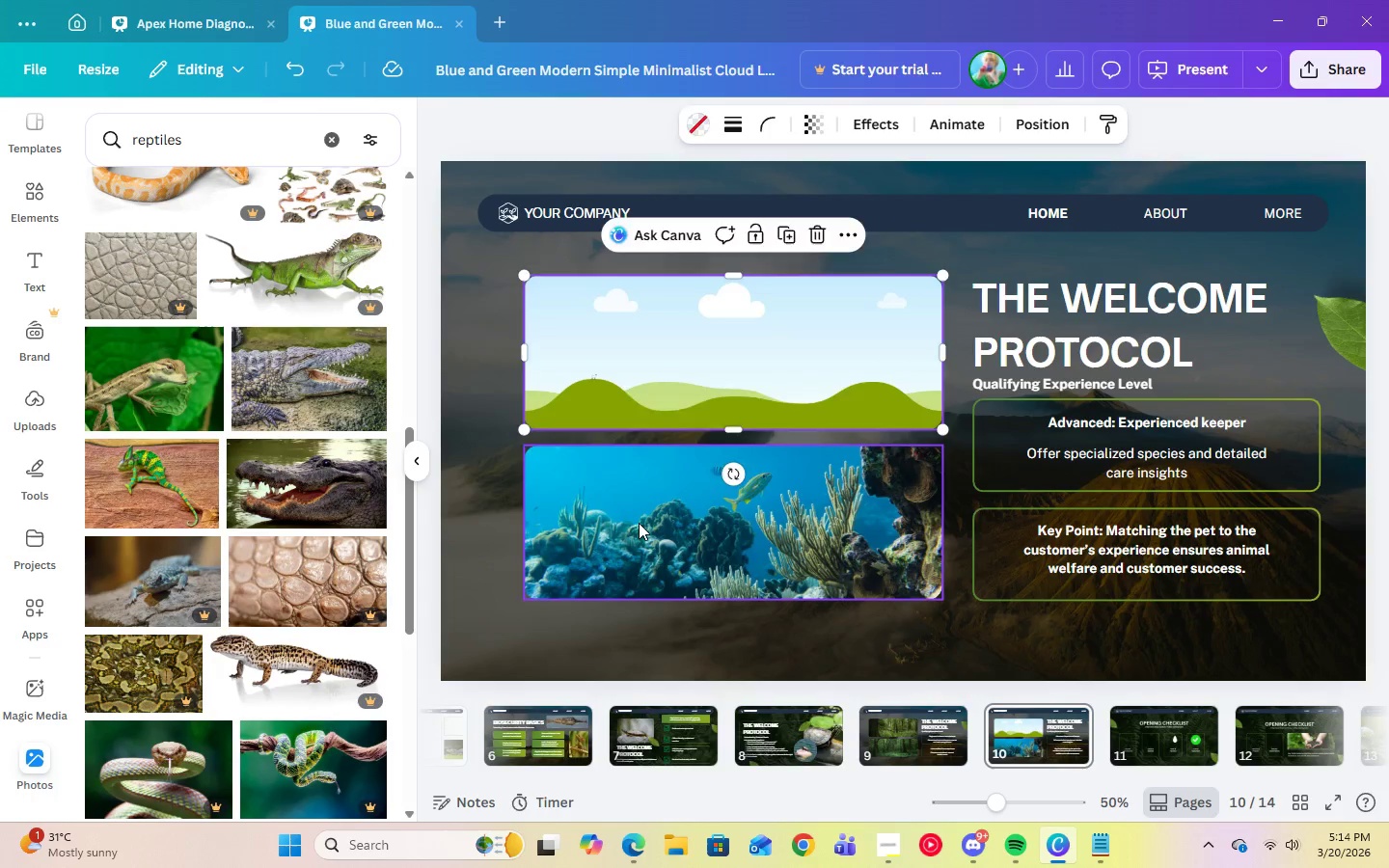 
left_click([639, 523])
 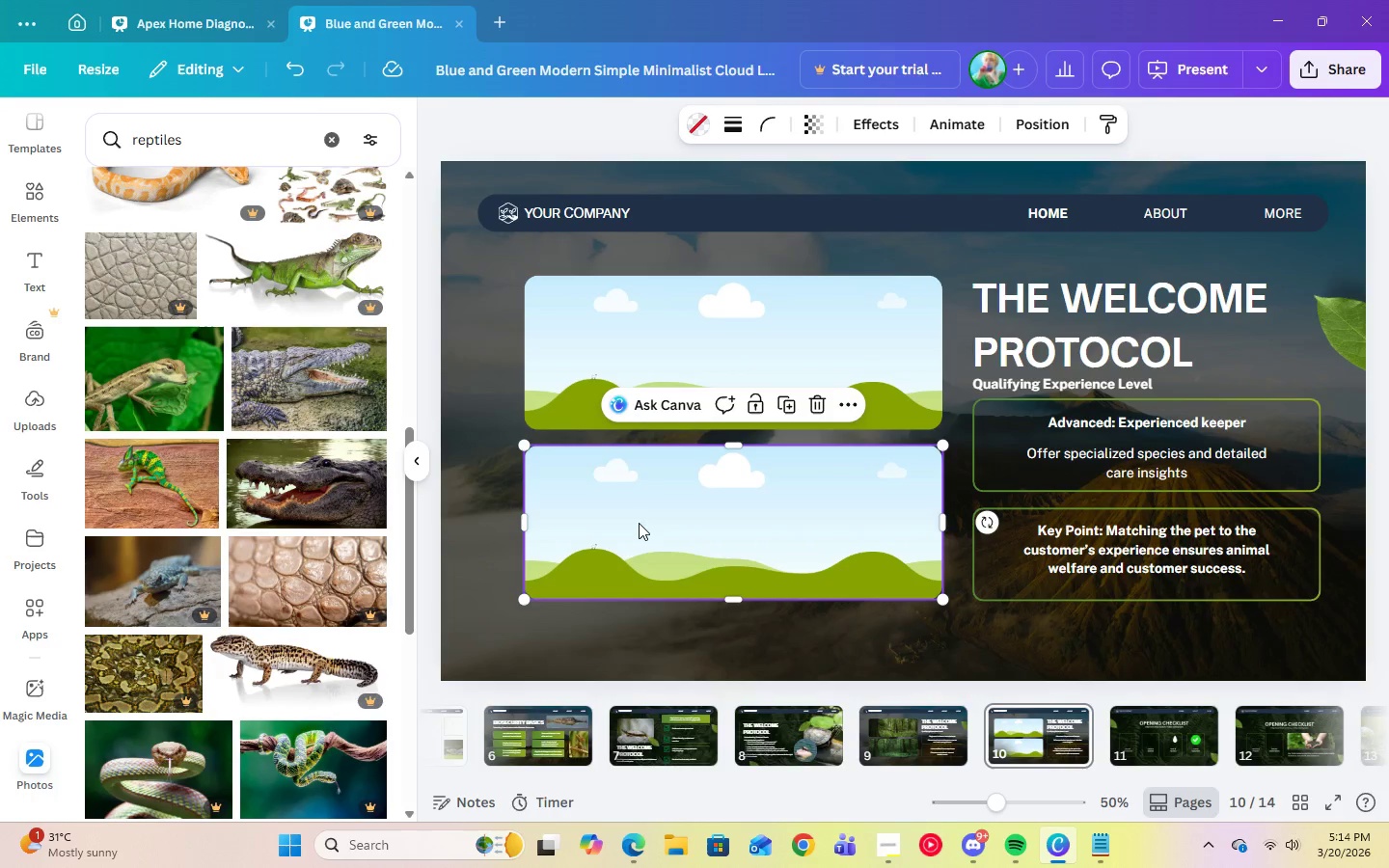 
key(Delete)
 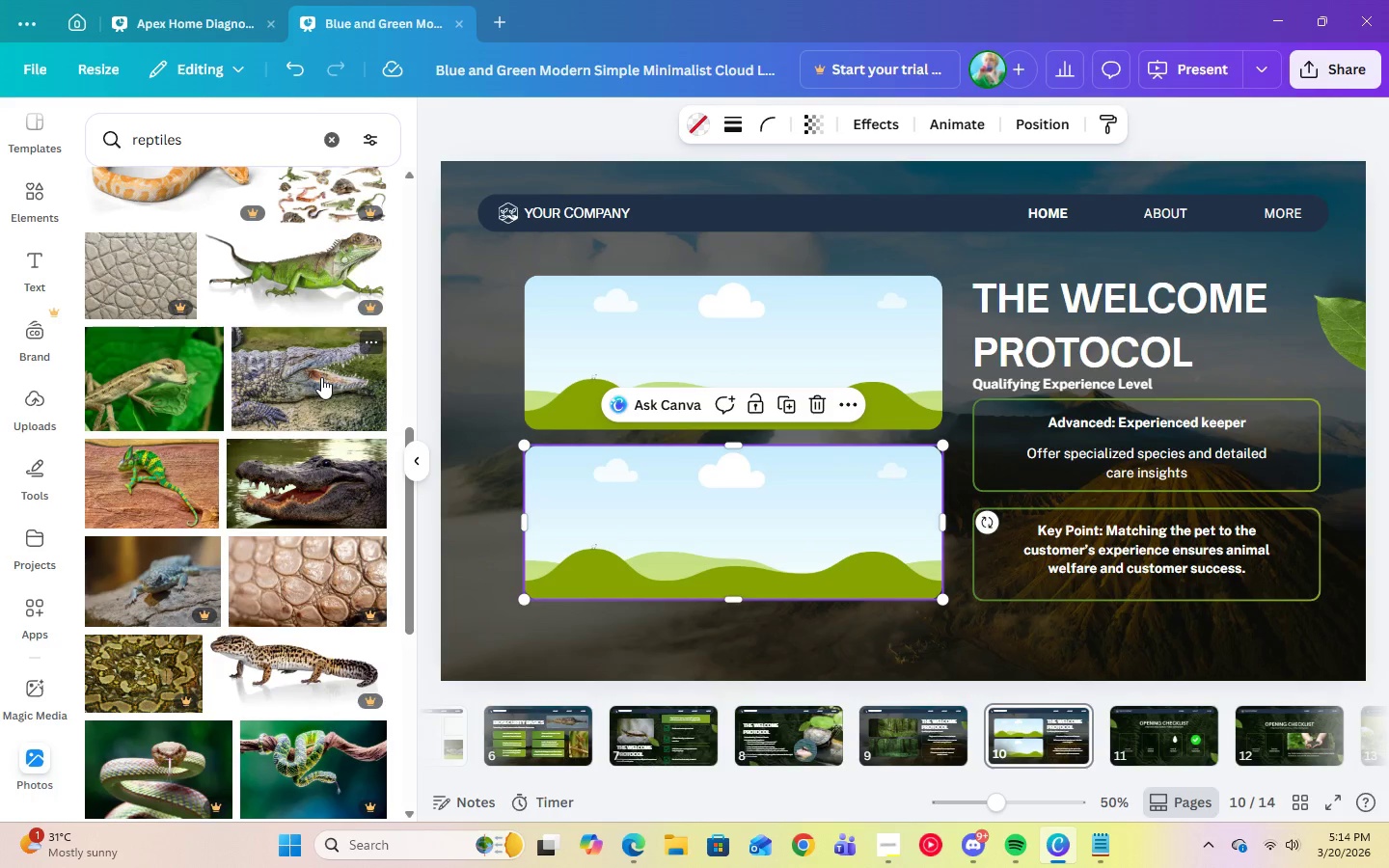 
left_click([321, 377])
 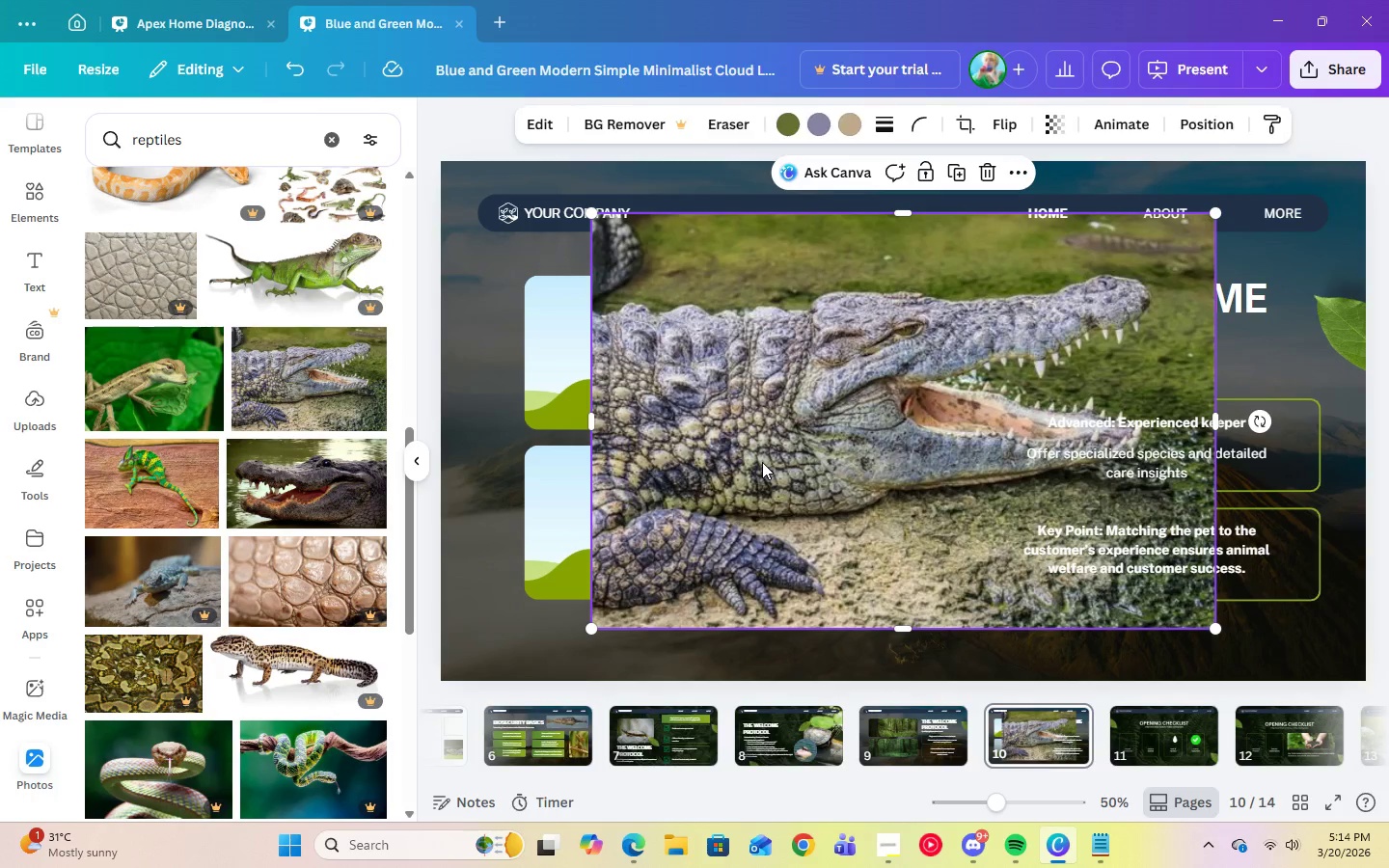 
left_click_drag(start_coordinate=[762, 462], to_coordinate=[708, 418])
 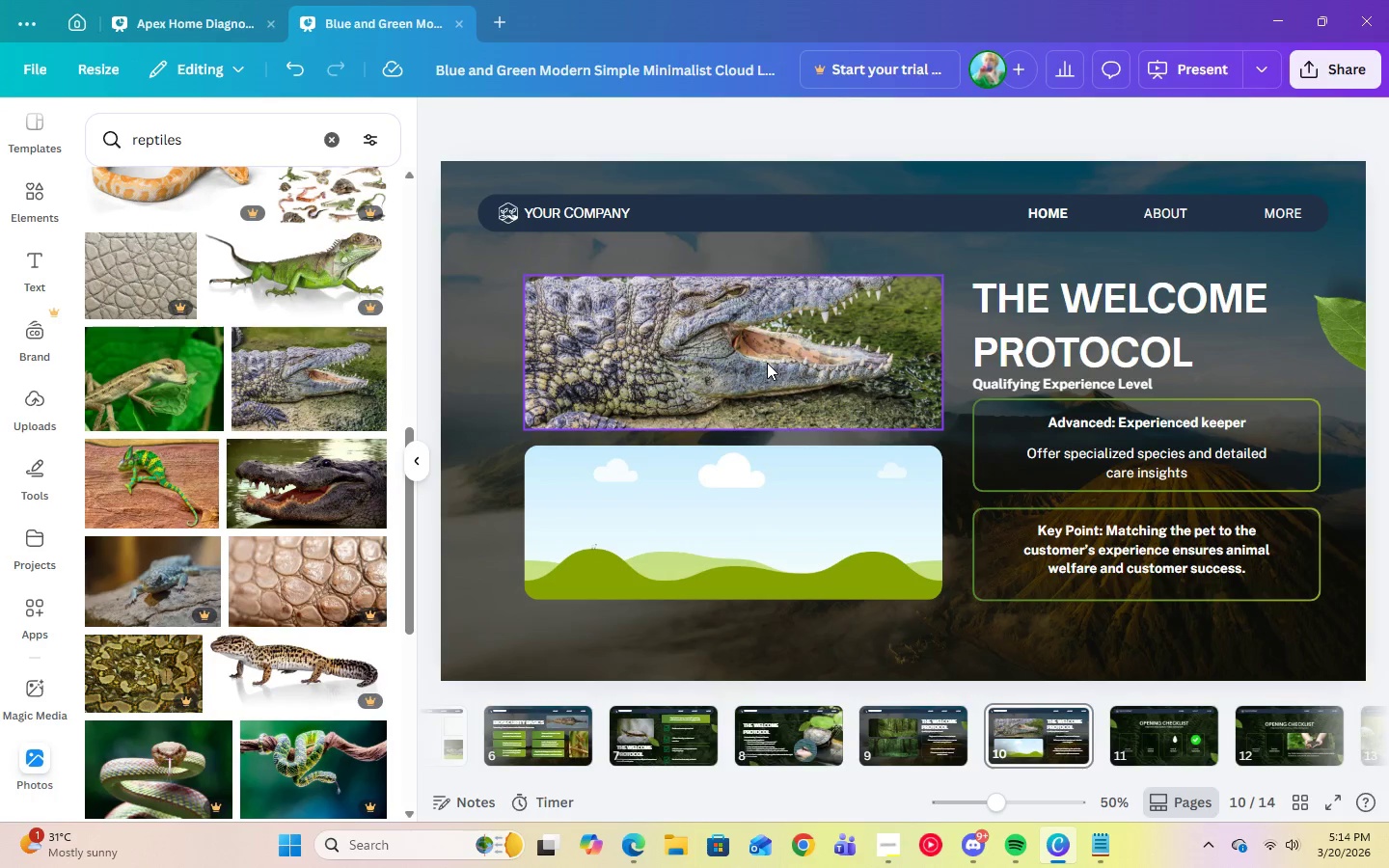 
double_click([767, 363])
 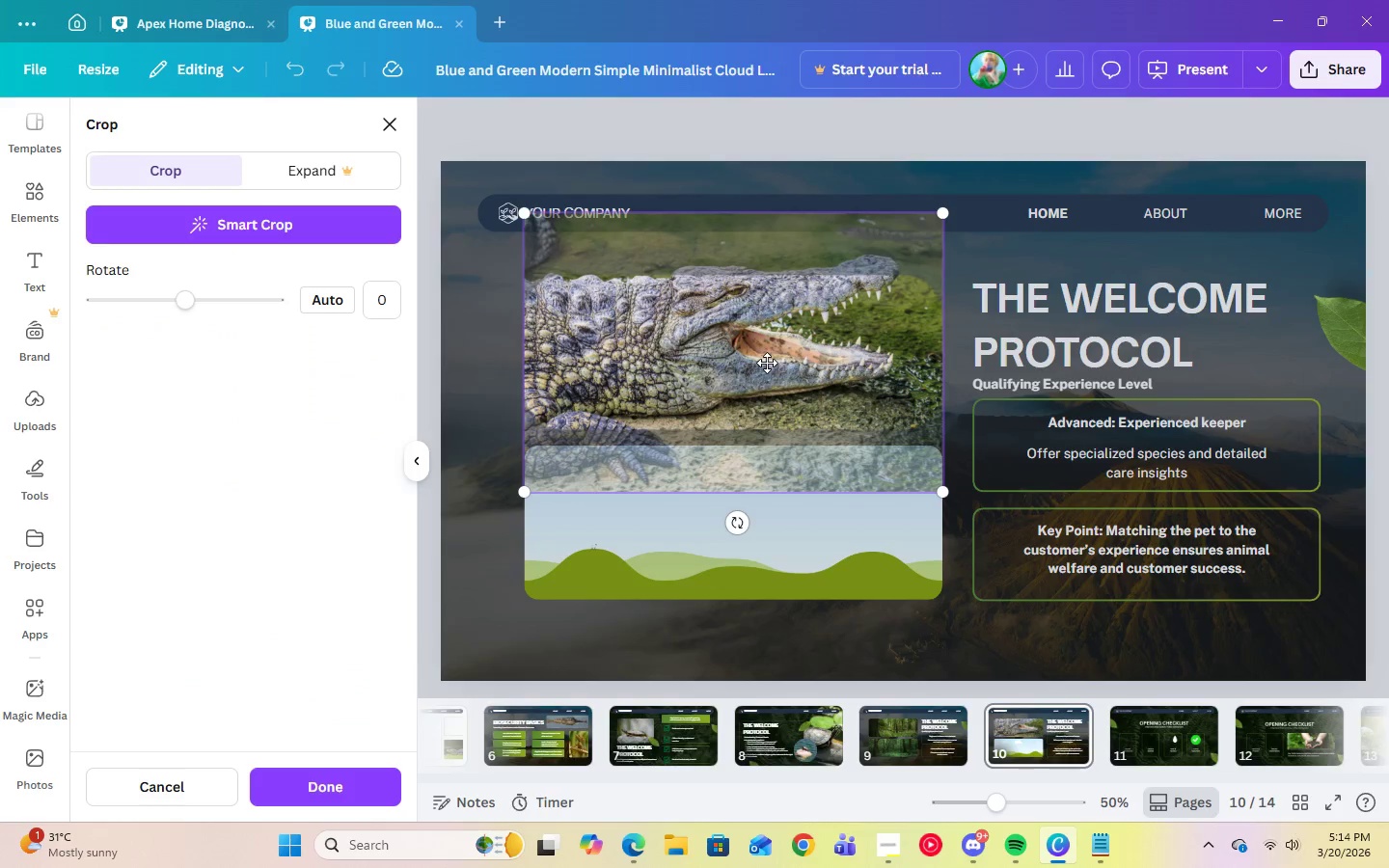 
left_click_drag(start_coordinate=[767, 363], to_coordinate=[768, 397])
 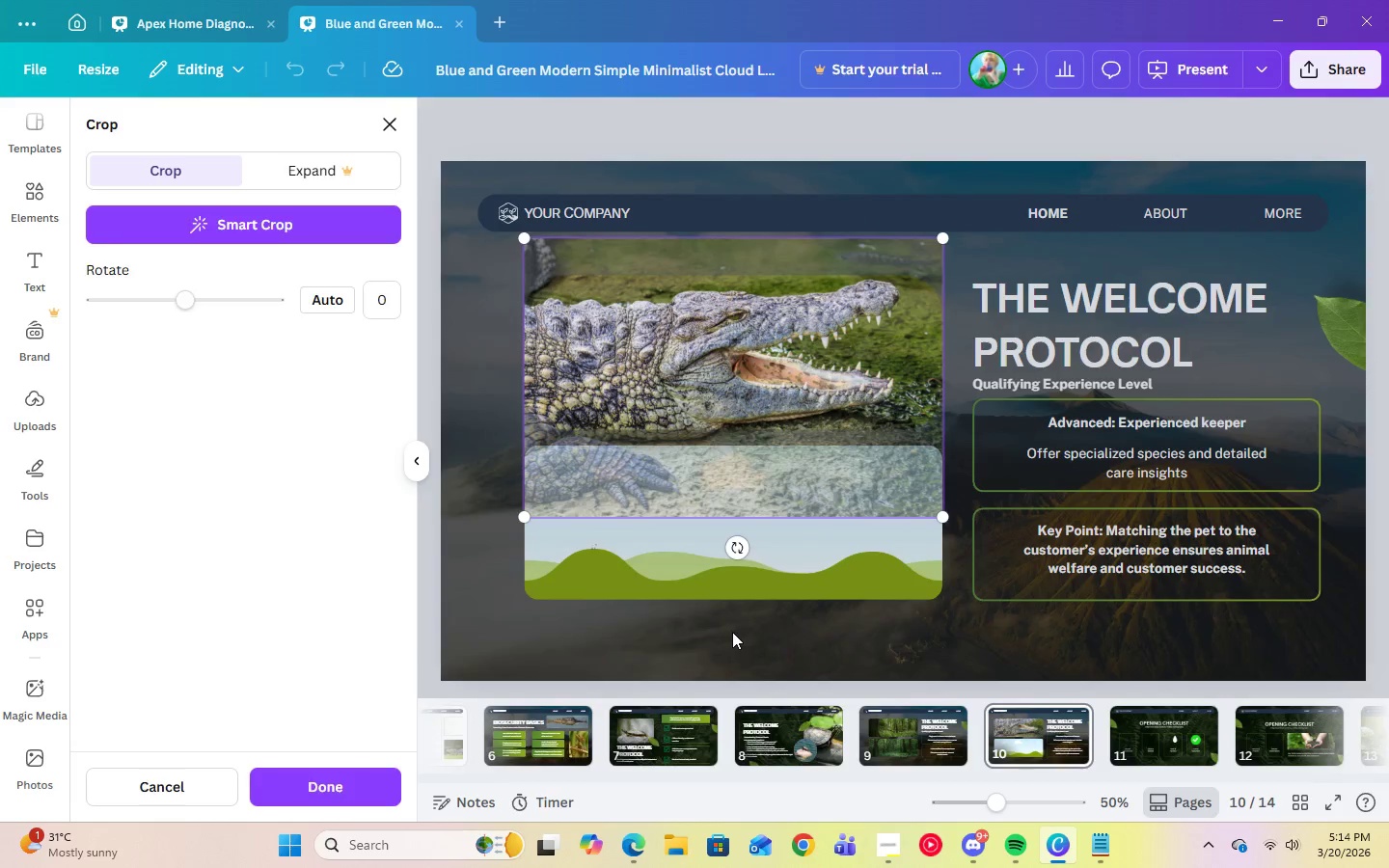 
left_click([732, 632])
 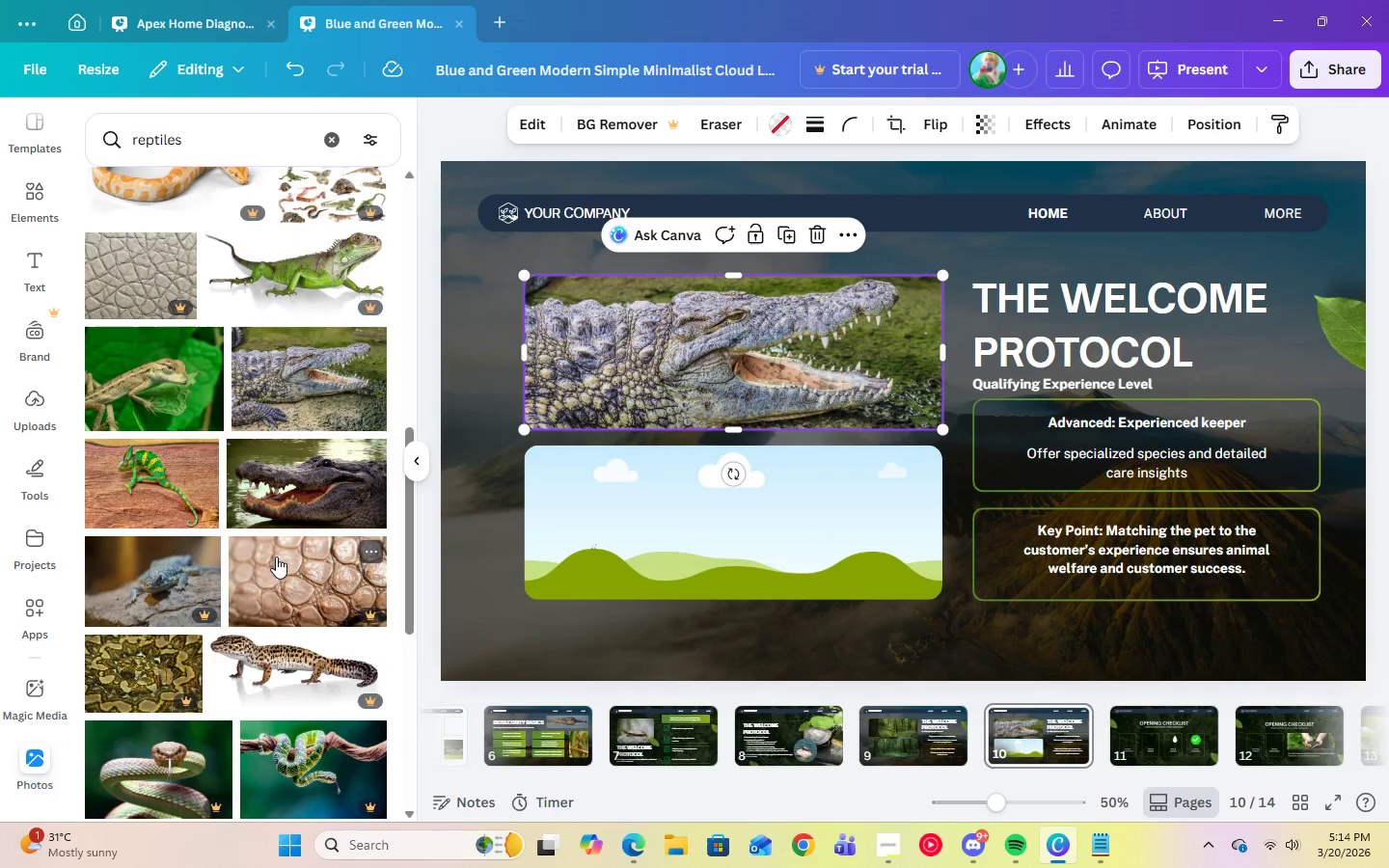 
scroll: coordinate [274, 556], scroll_direction: down, amount: 10.0
 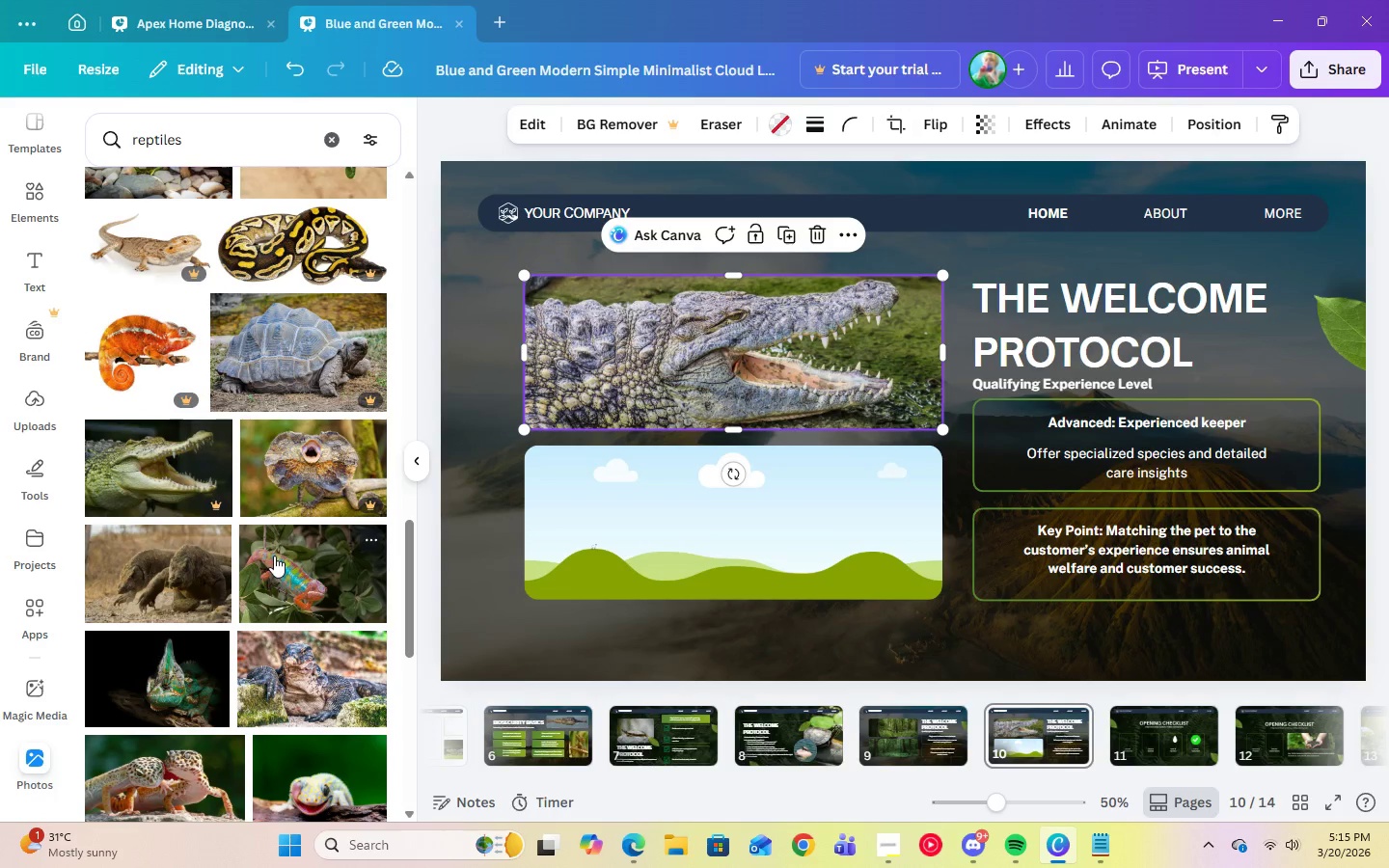 
left_click([150, 565])
 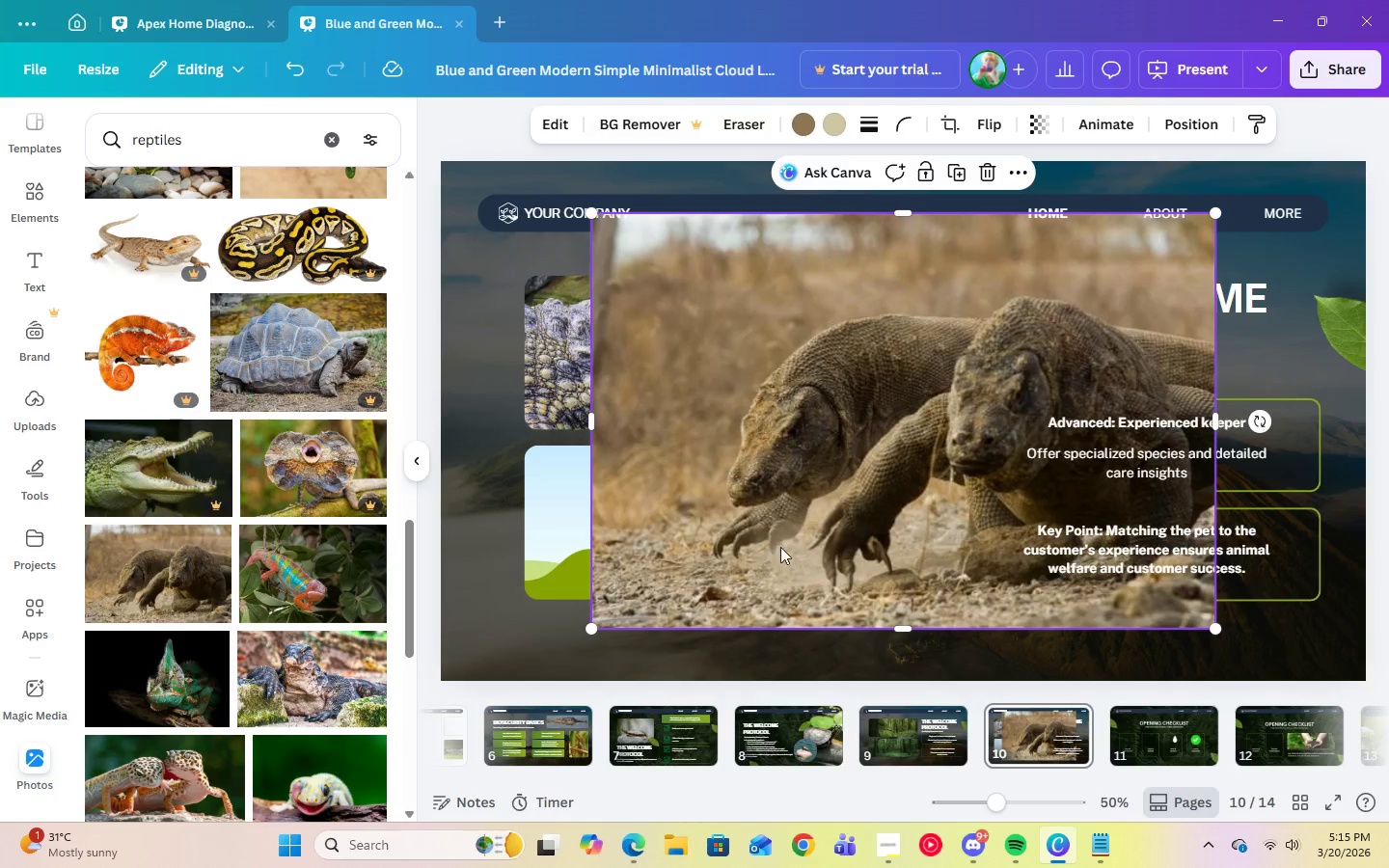 
left_click_drag(start_coordinate=[783, 548], to_coordinate=[714, 548])
 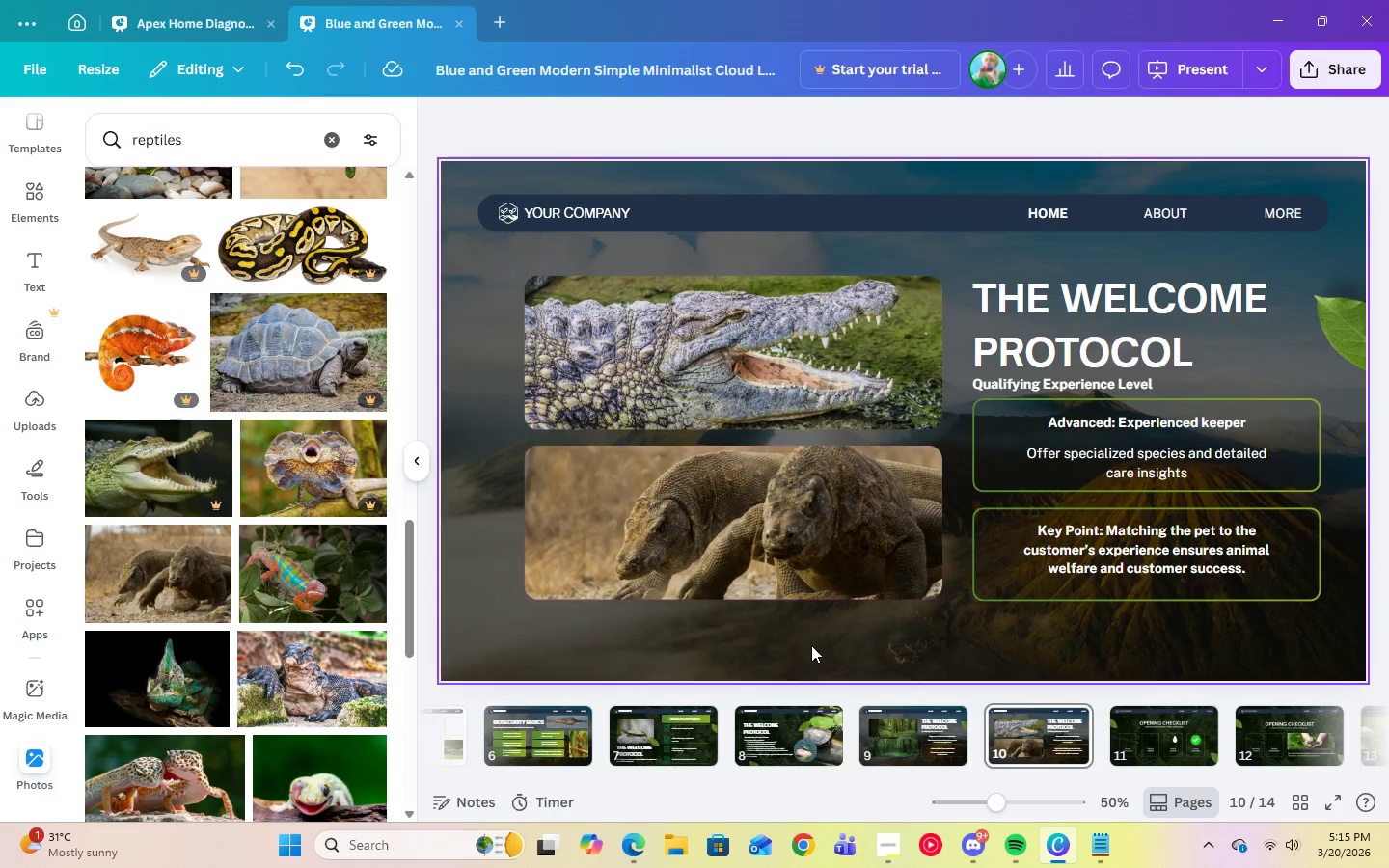 
left_click([811, 645])
 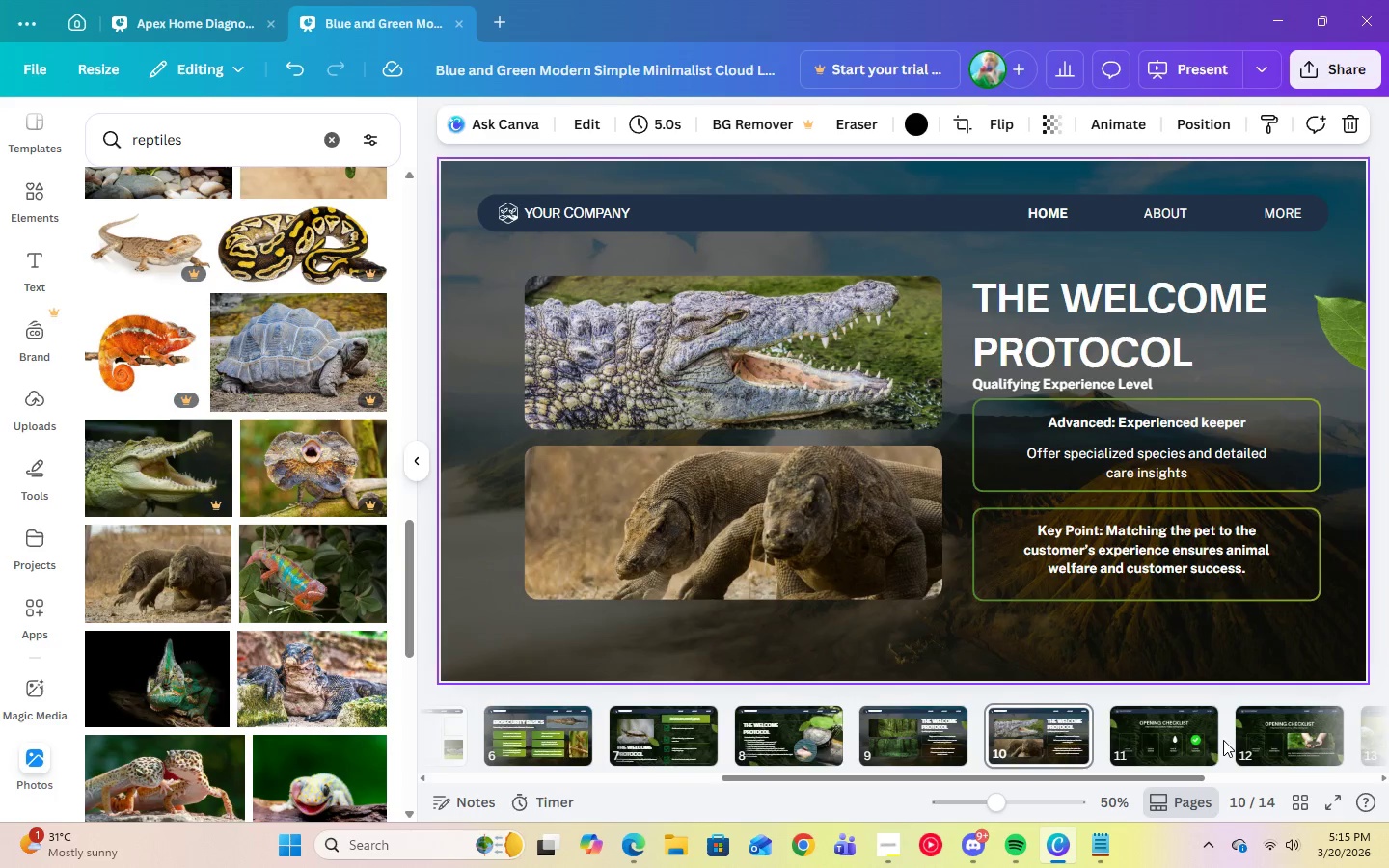 
left_click([1261, 741])
 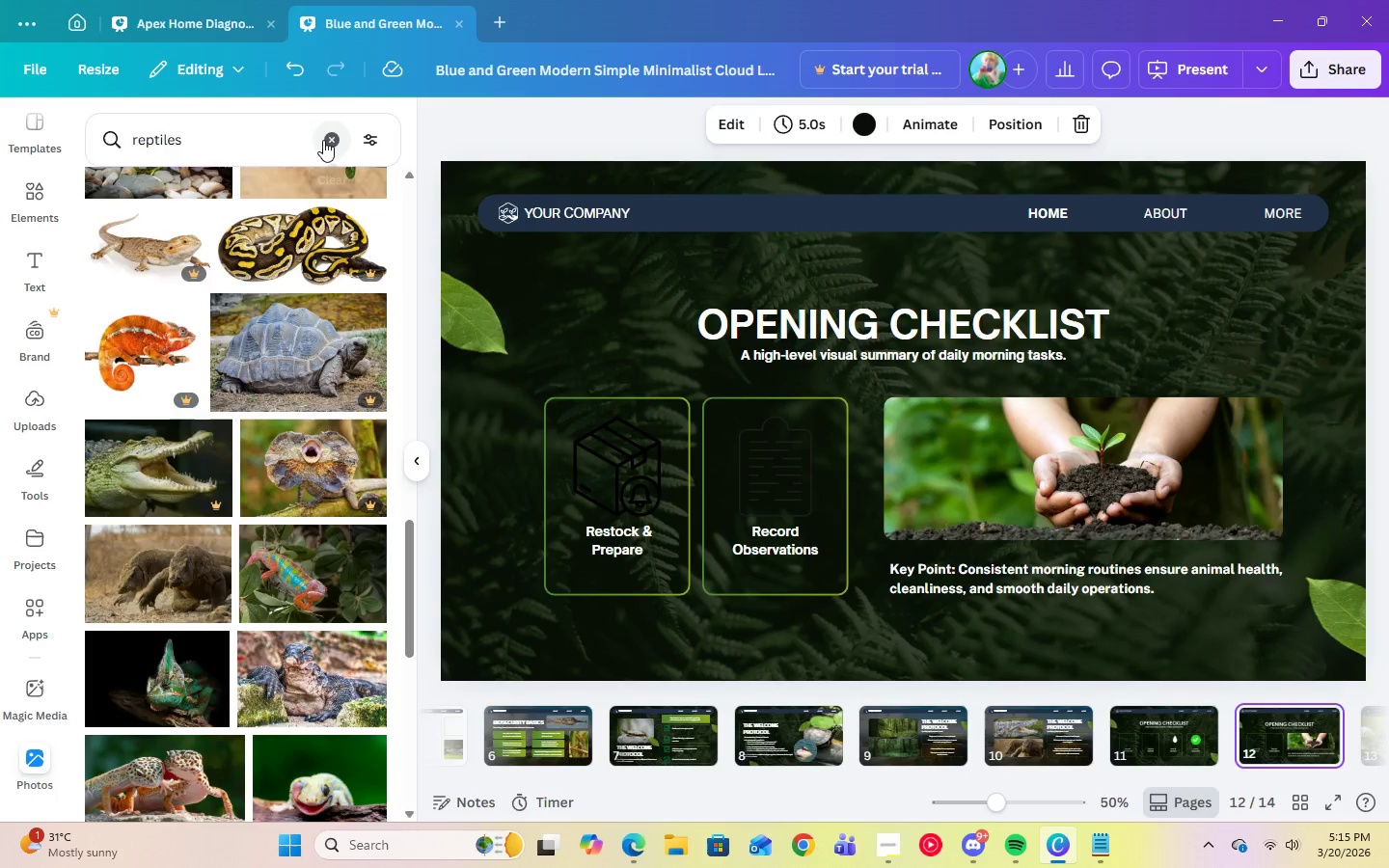 
double_click([296, 140])
 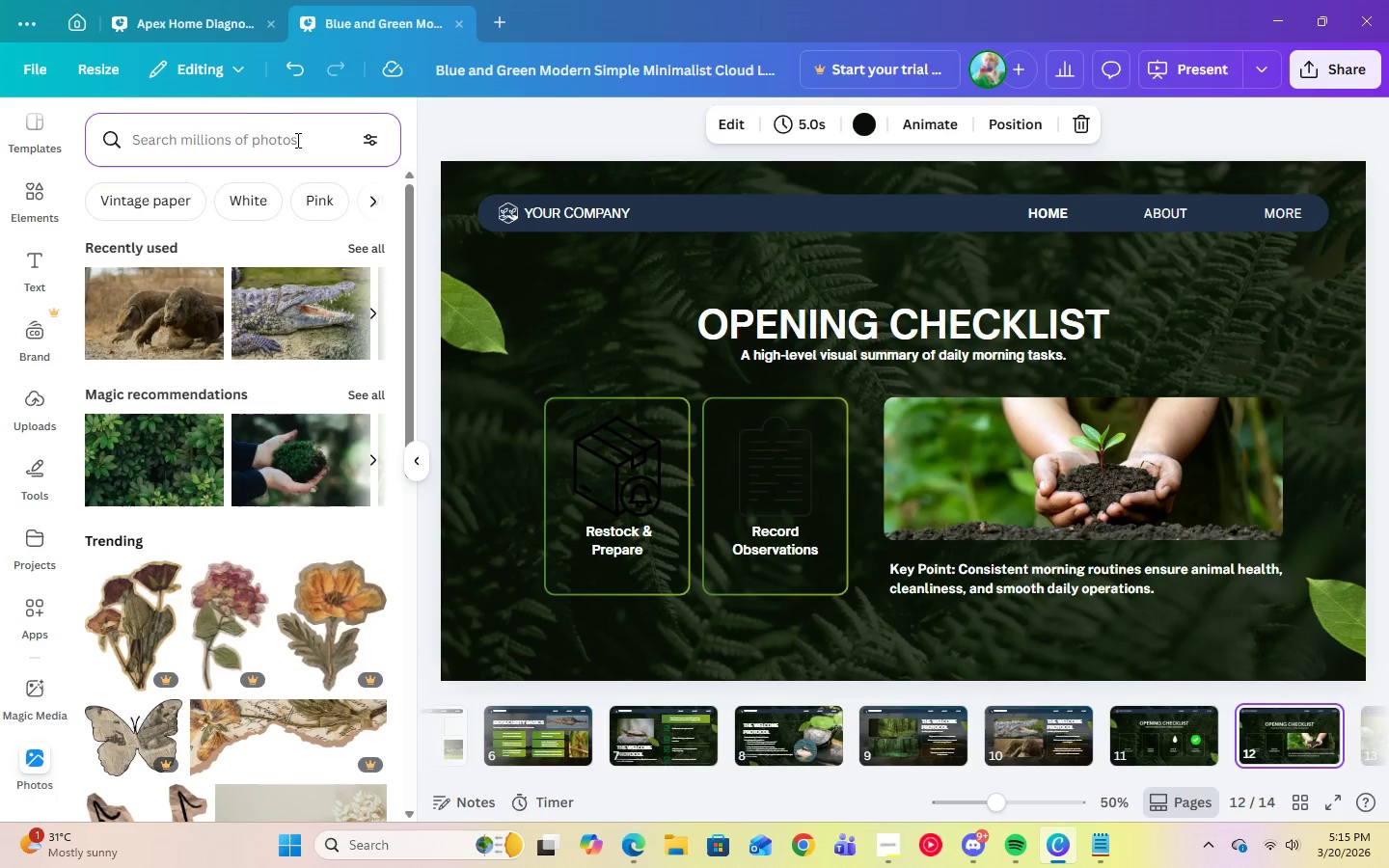 
type(lush)
 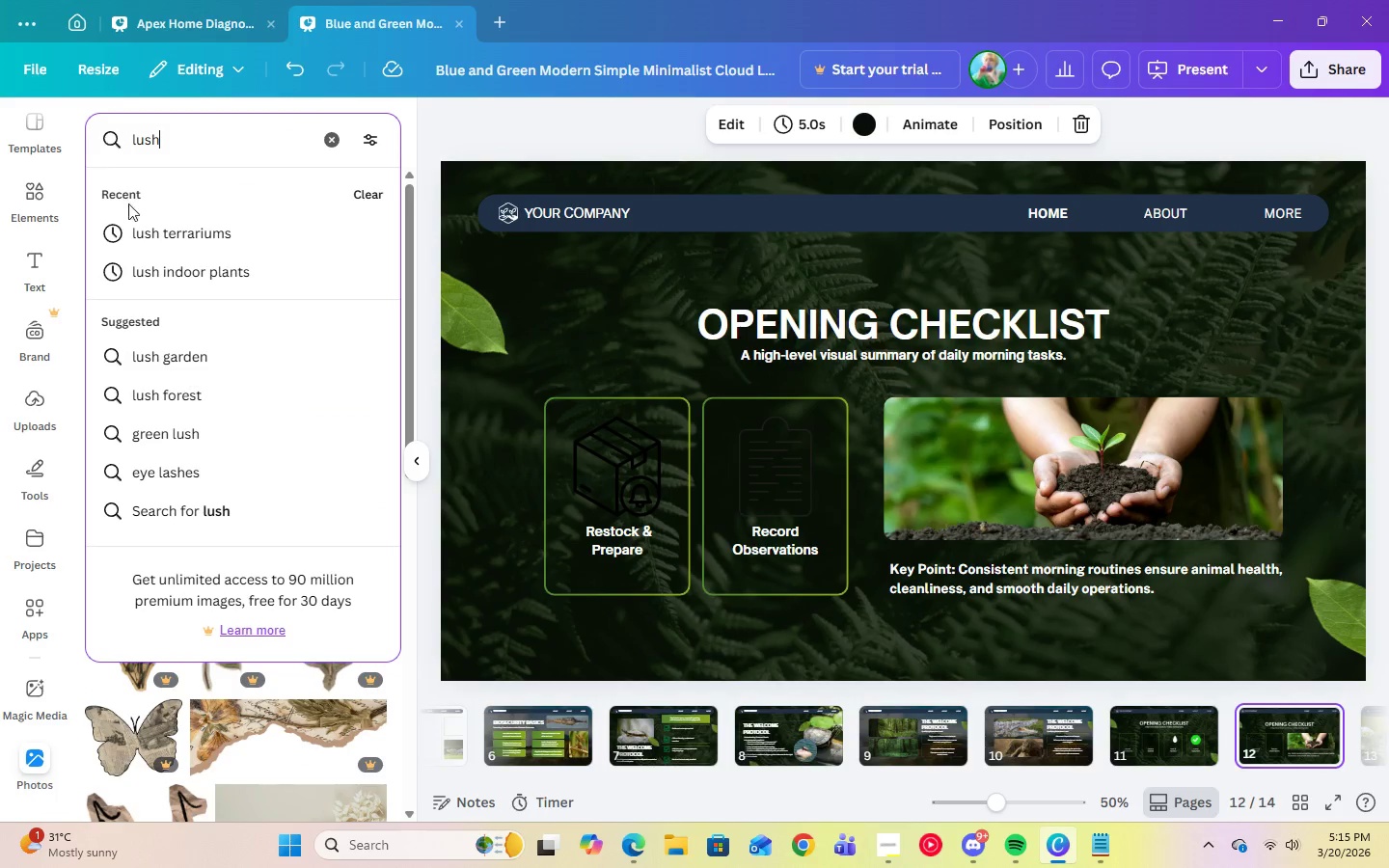 
left_click([147, 235])
 